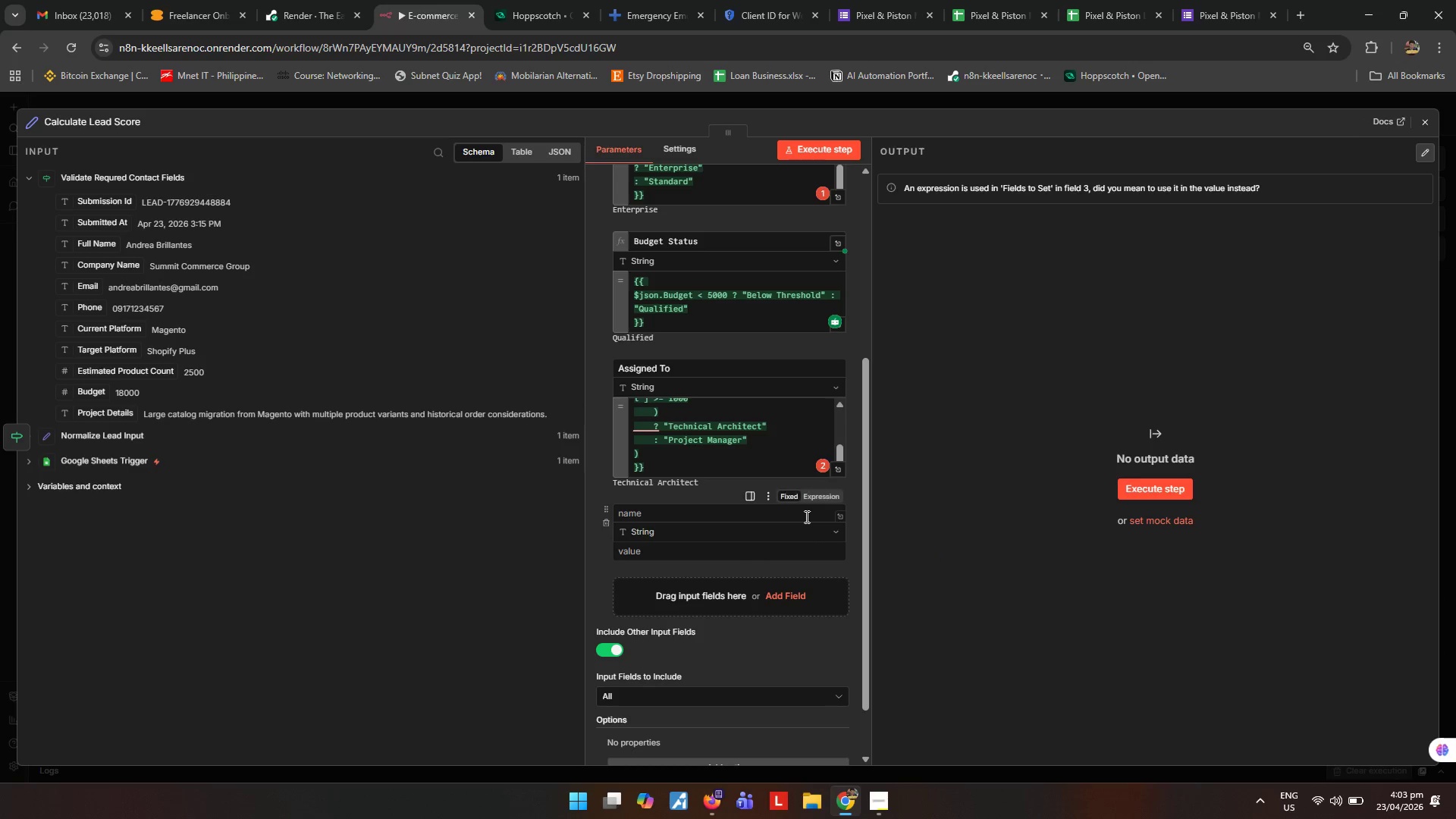 
left_click([804, 516])
 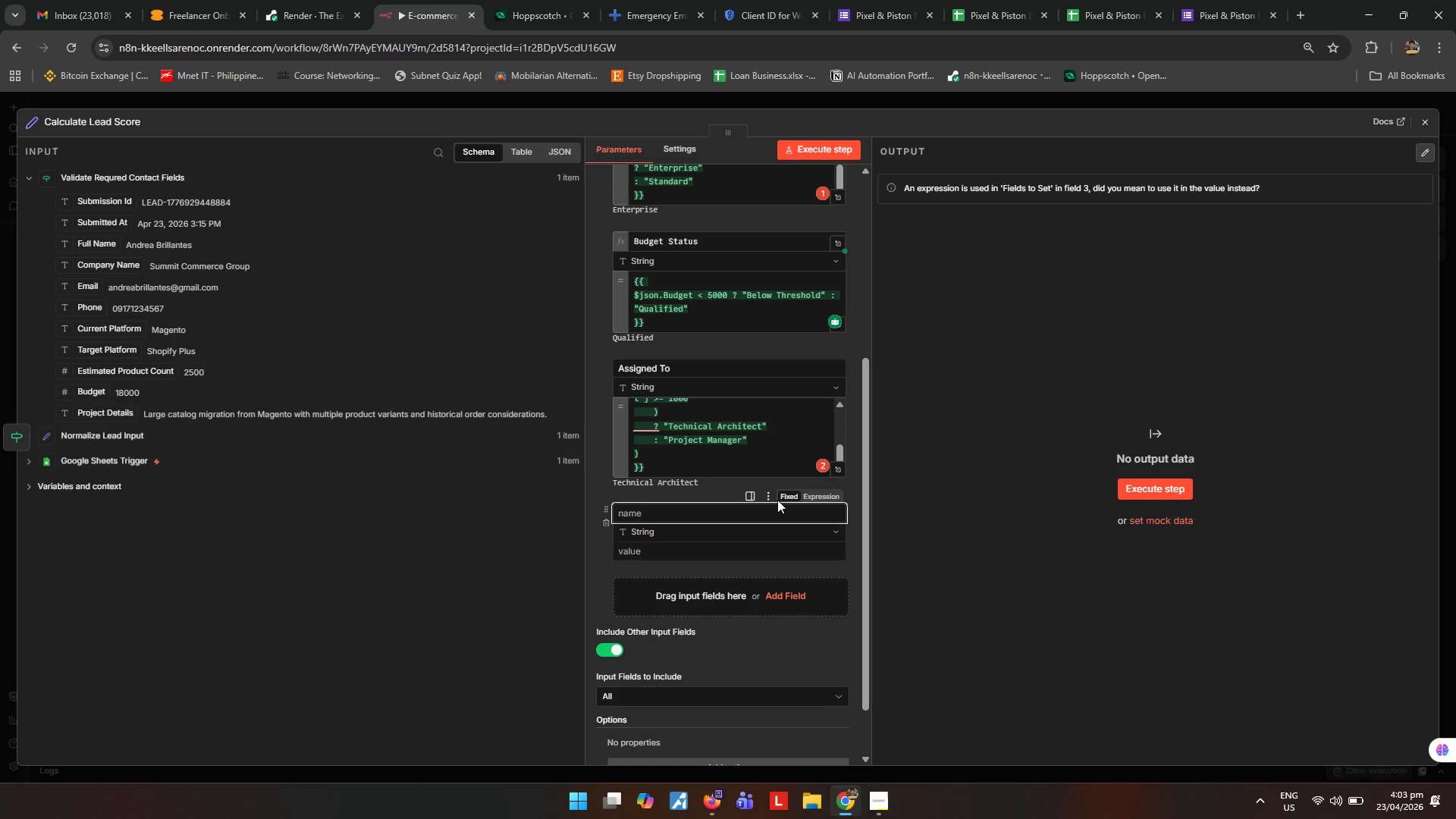 
type(Routing Reason)
 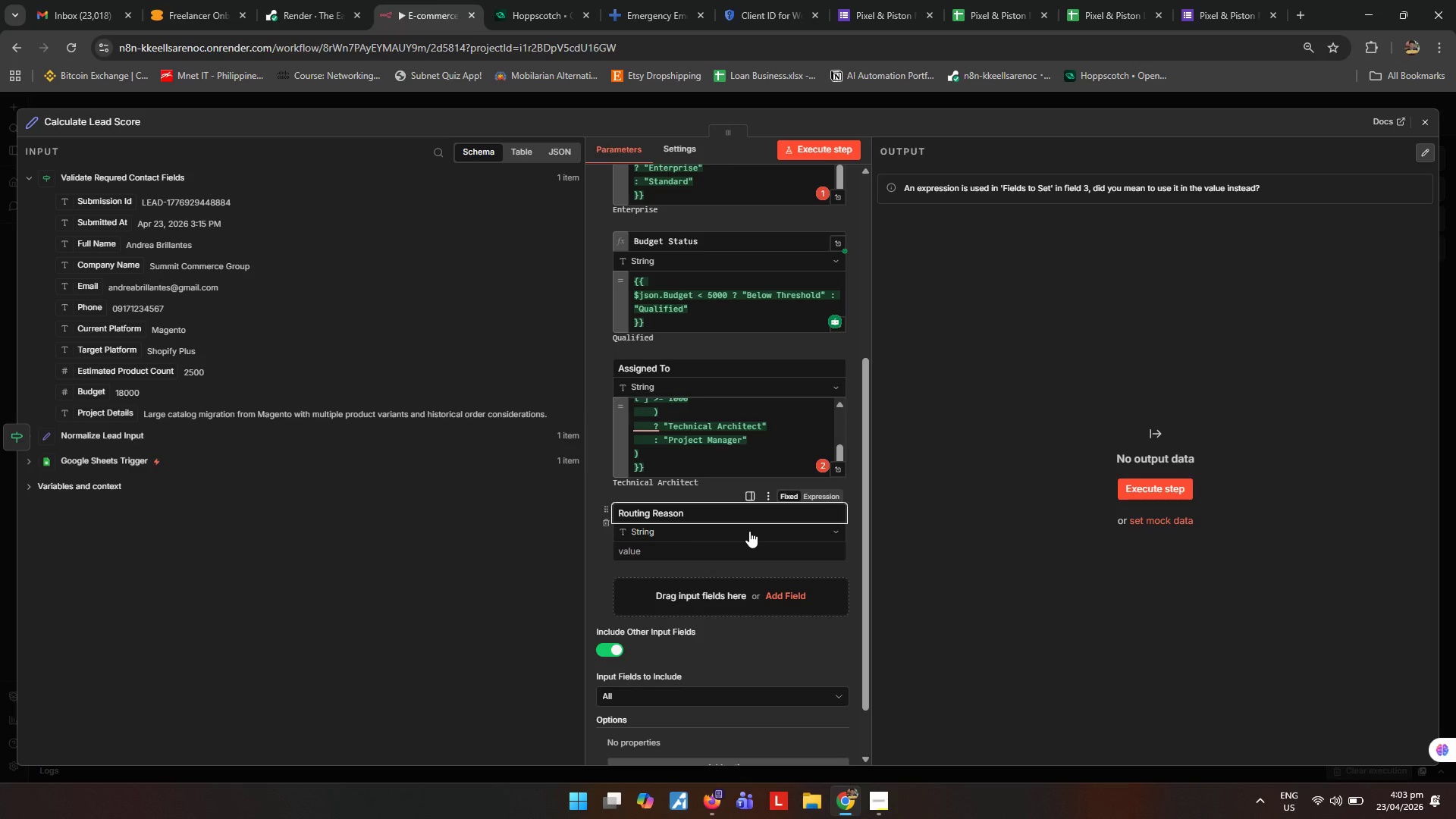 
wait(8.03)
 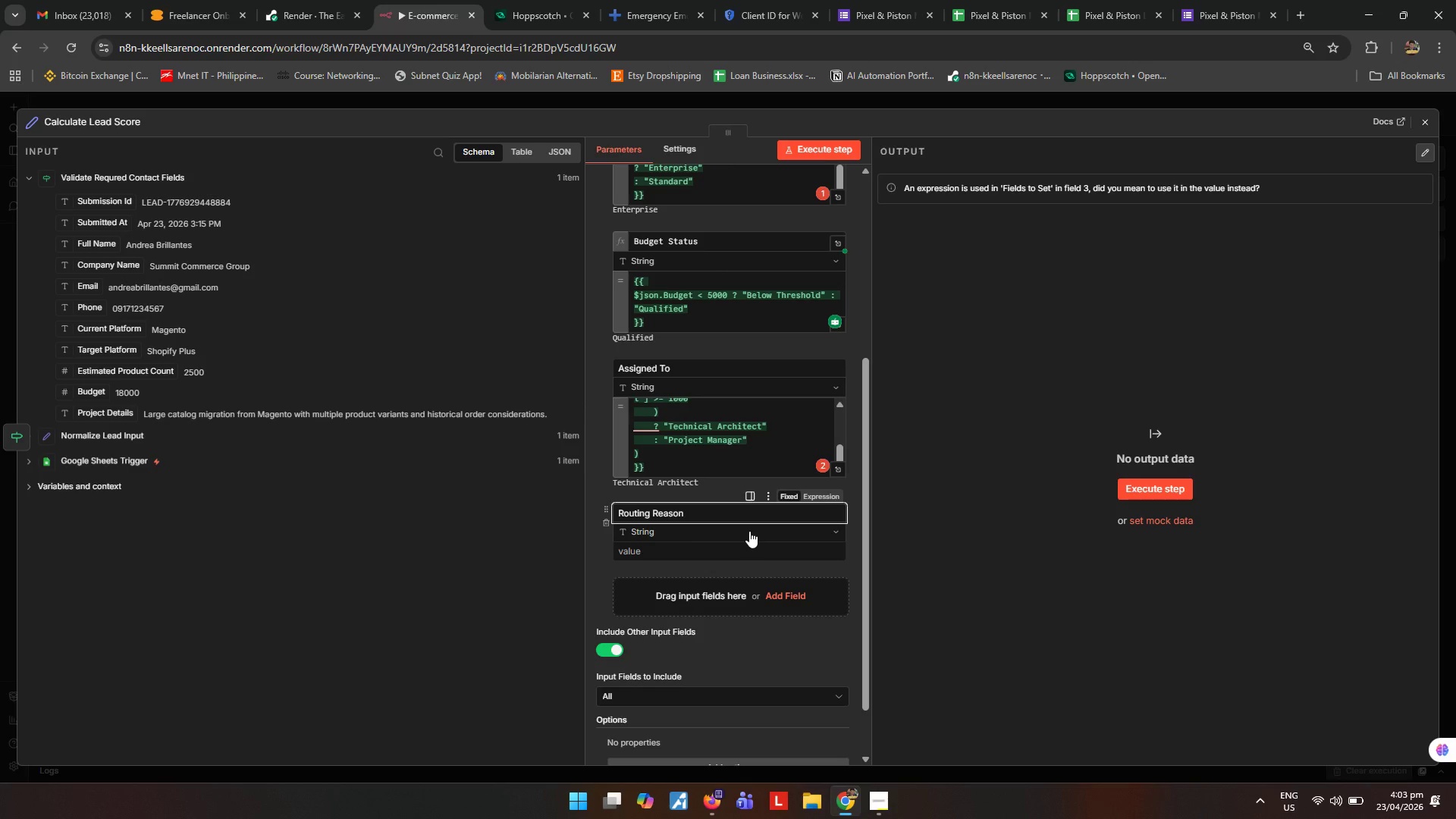 
left_click([1011, 566])
 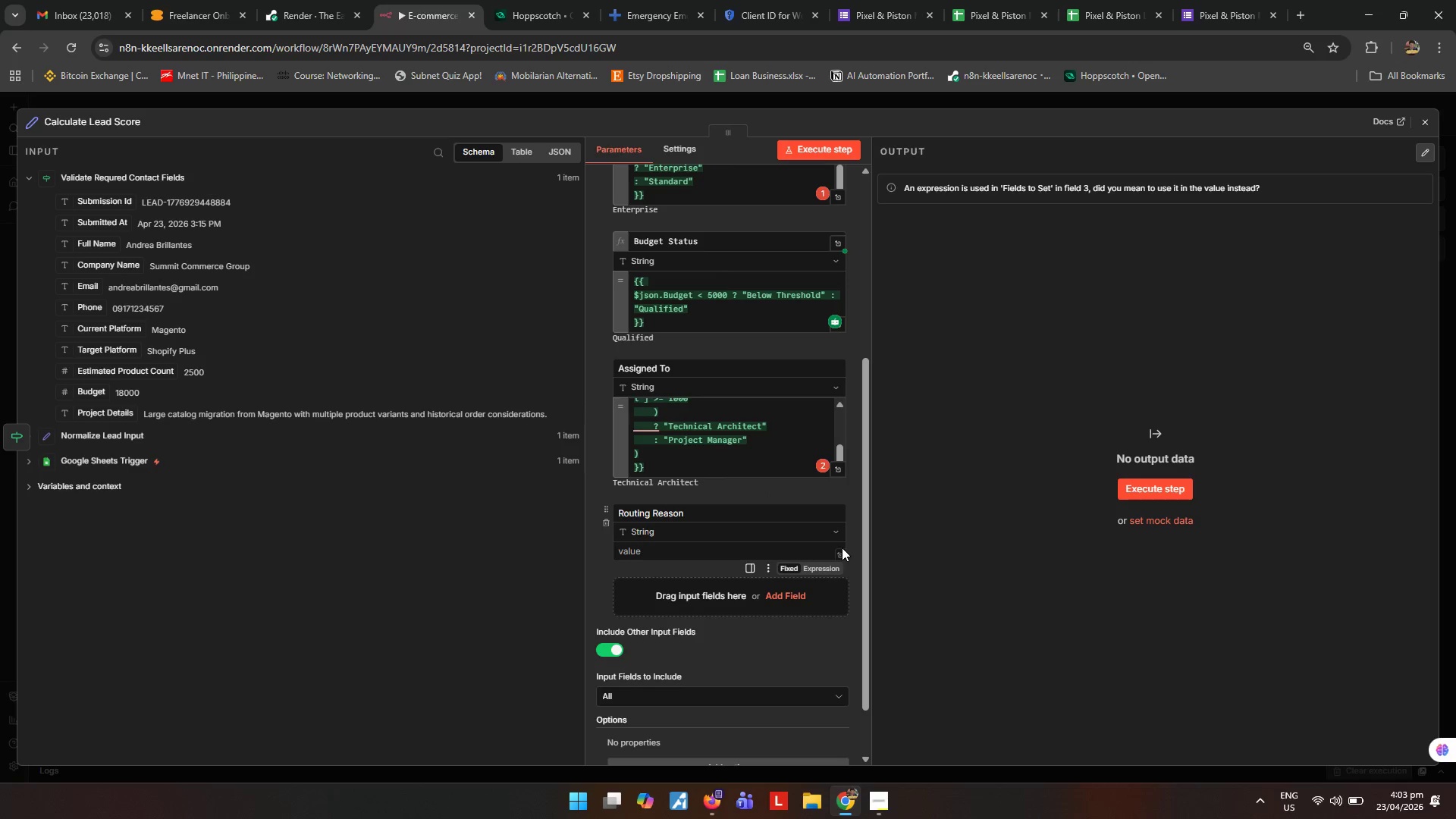 
left_click([824, 567])
 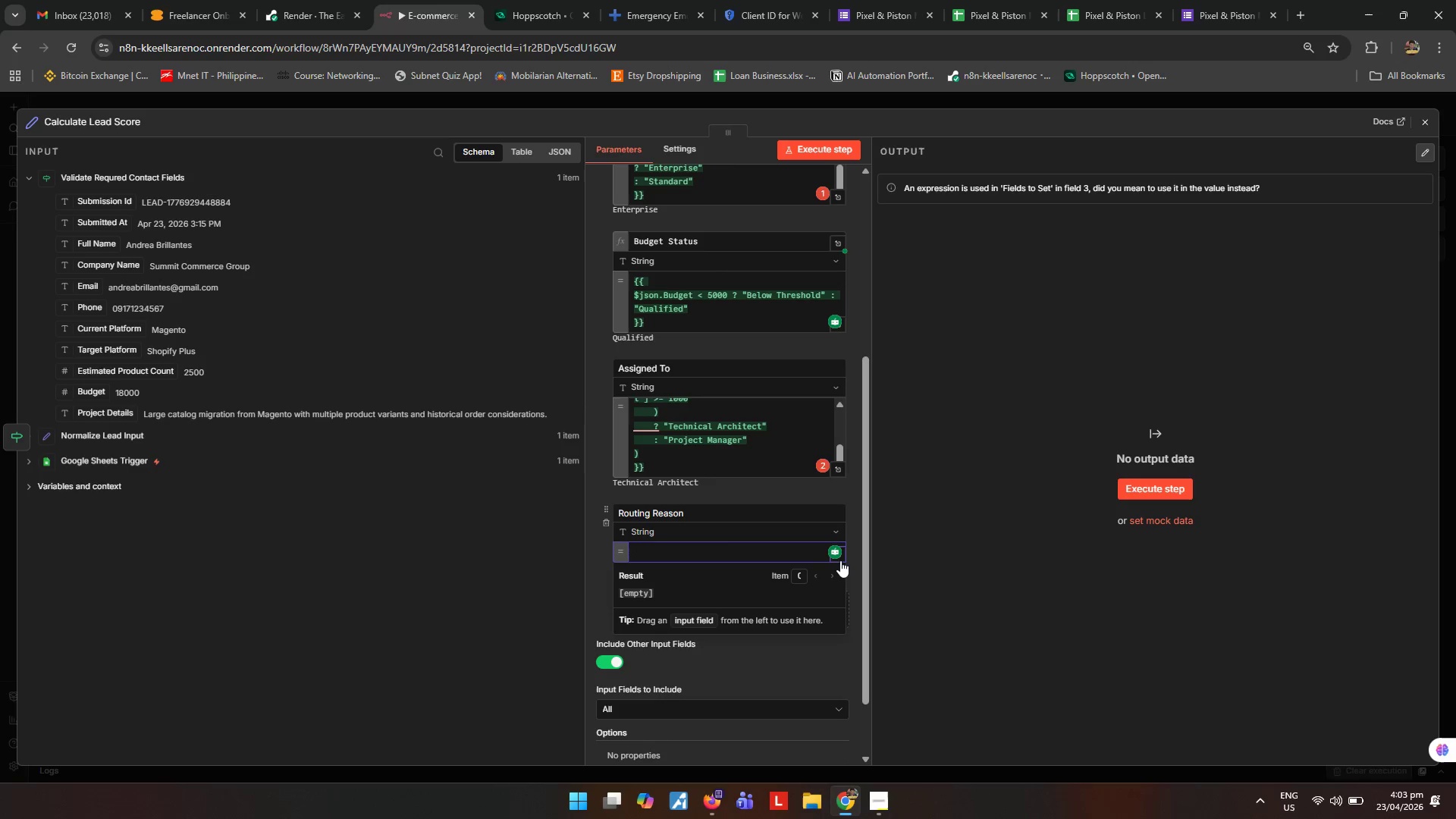 
left_click([843, 560])
 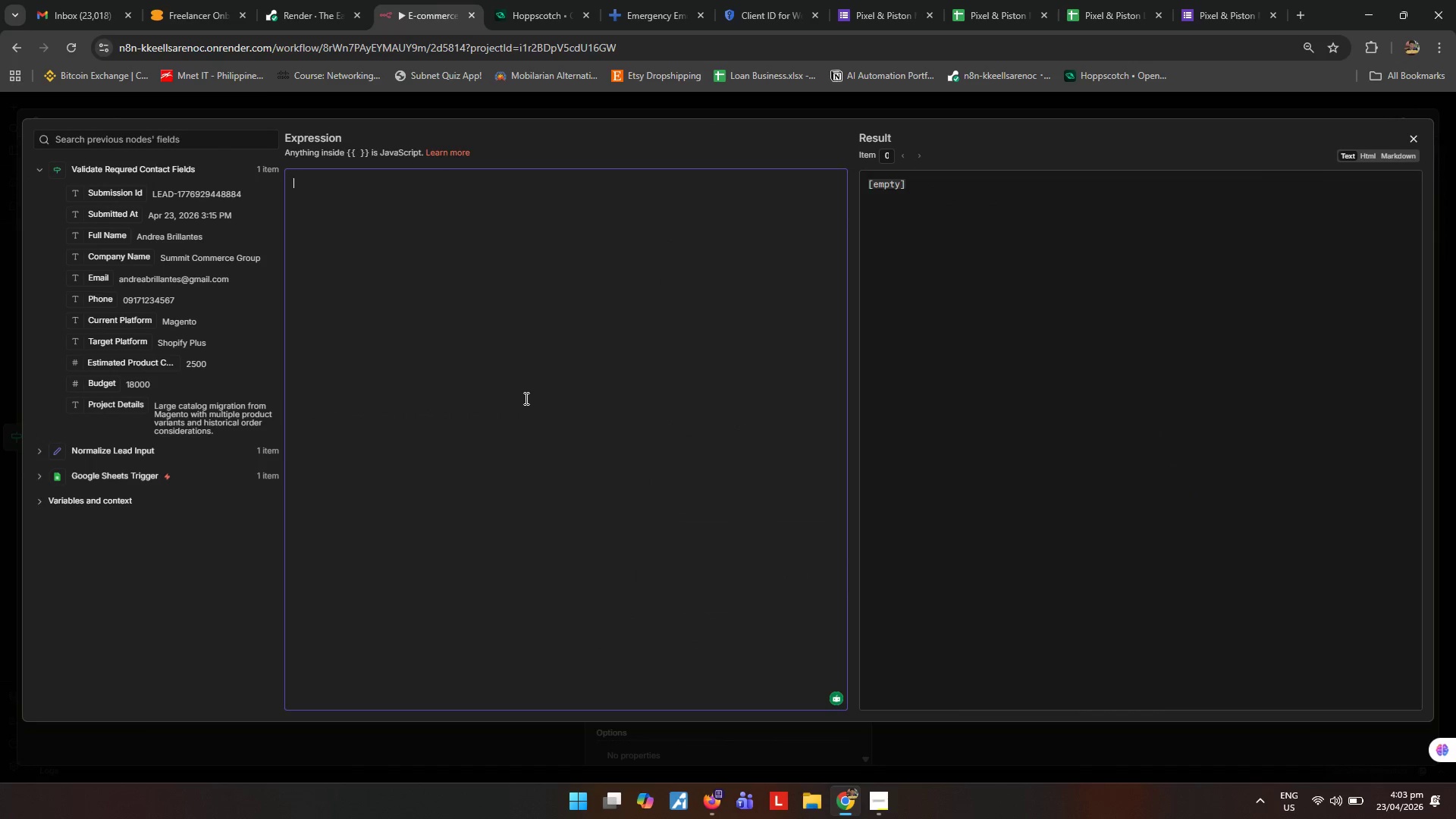 
key(Shift+BracketLeft)
 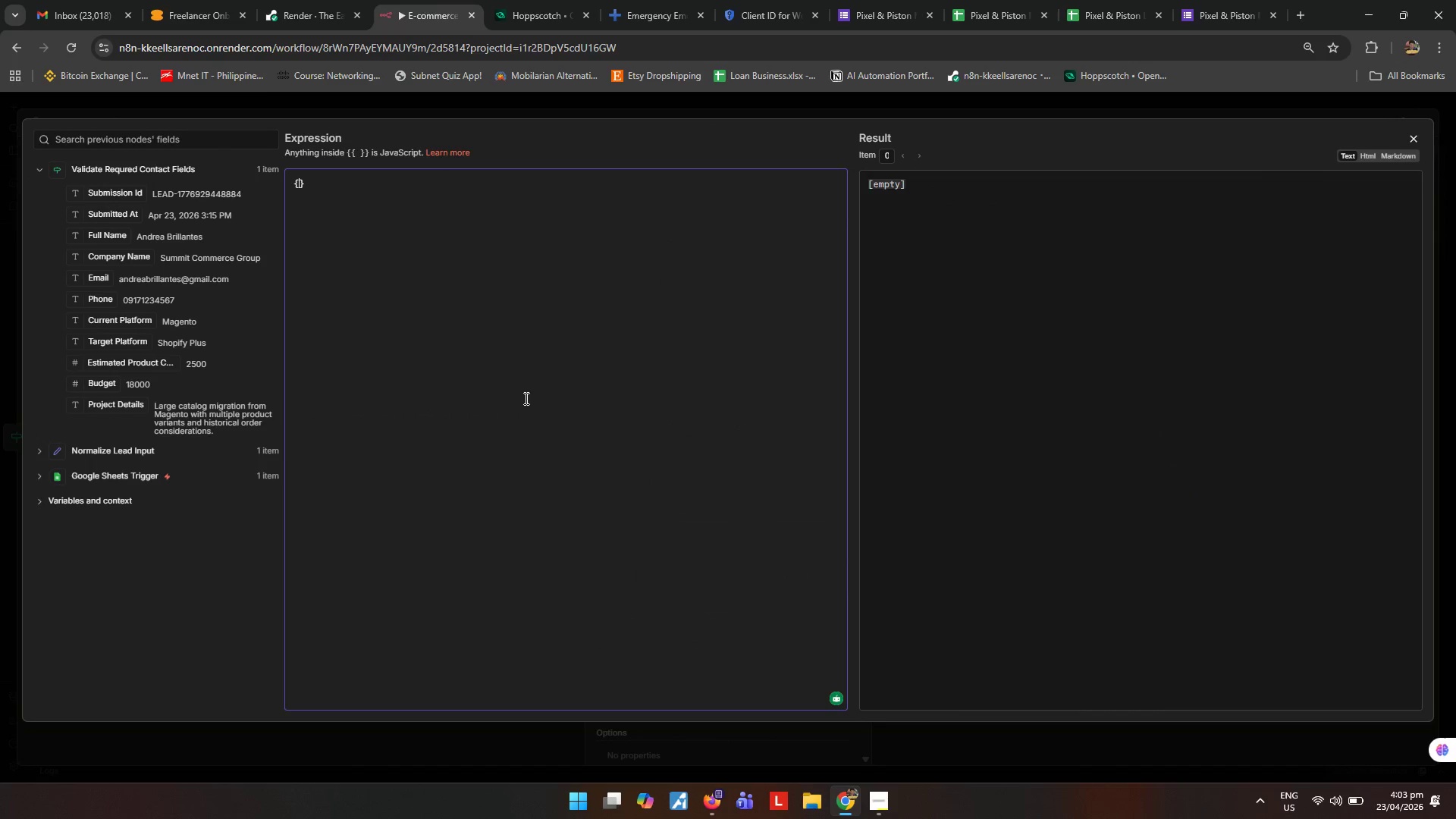 
key(Shift+BracketLeft)
 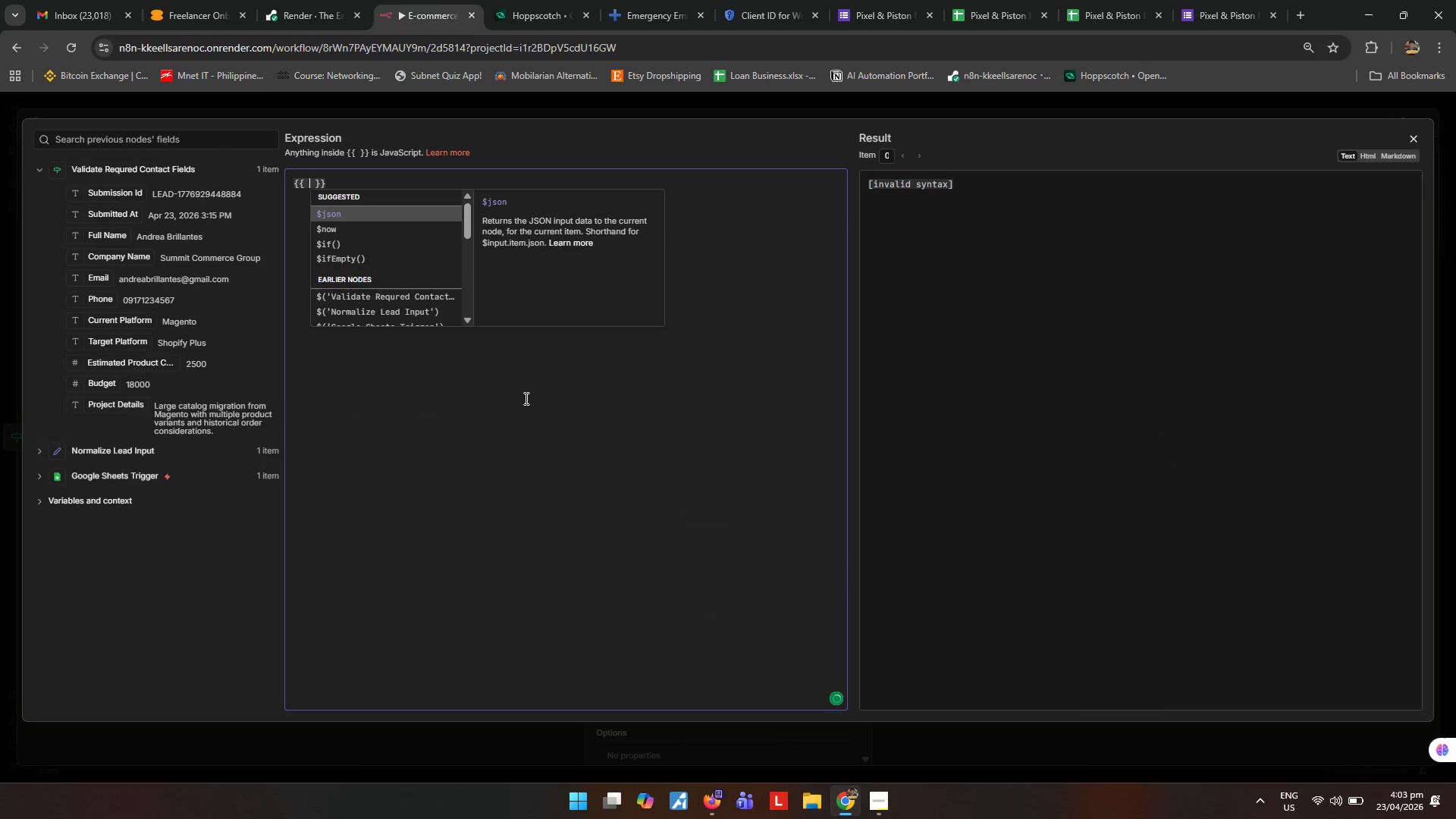 
key(Escape)
 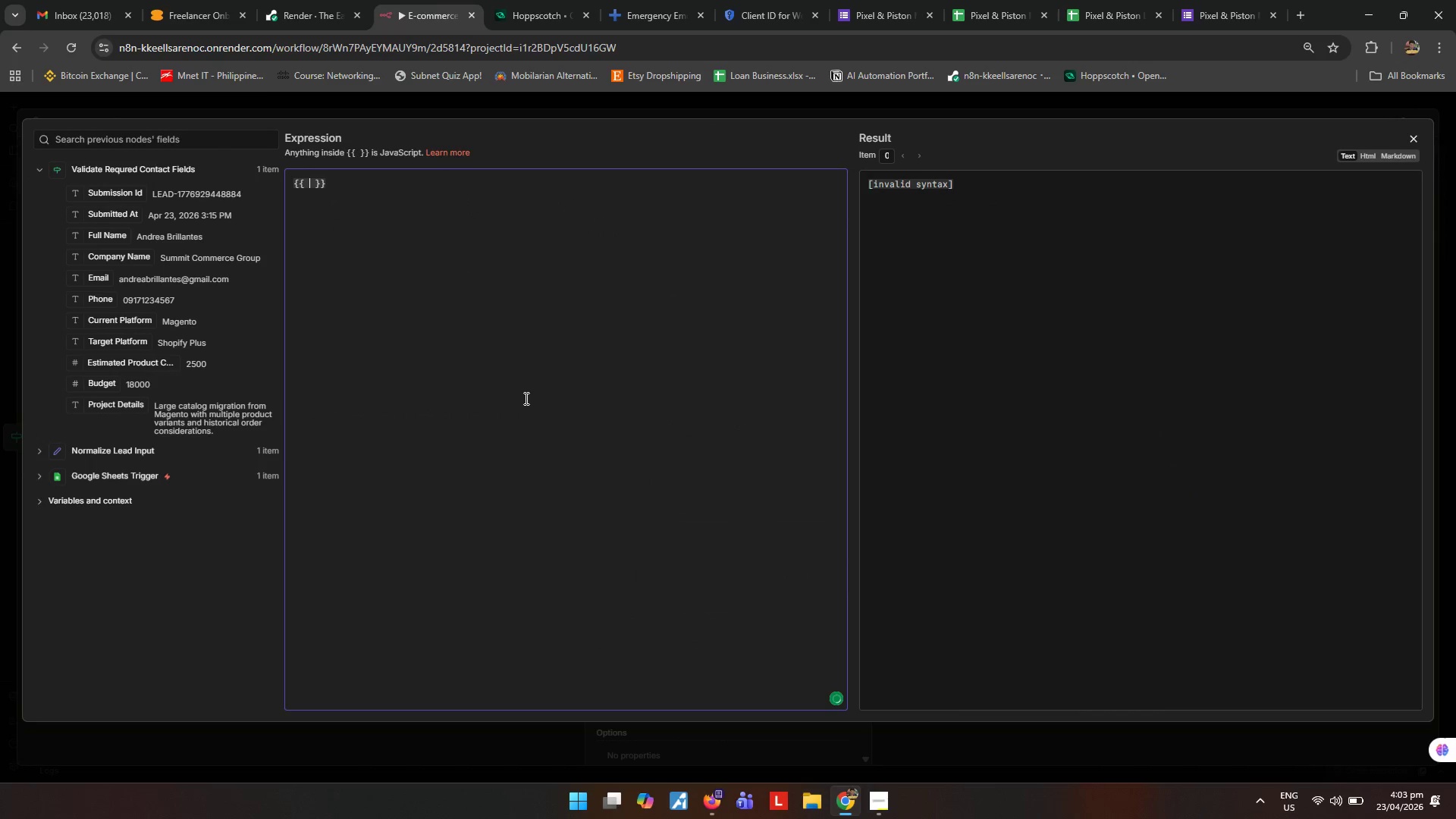 
key(Enter)
 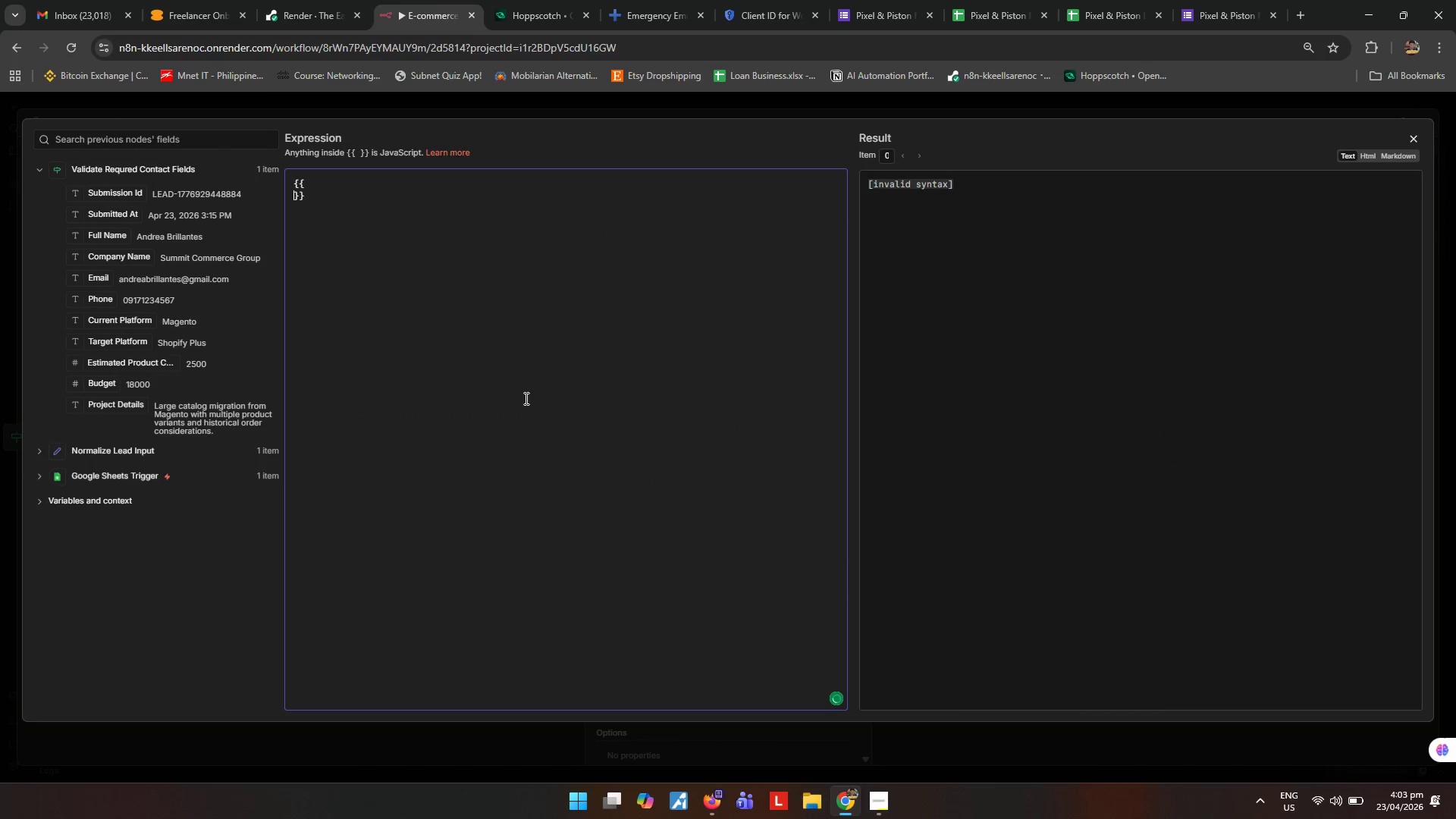 
key(Enter)
 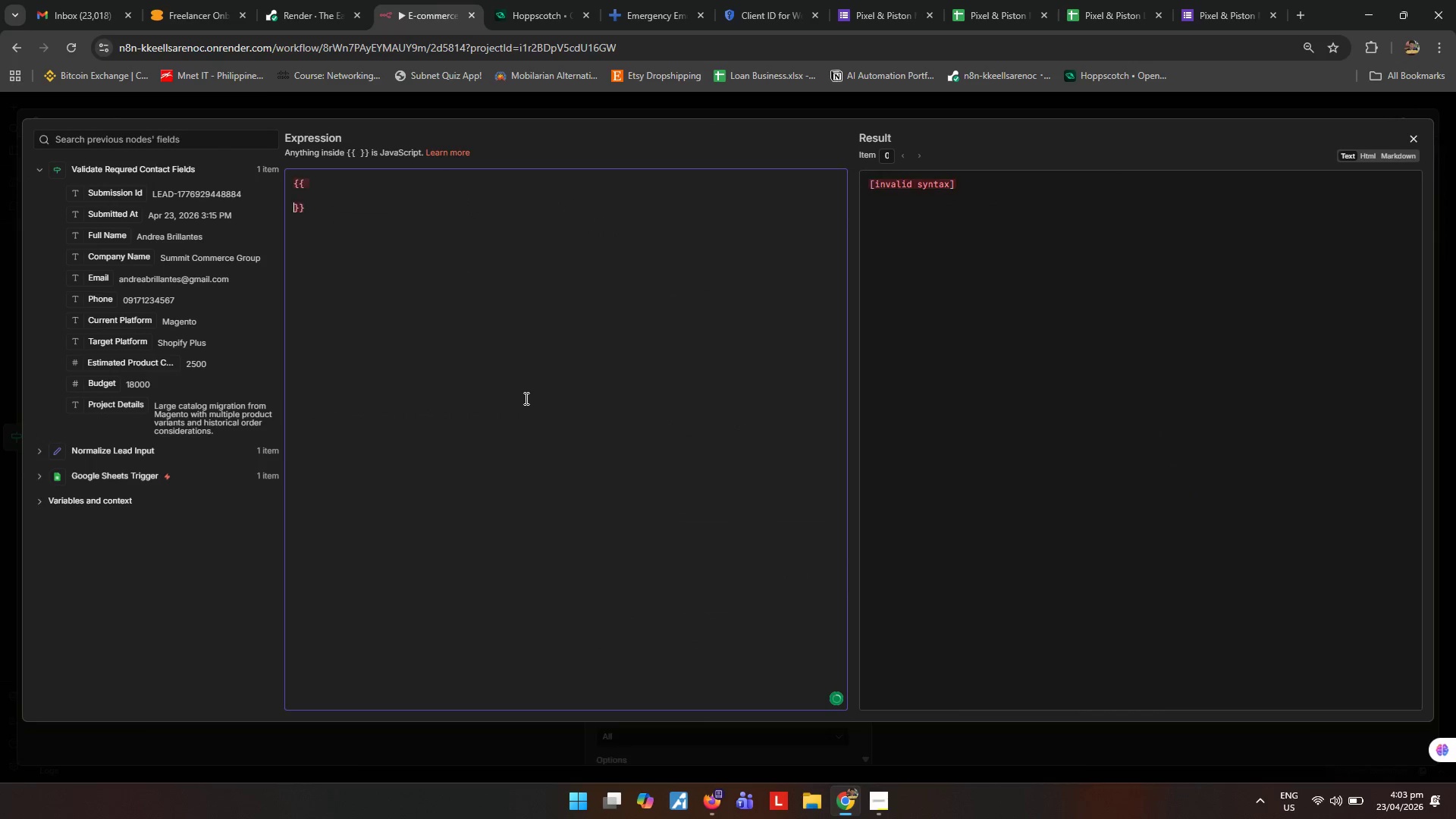 
key(ArrowUp)
 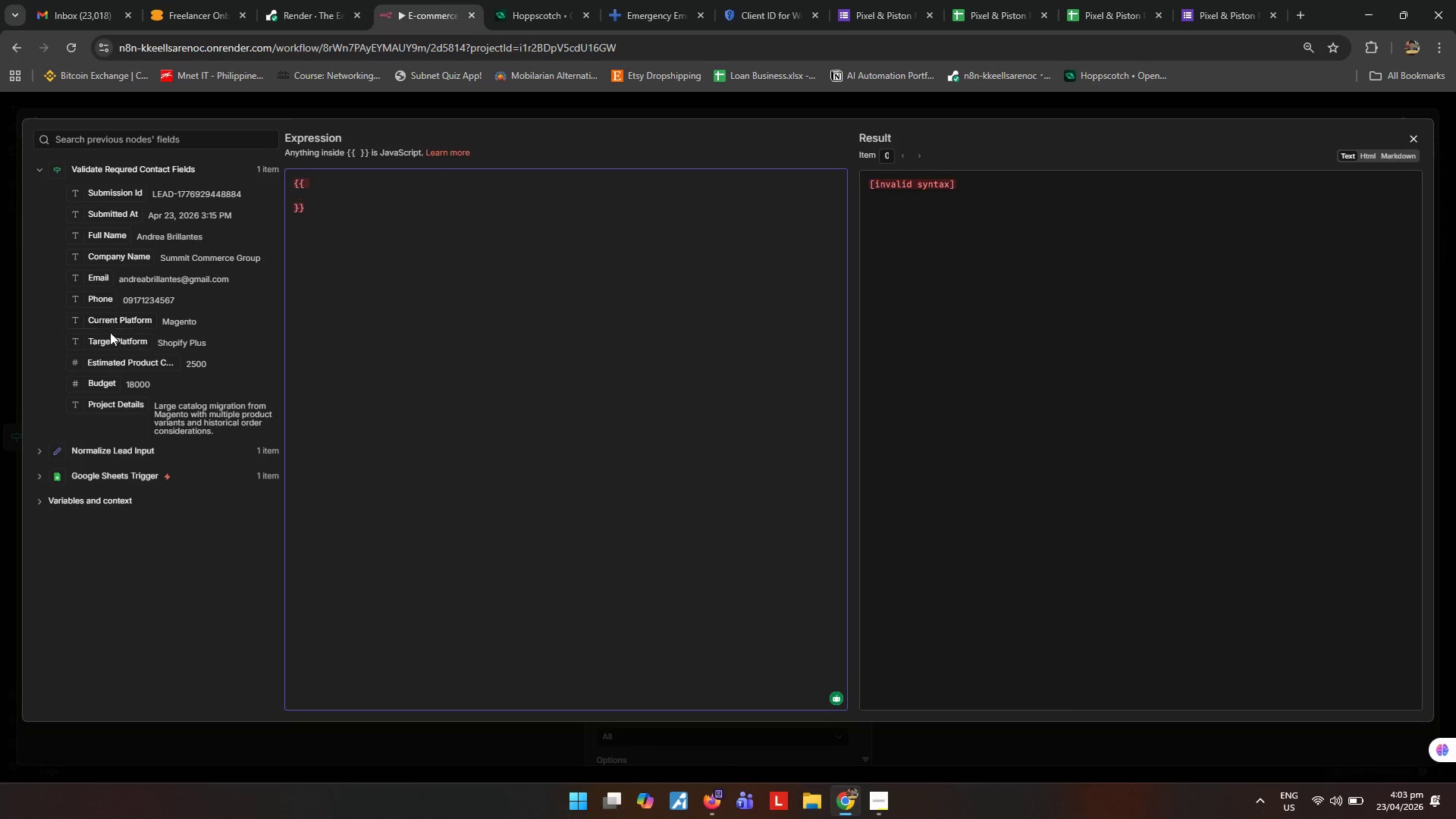 
wait(6.45)
 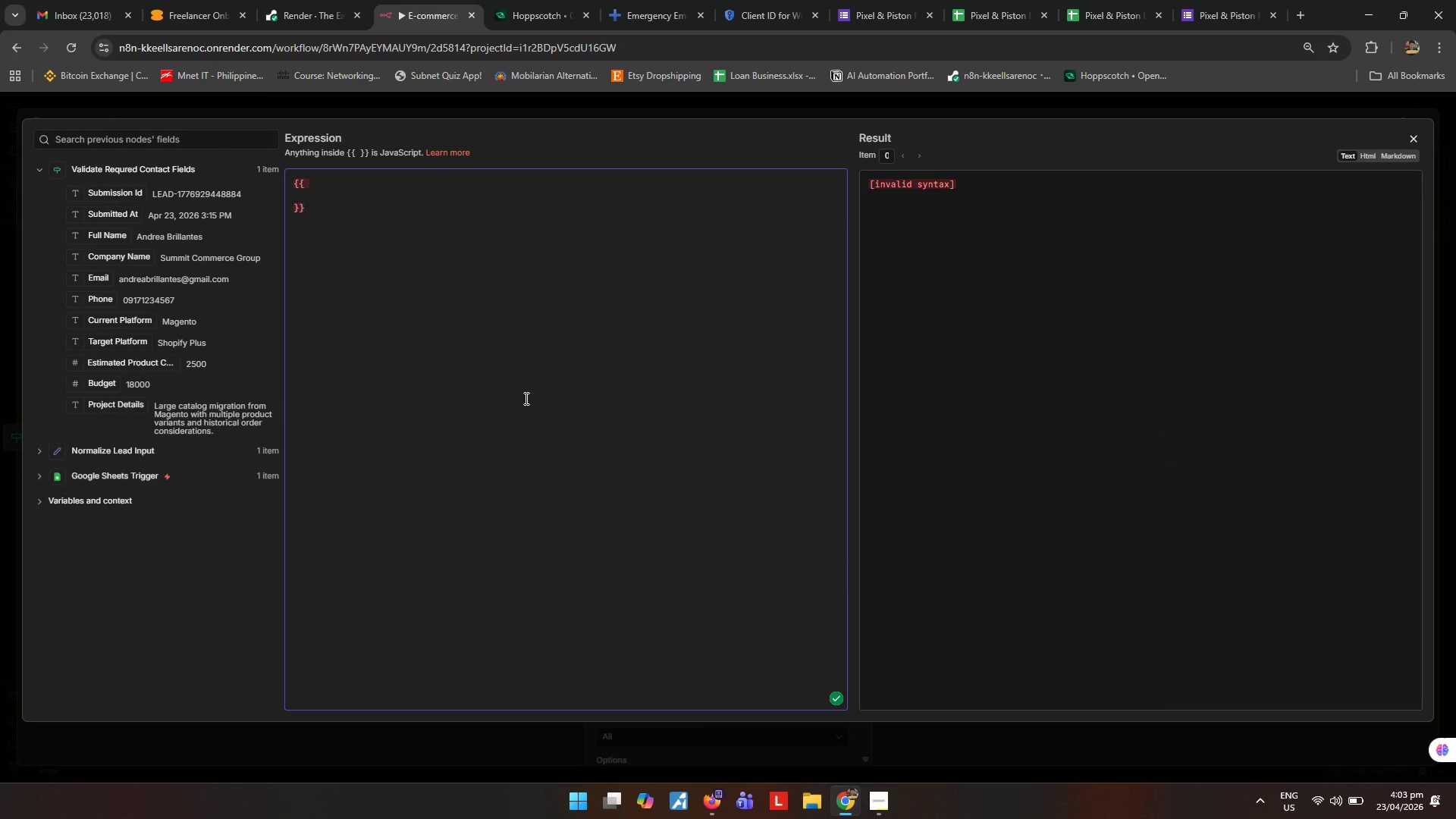 
type(Number()
 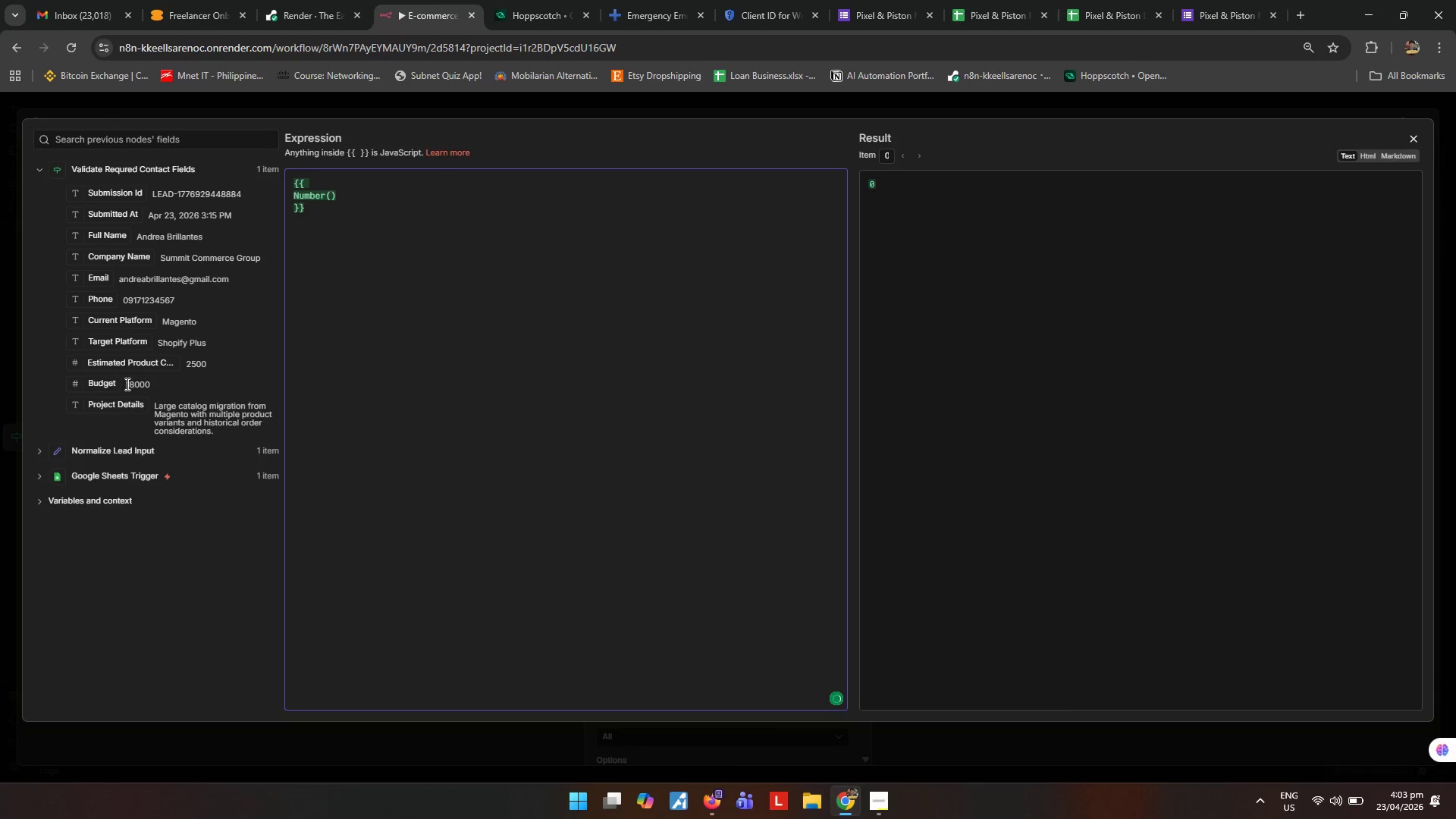 
left_click_drag(start_coordinate=[103, 391], to_coordinate=[332, 199])
 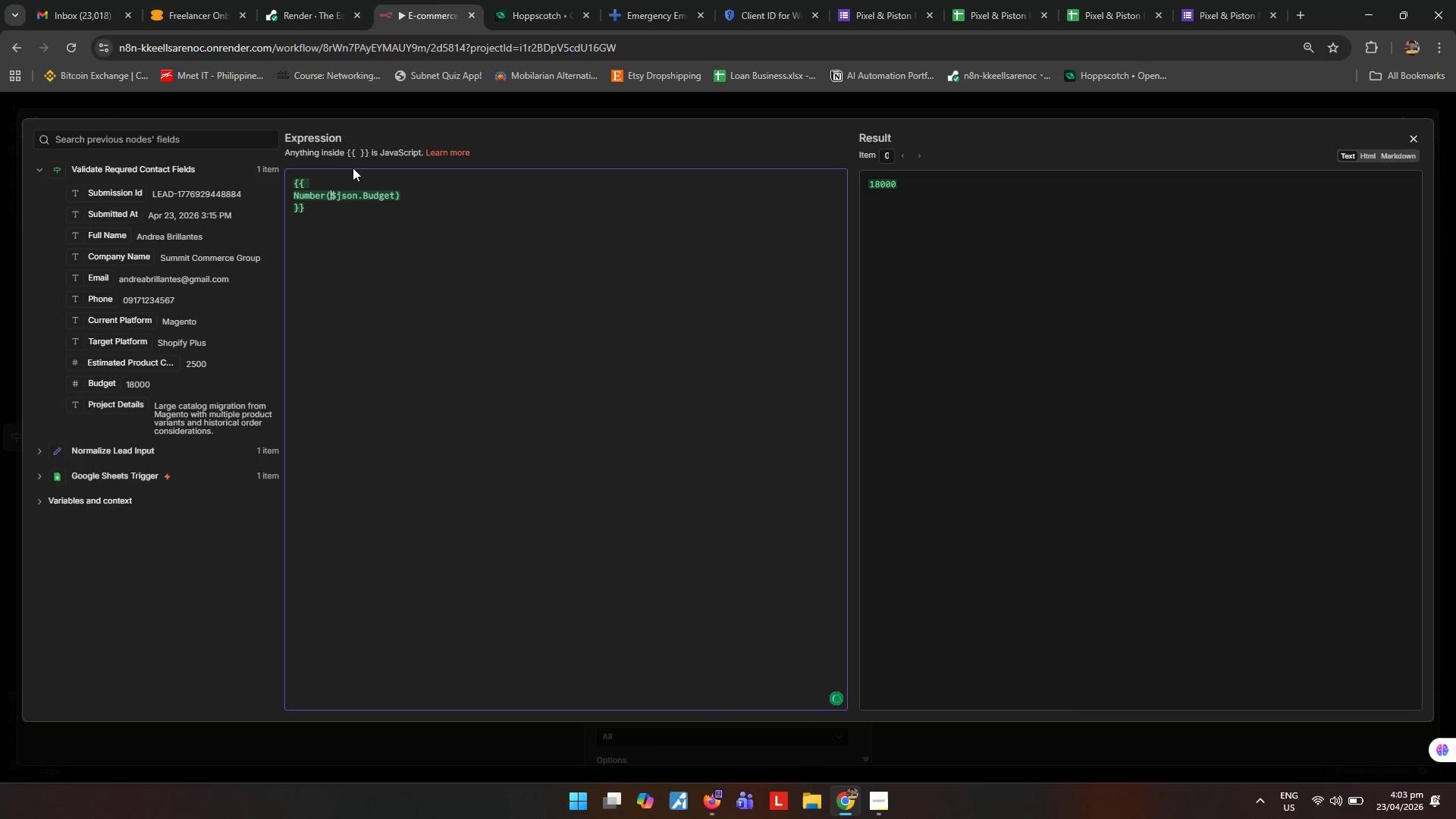 
left_click([396, 196])
 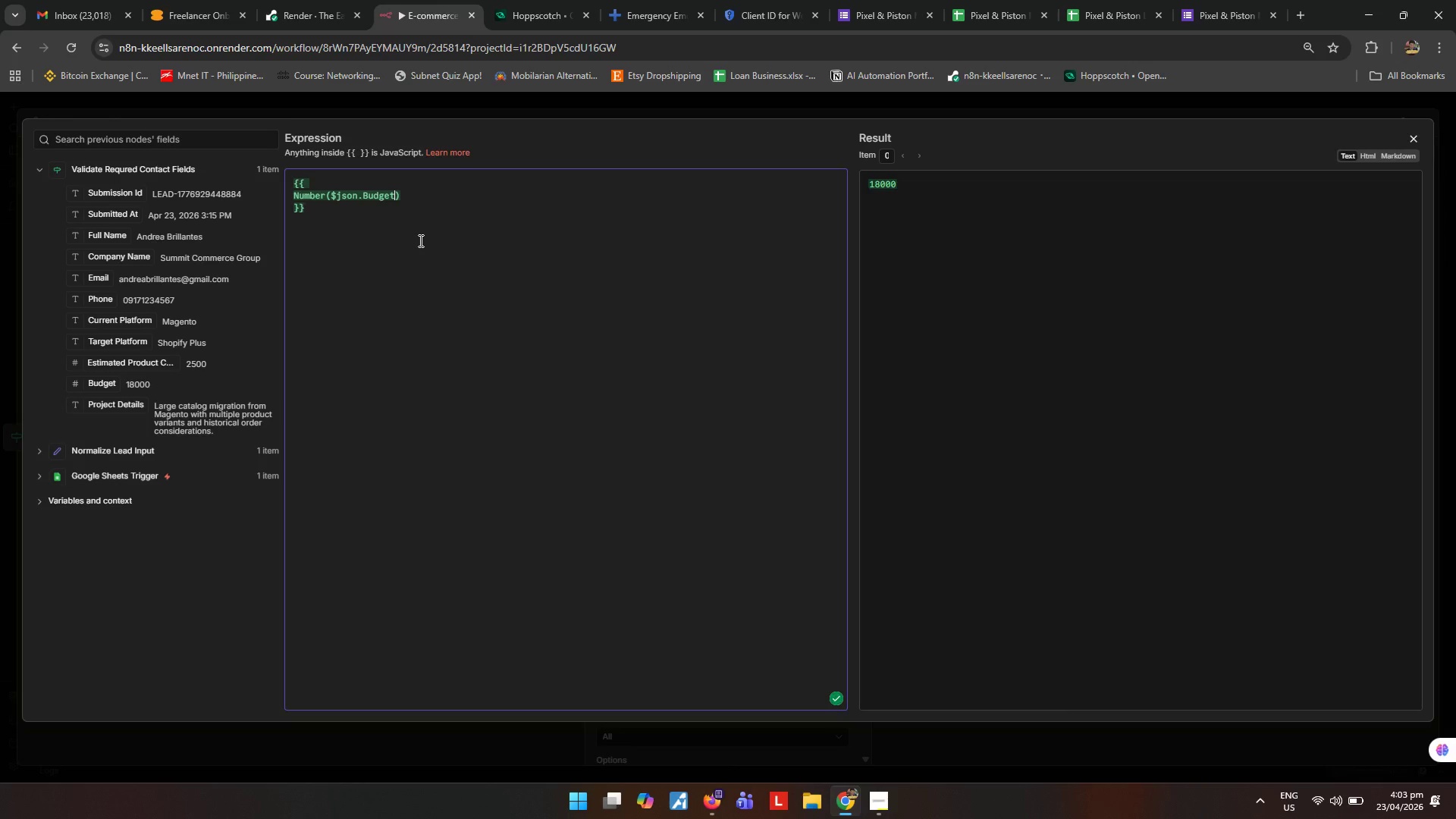 
key(Space)
 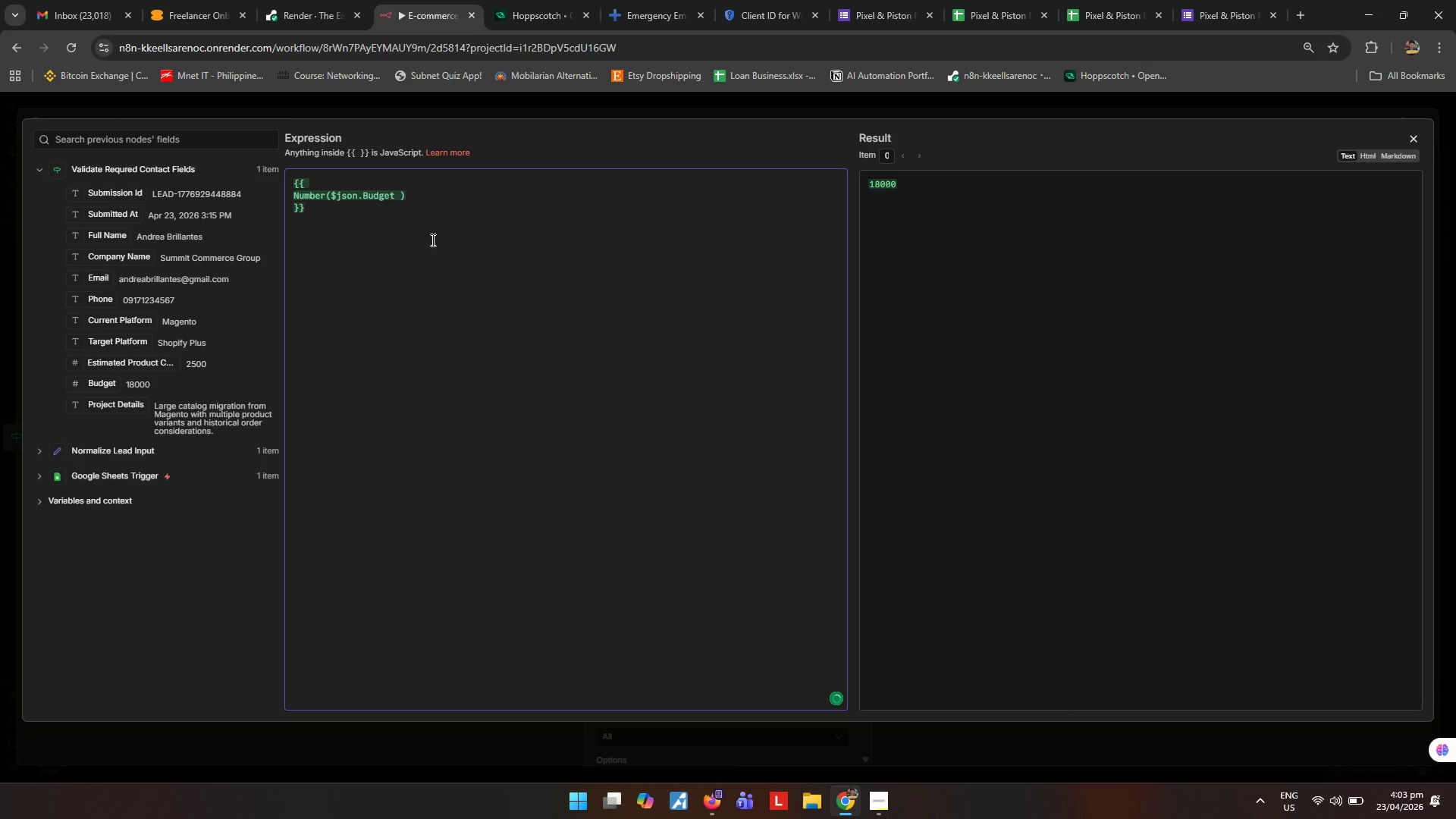 
key(Shift+Backslash)
 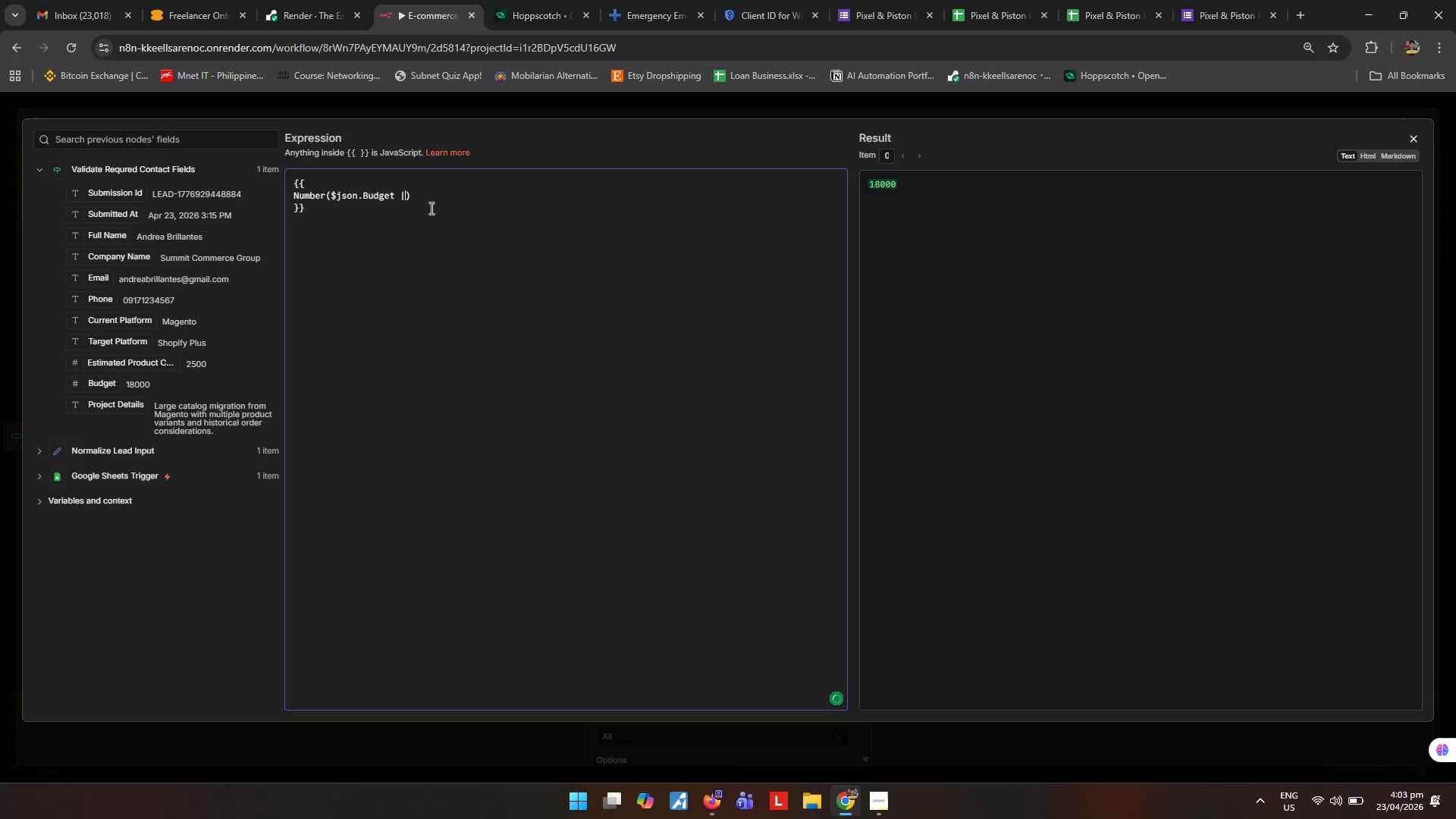 
key(Shift+Backslash)
 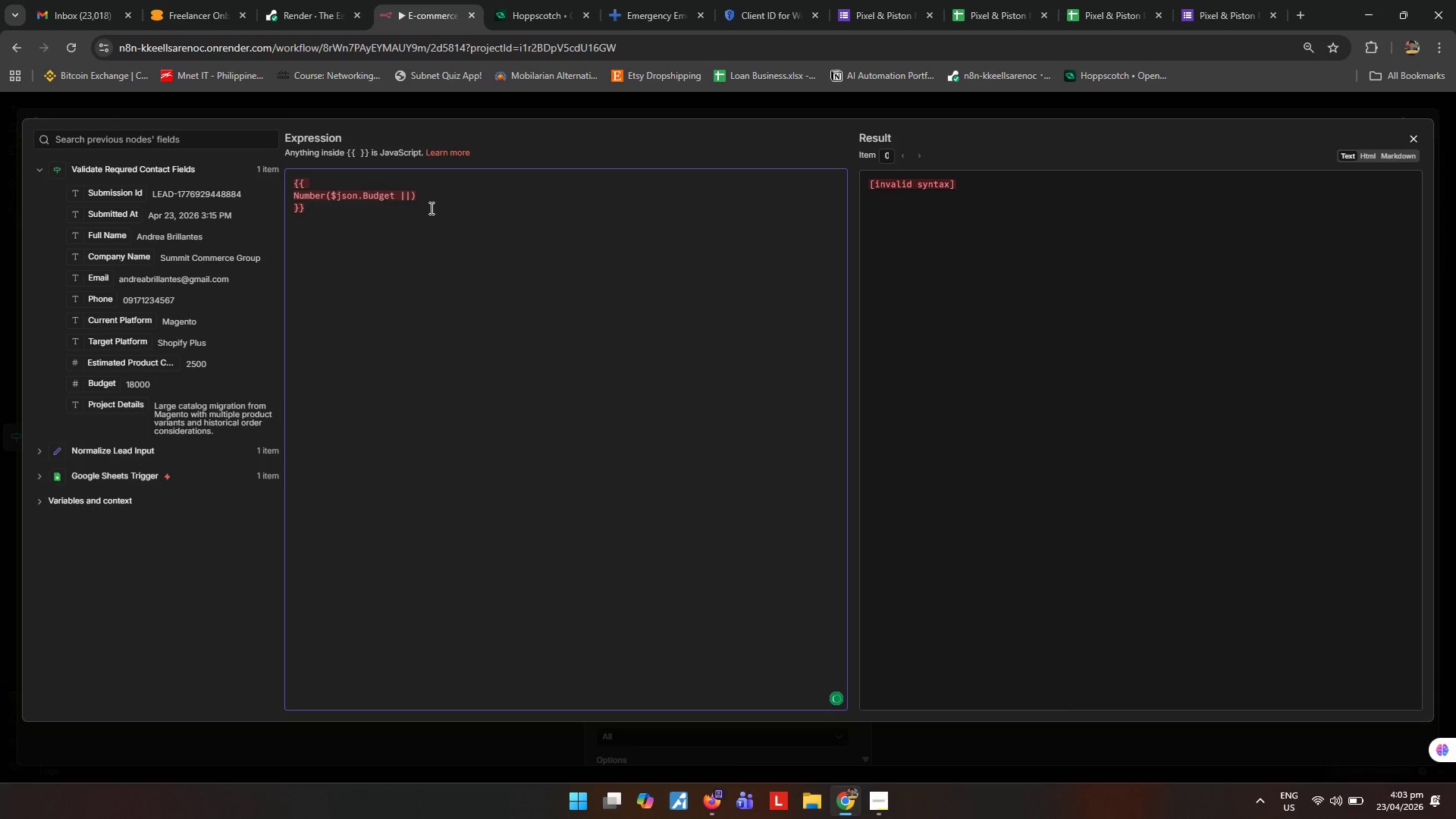 
key(Space)
 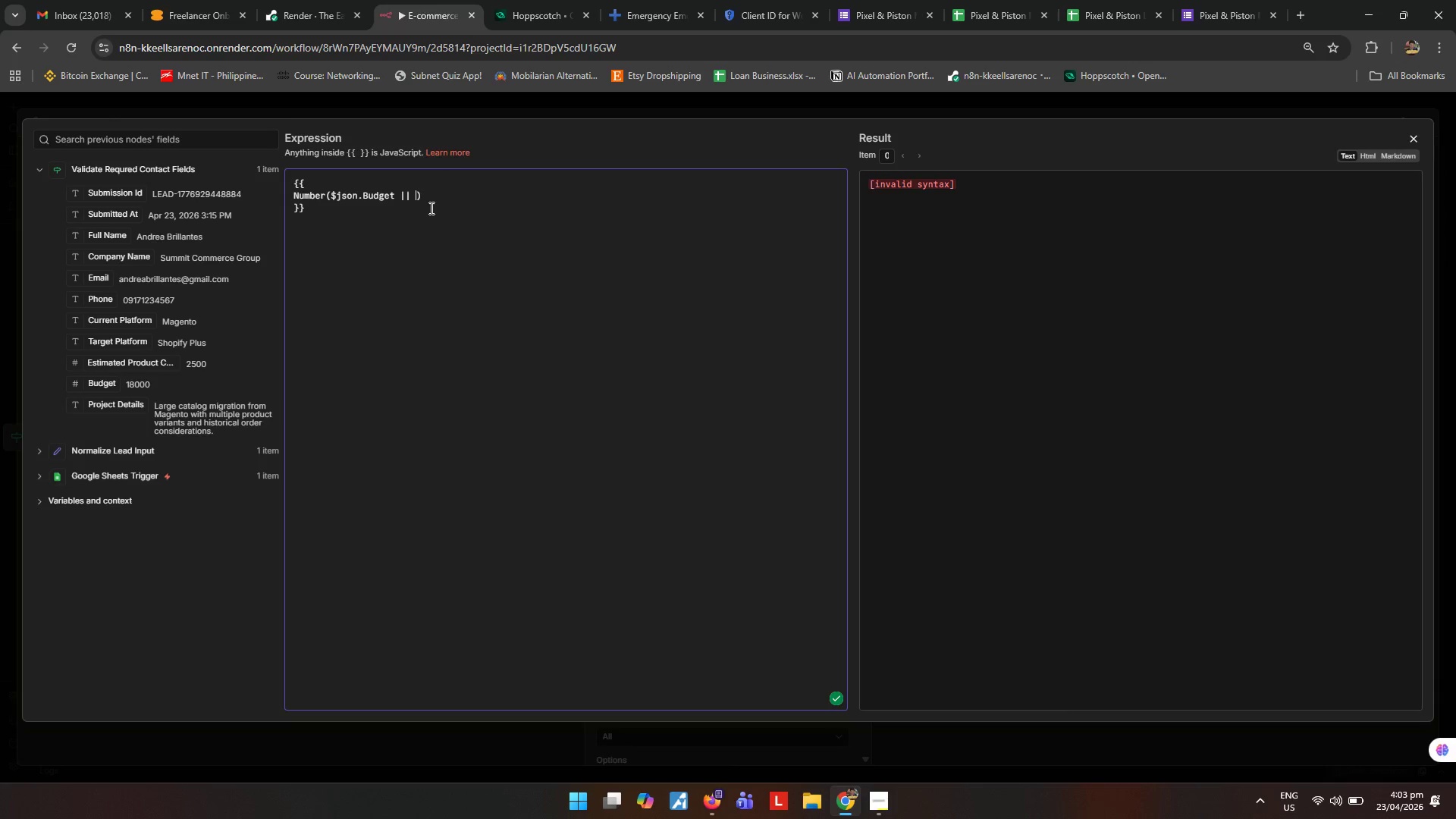 
key(0)
 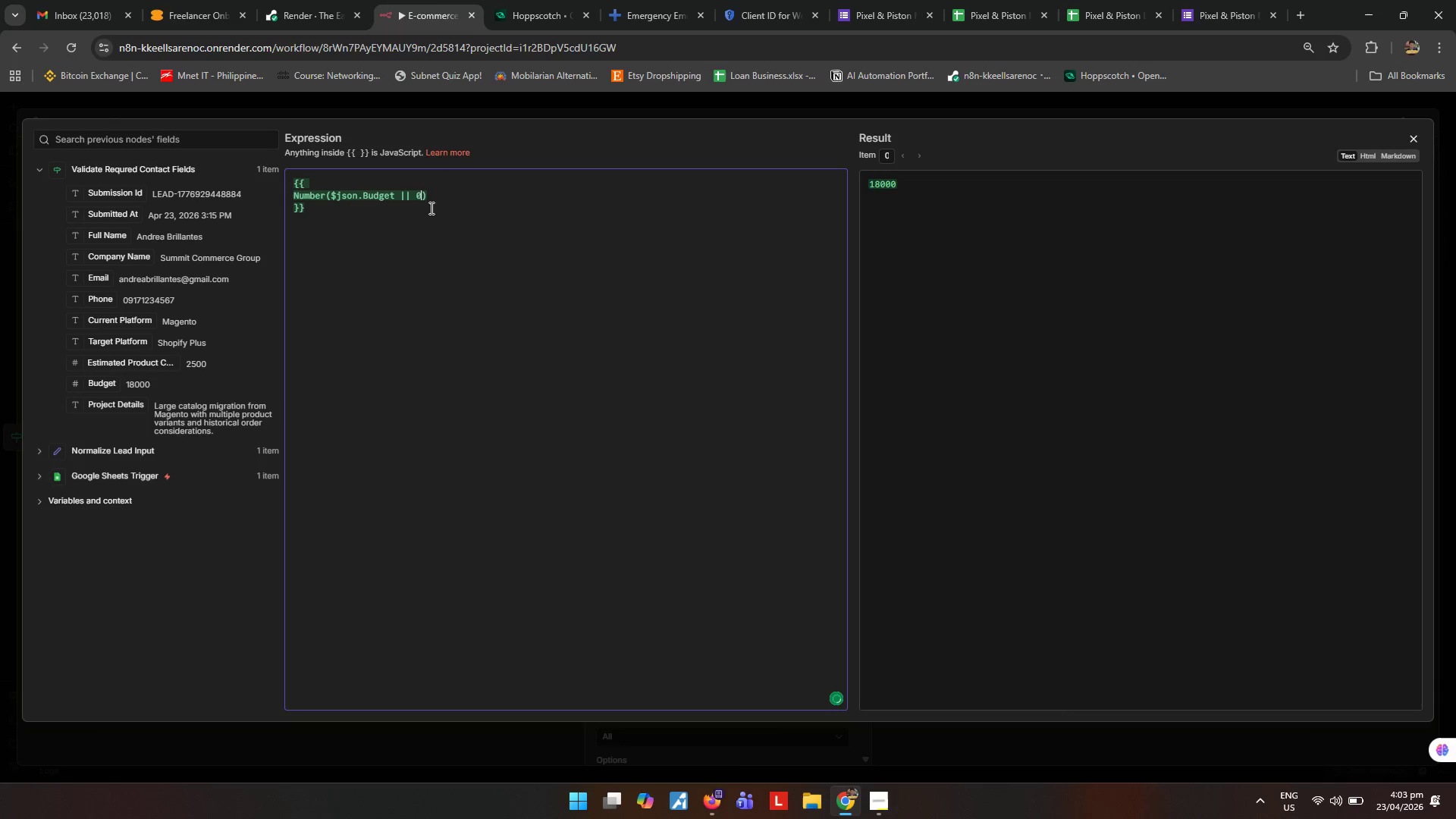 
key(ArrowRight)
 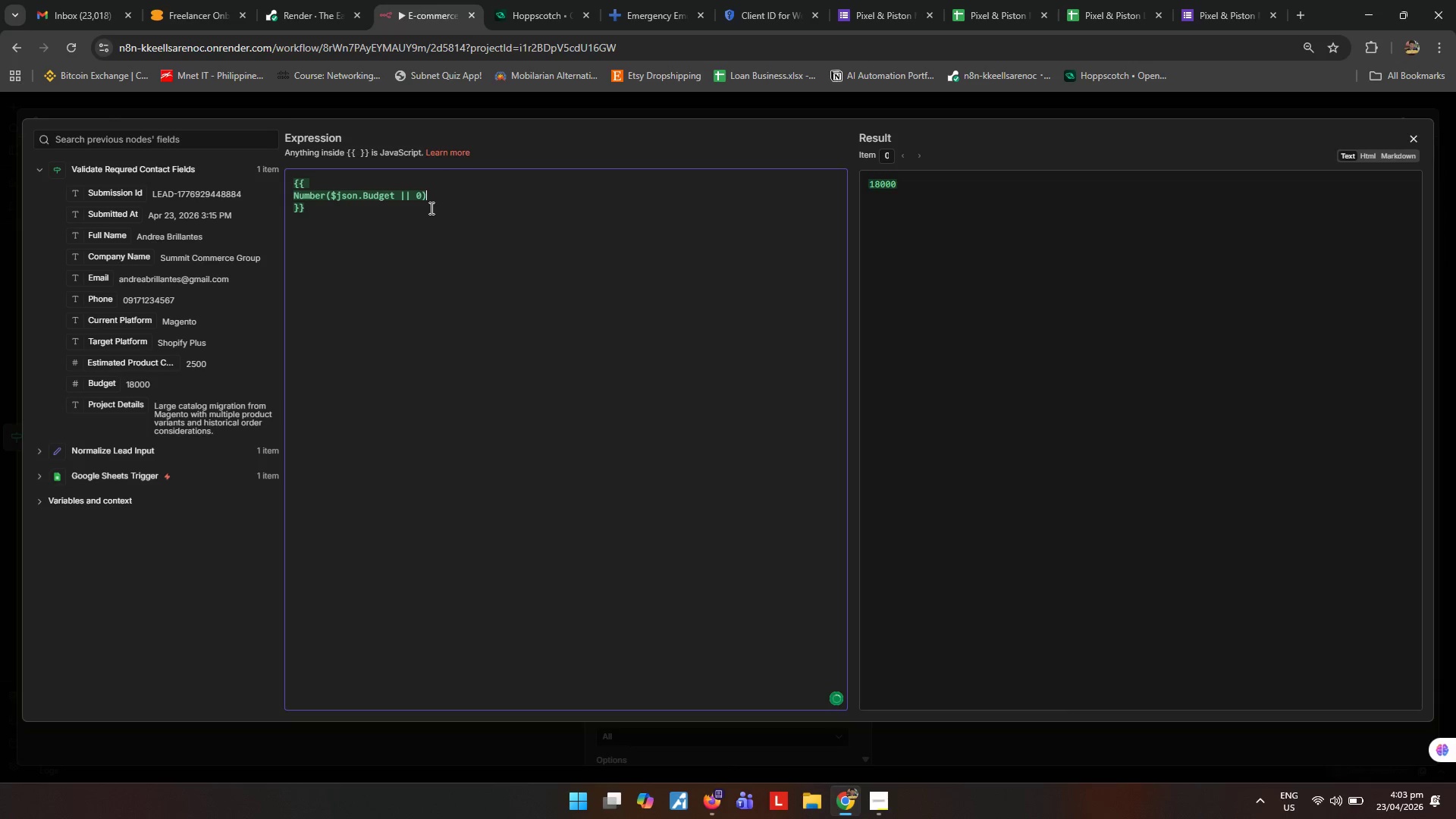 
type( < 5000)
 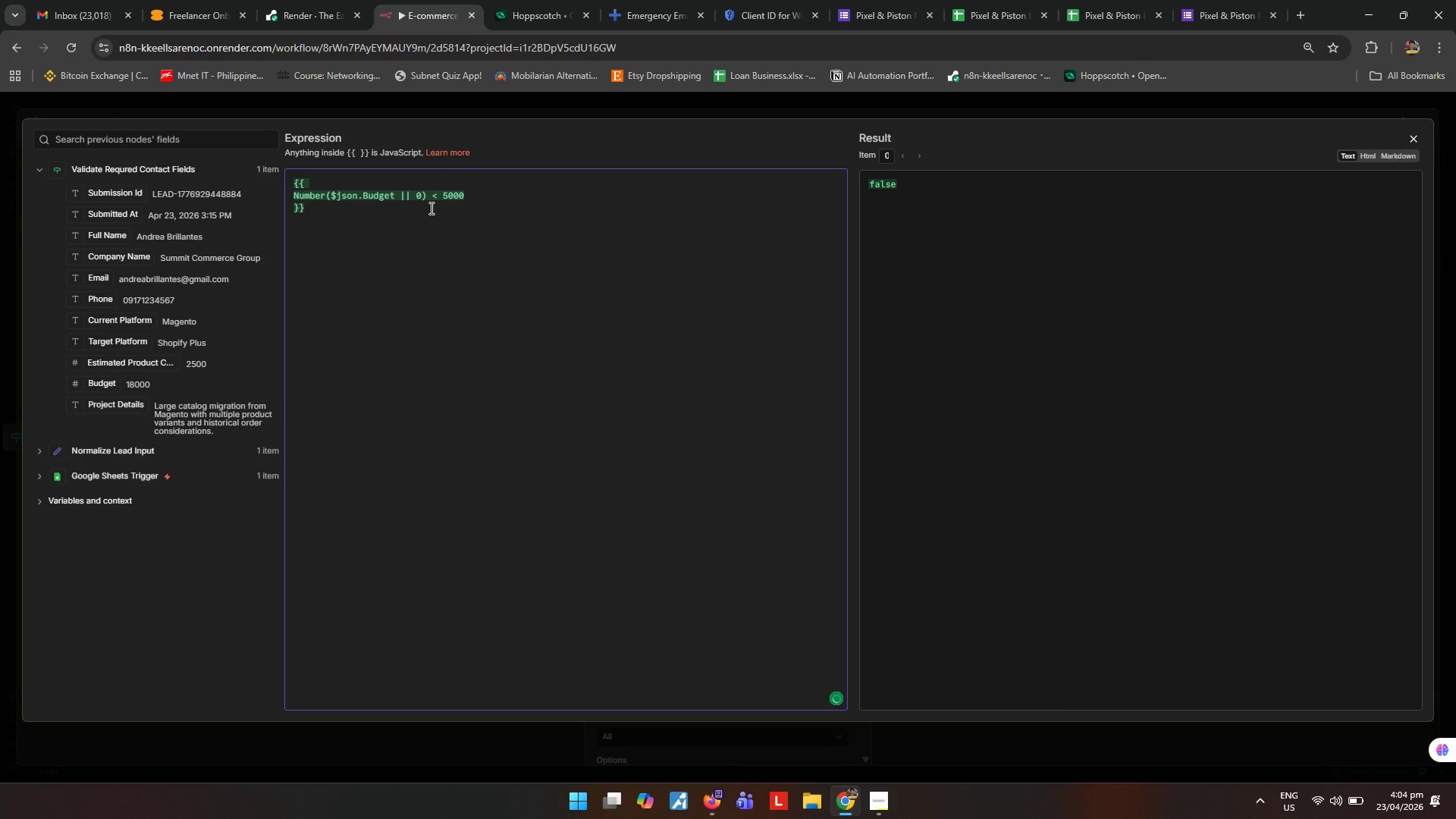 
key(Enter)
 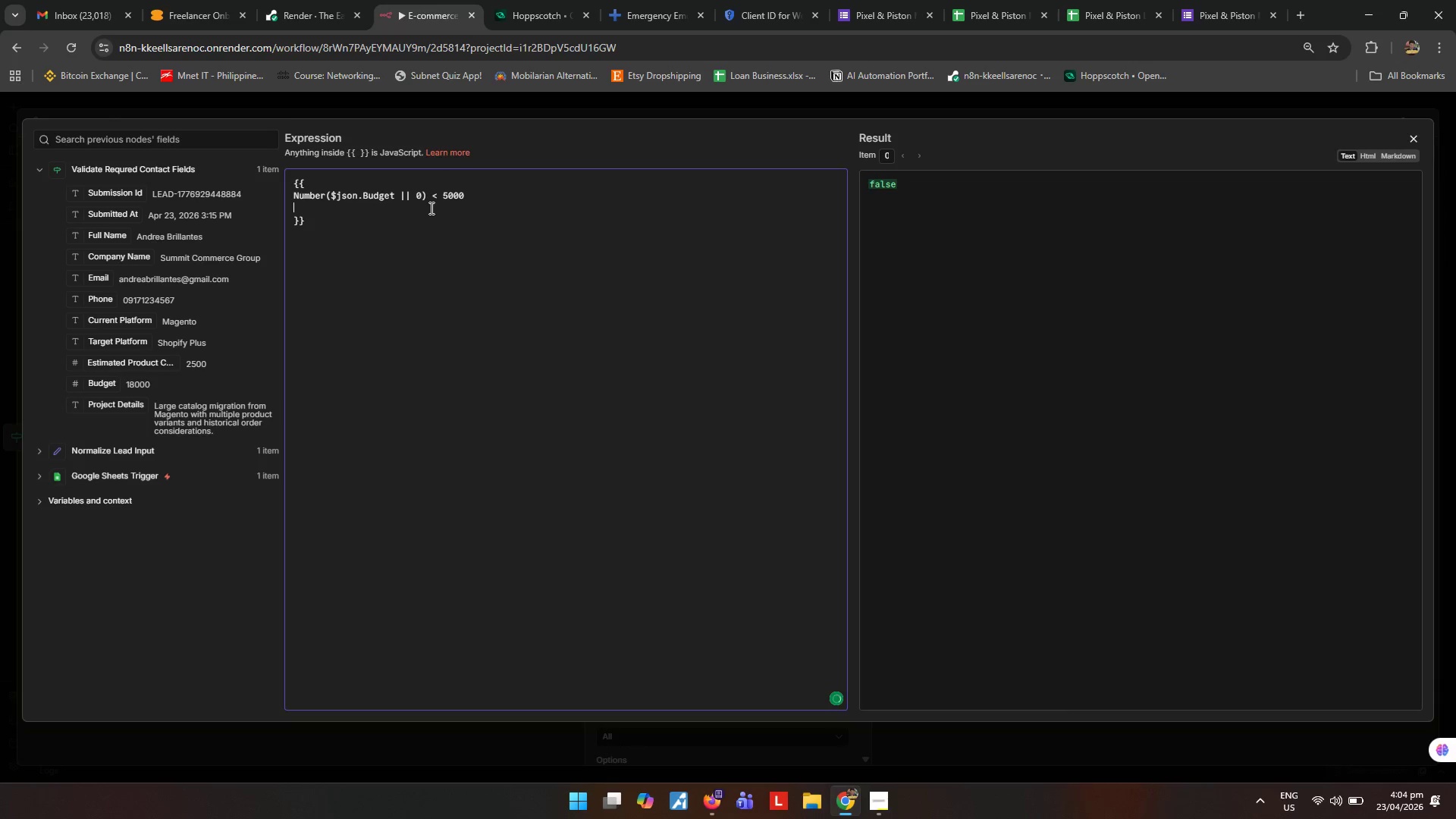 
type(? "Budget below $5,000 threshold, route to Pricing Partner)
 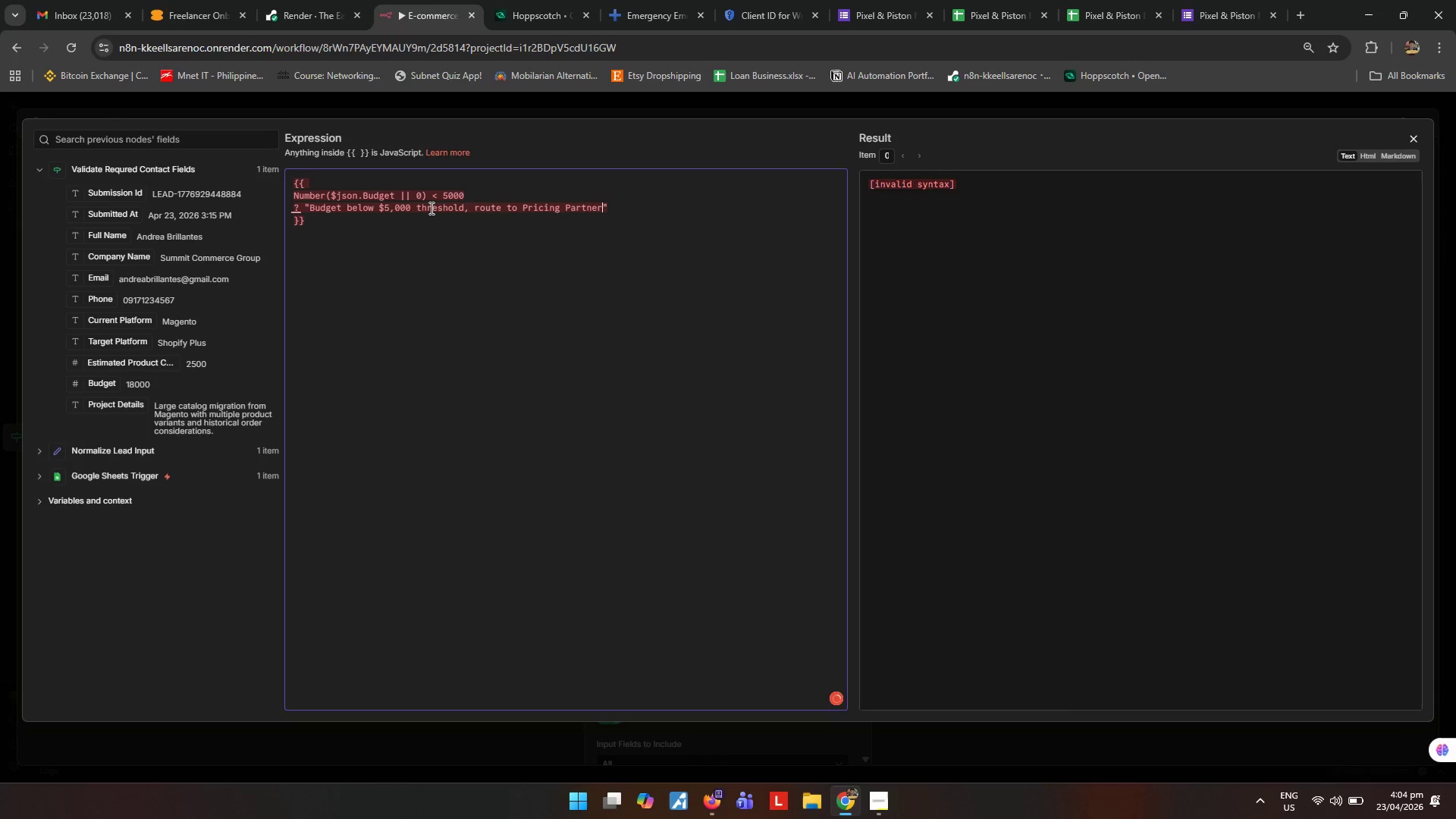 
key(ArrowRight)
 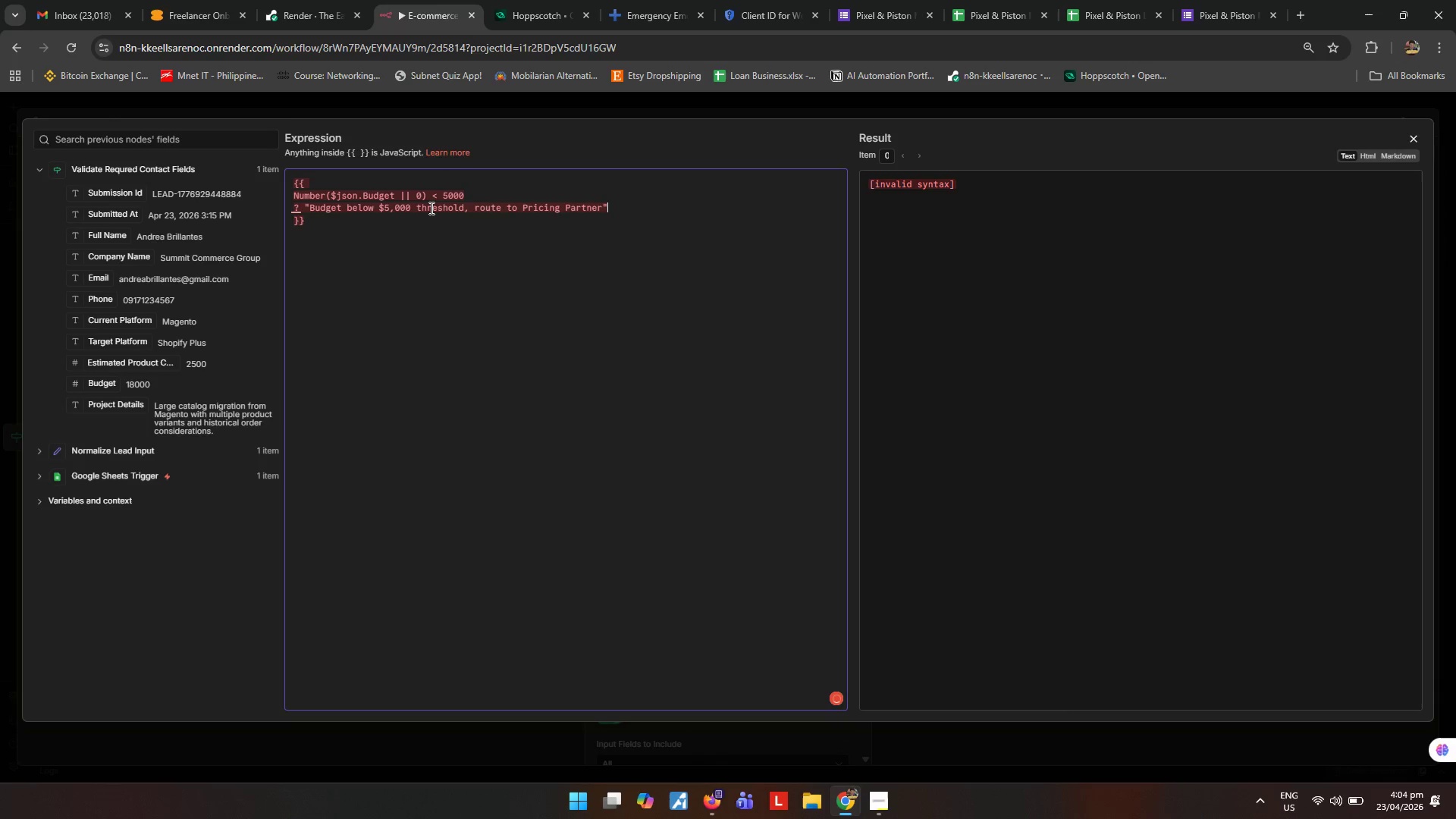 
key(ArrowLeft)
 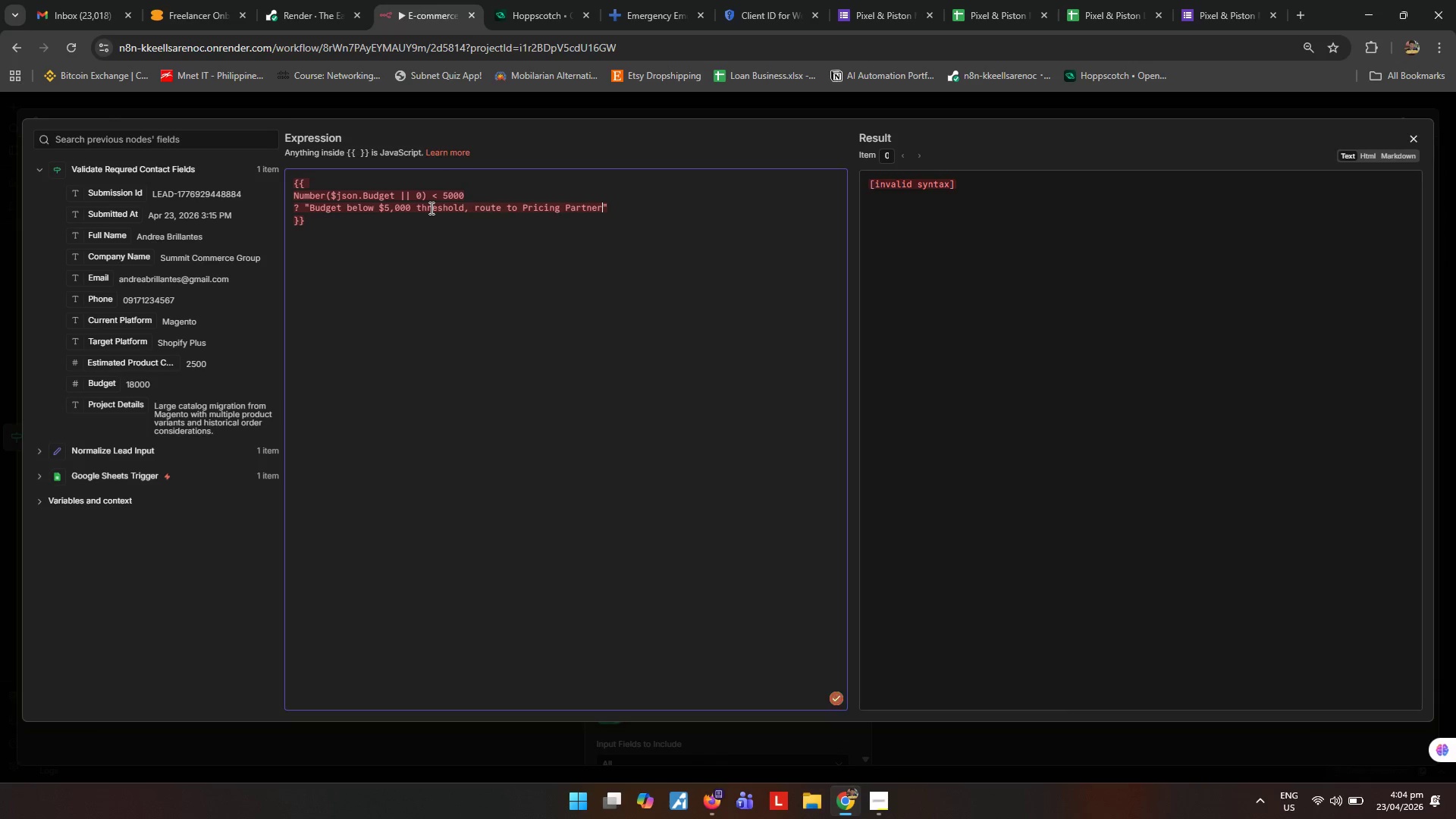 
key(Period)
 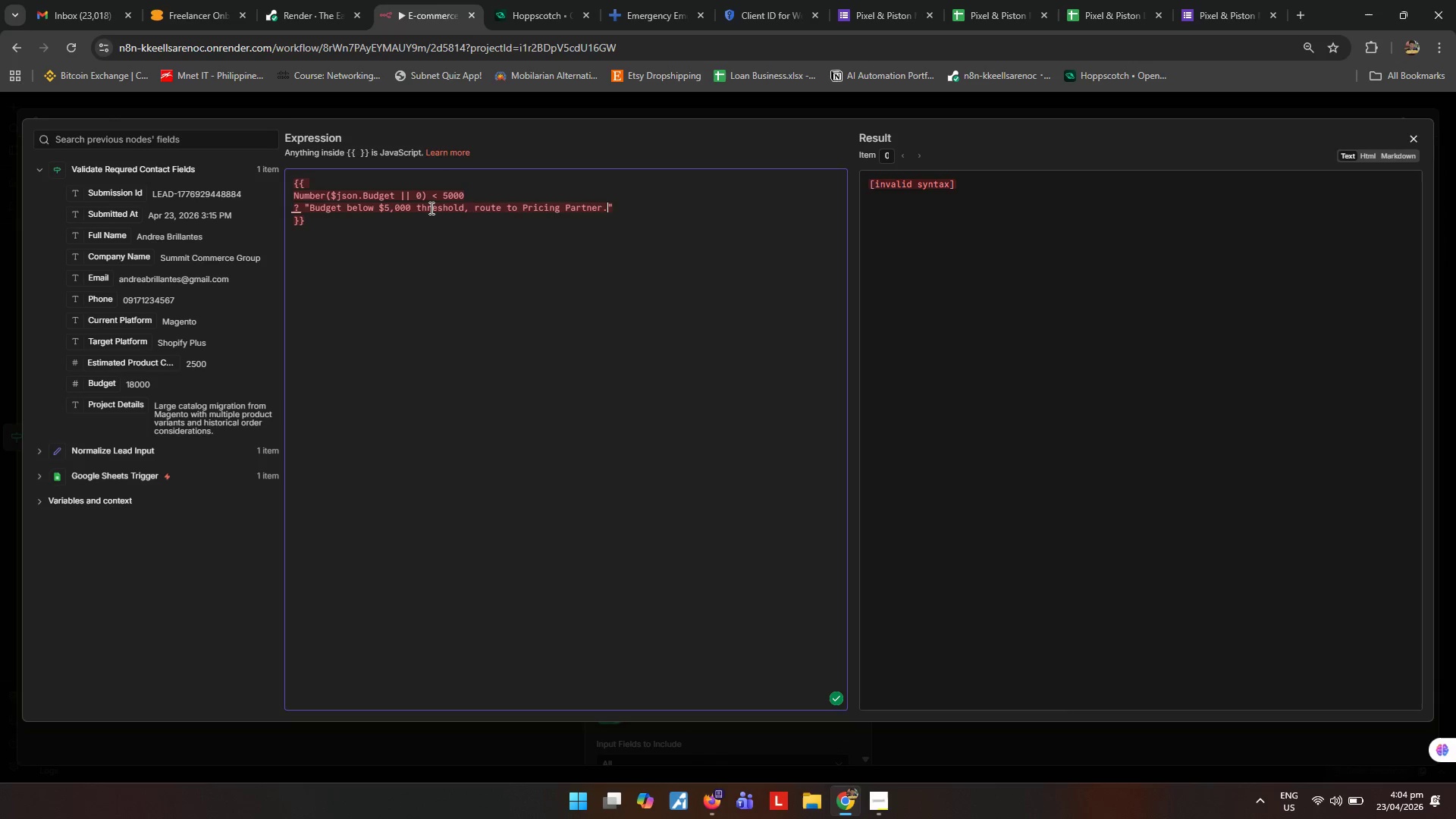 
key(ArrowRight)
 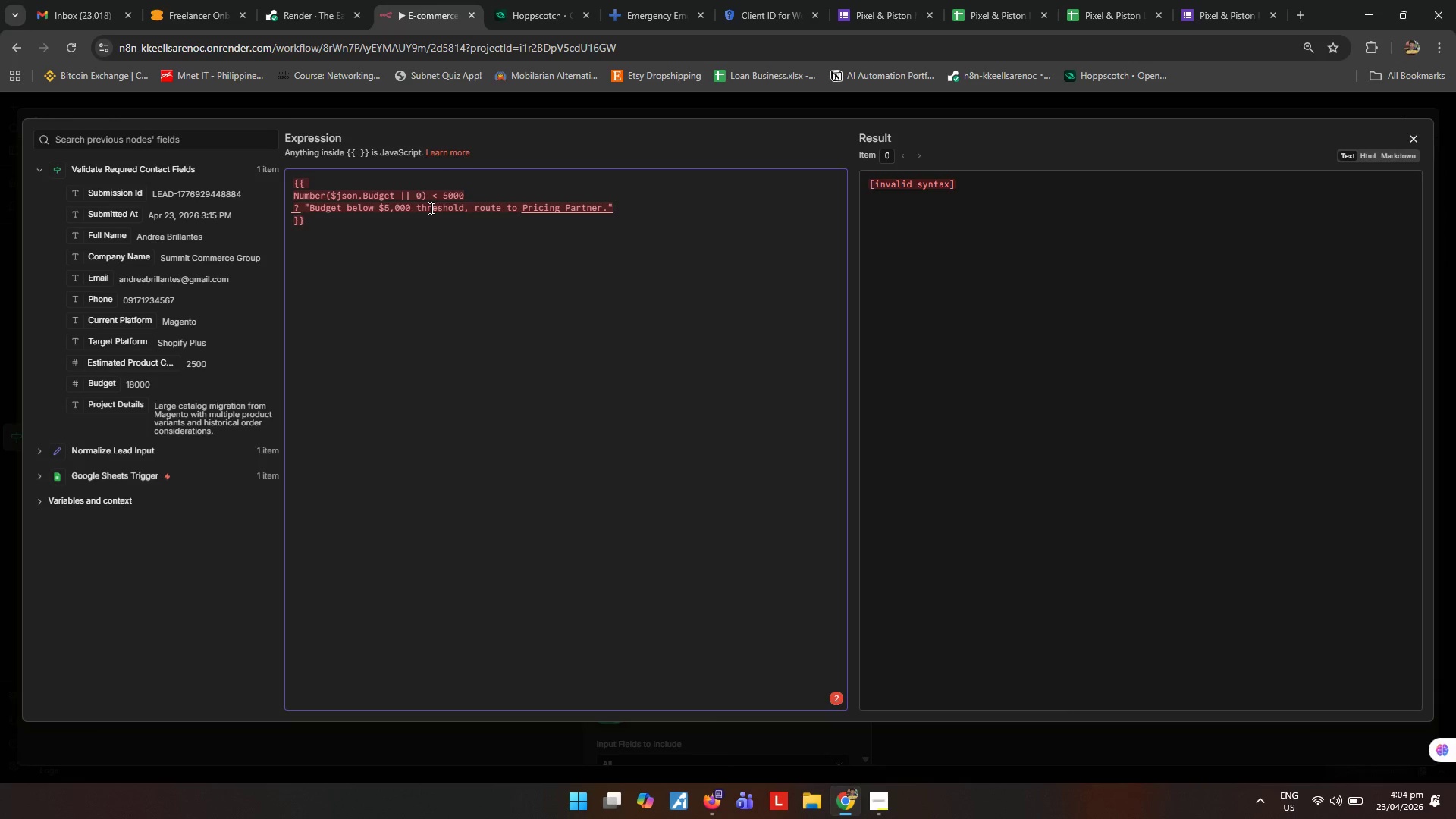 
wait(5.72)
 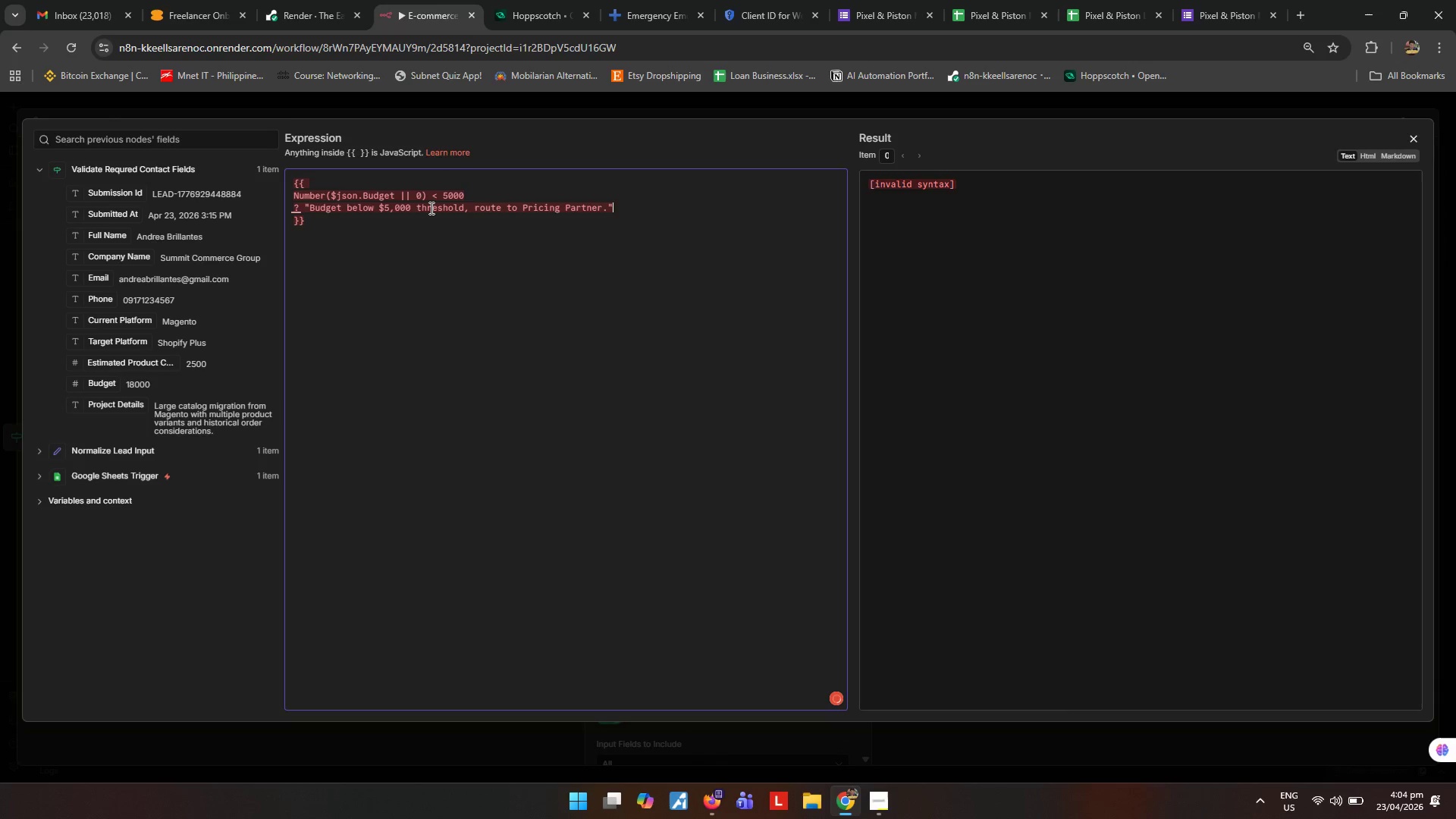 
key(Enter)
 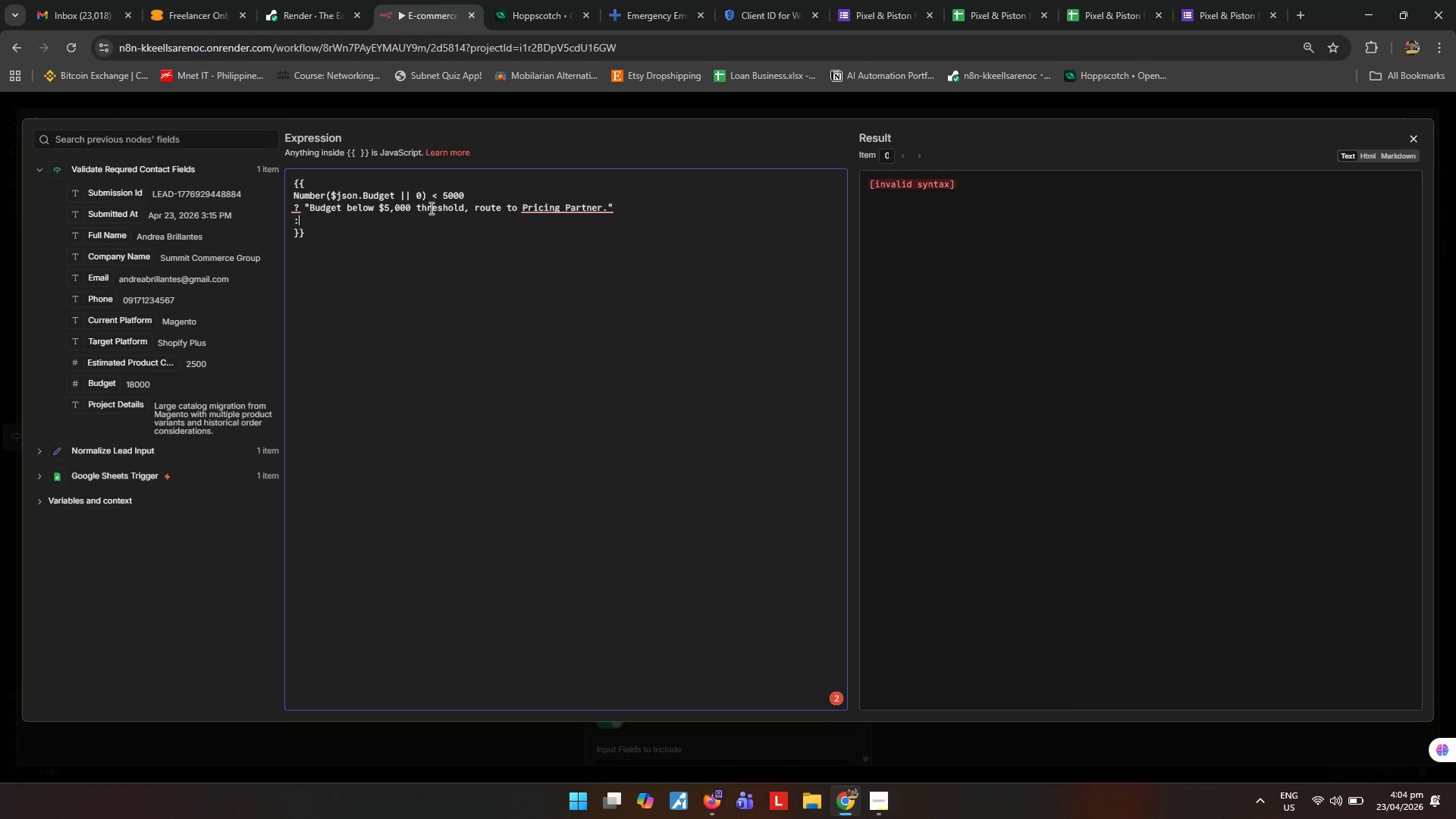 
key(Shift+ShiftRight)
 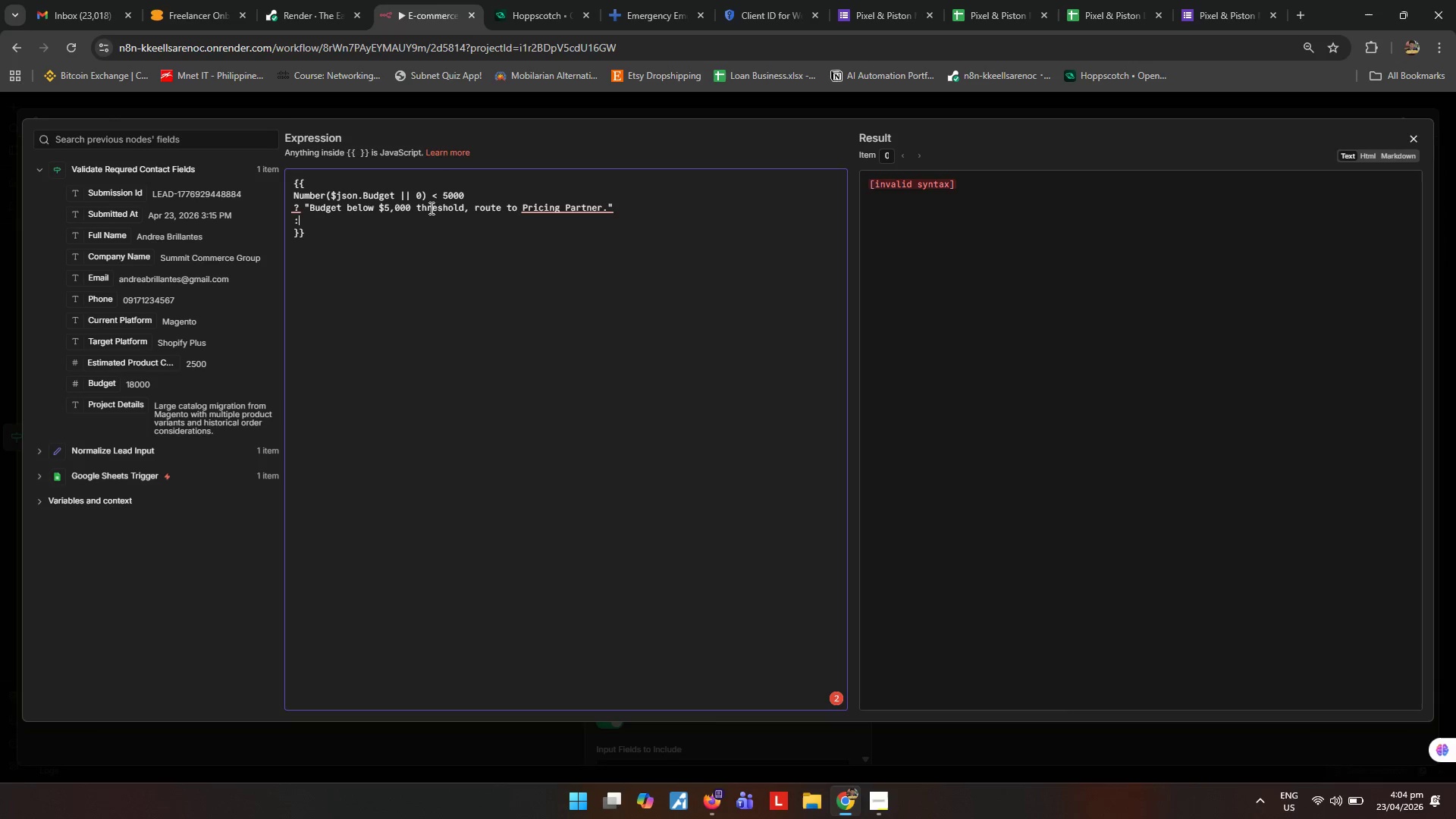 
key(Shift+Semicolon)
 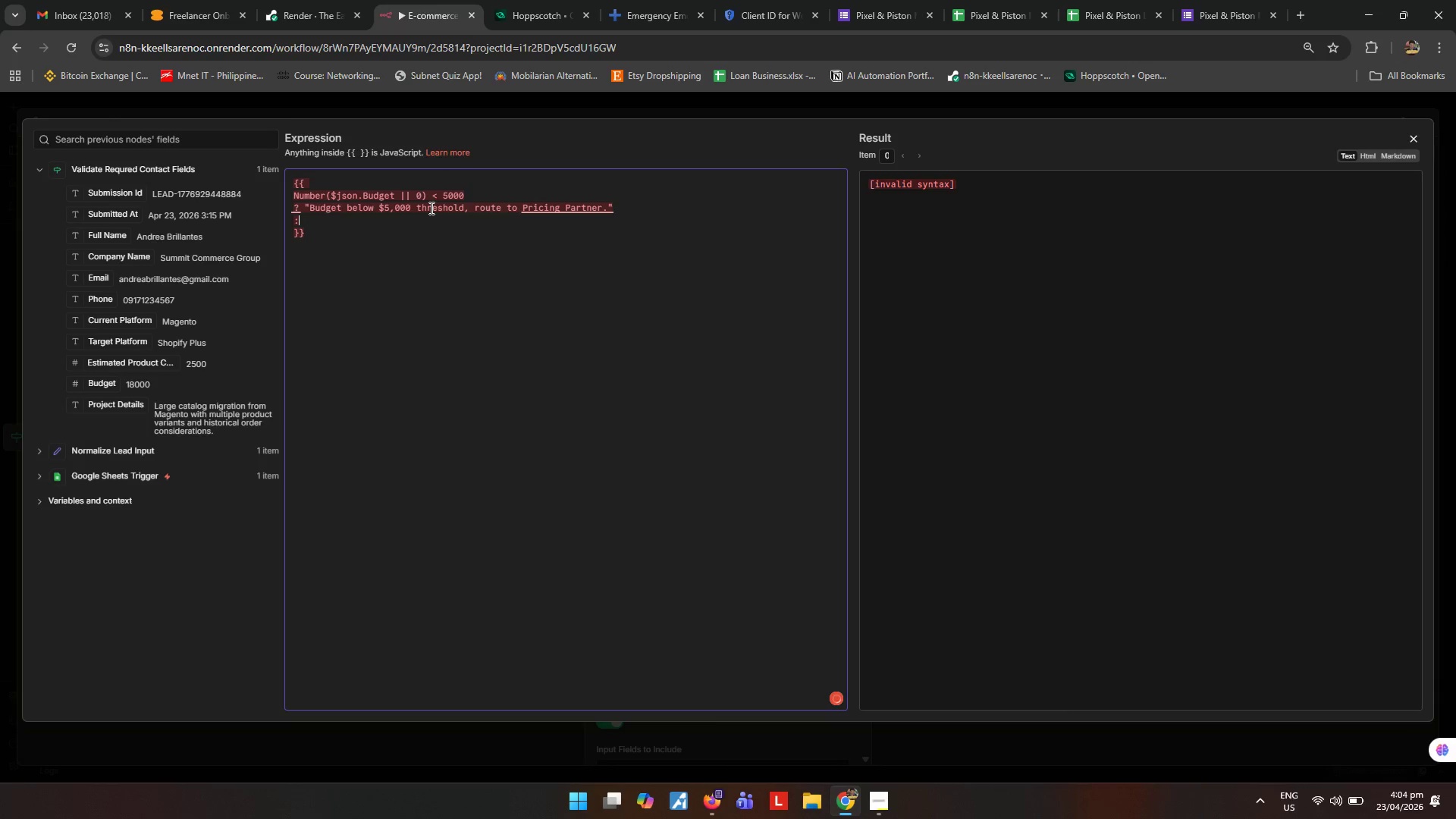 
key(Shift+Space)
 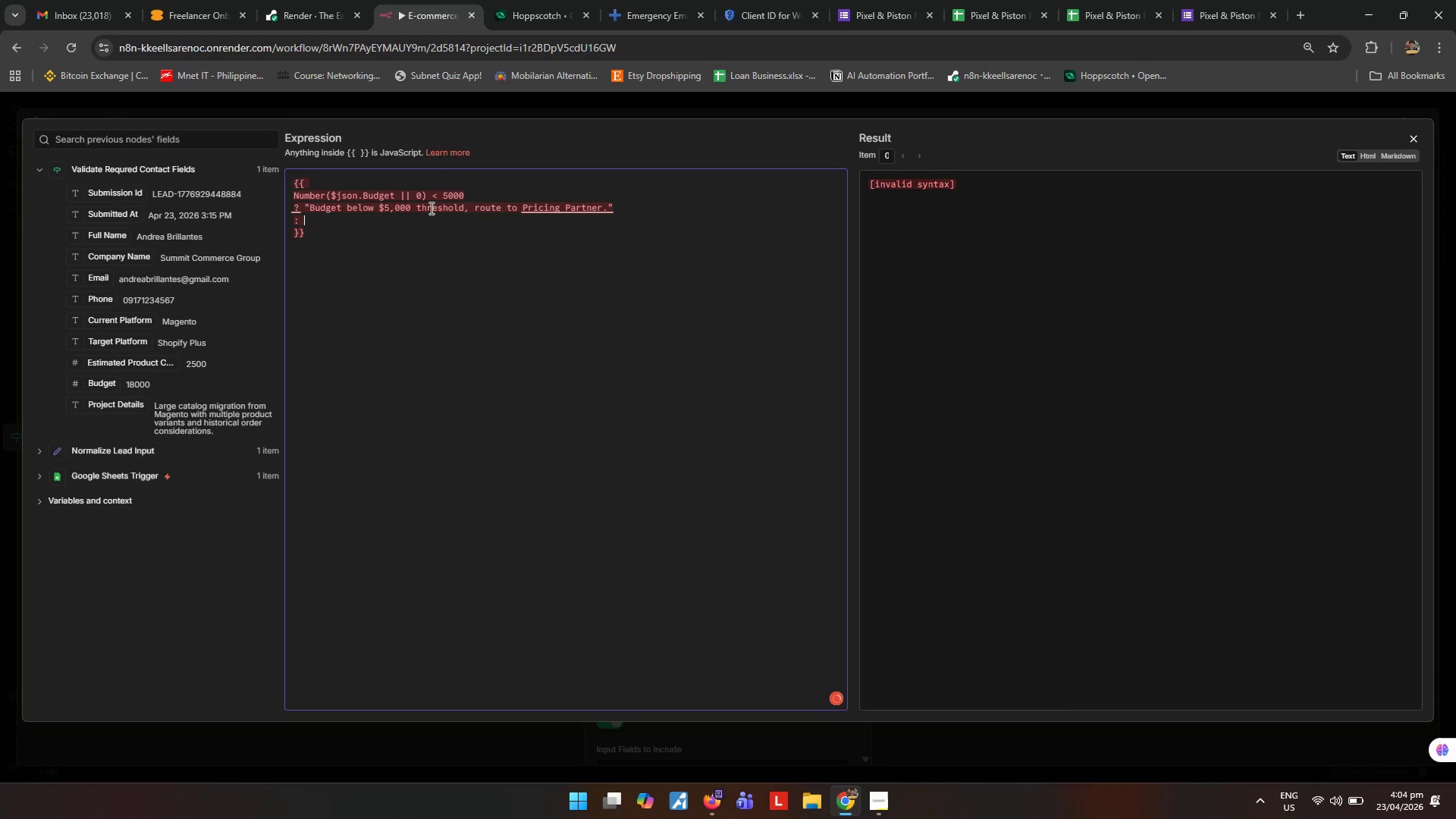 
key(Shift+ShiftRight)
 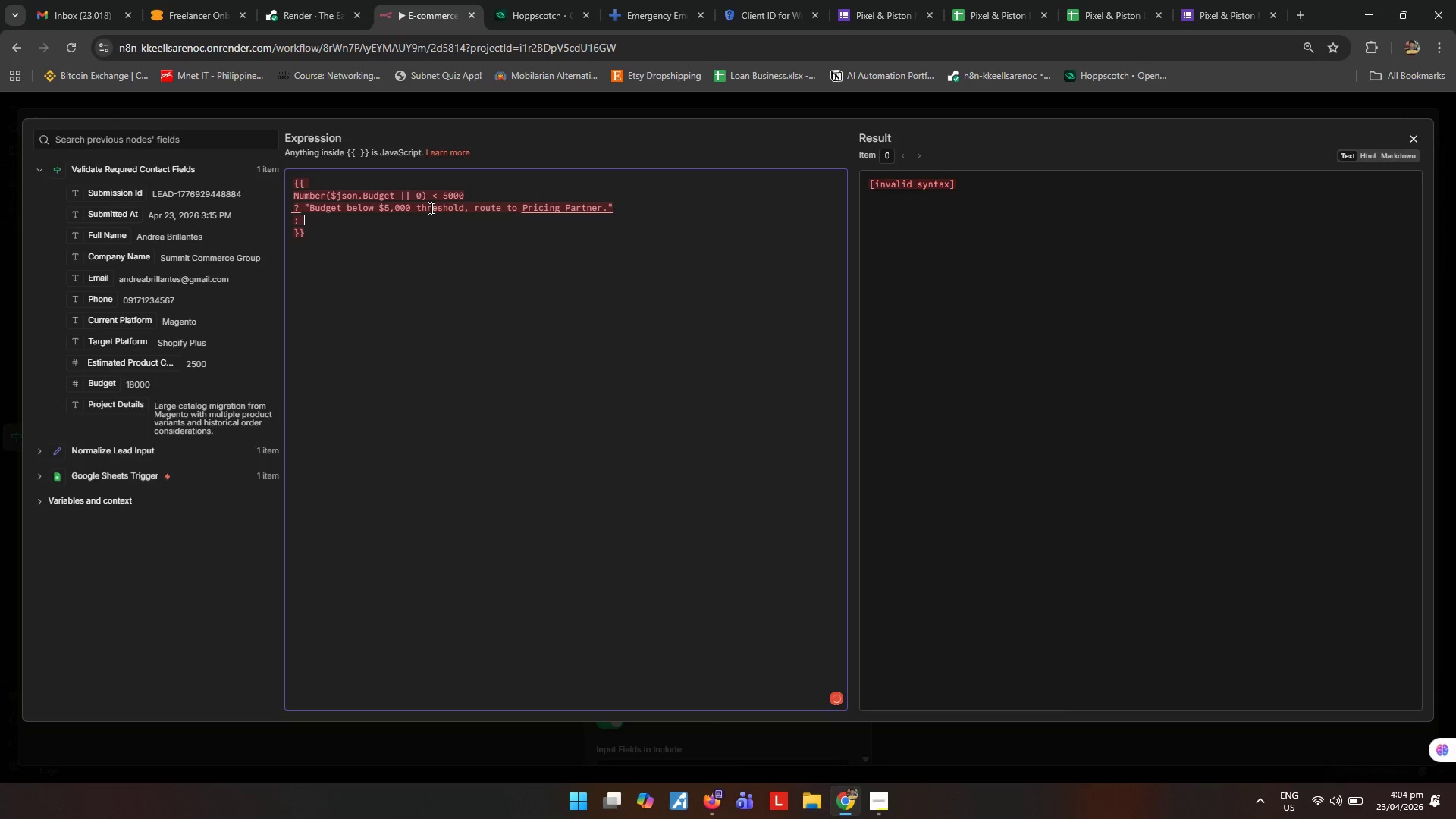 
key(Shift+9)
 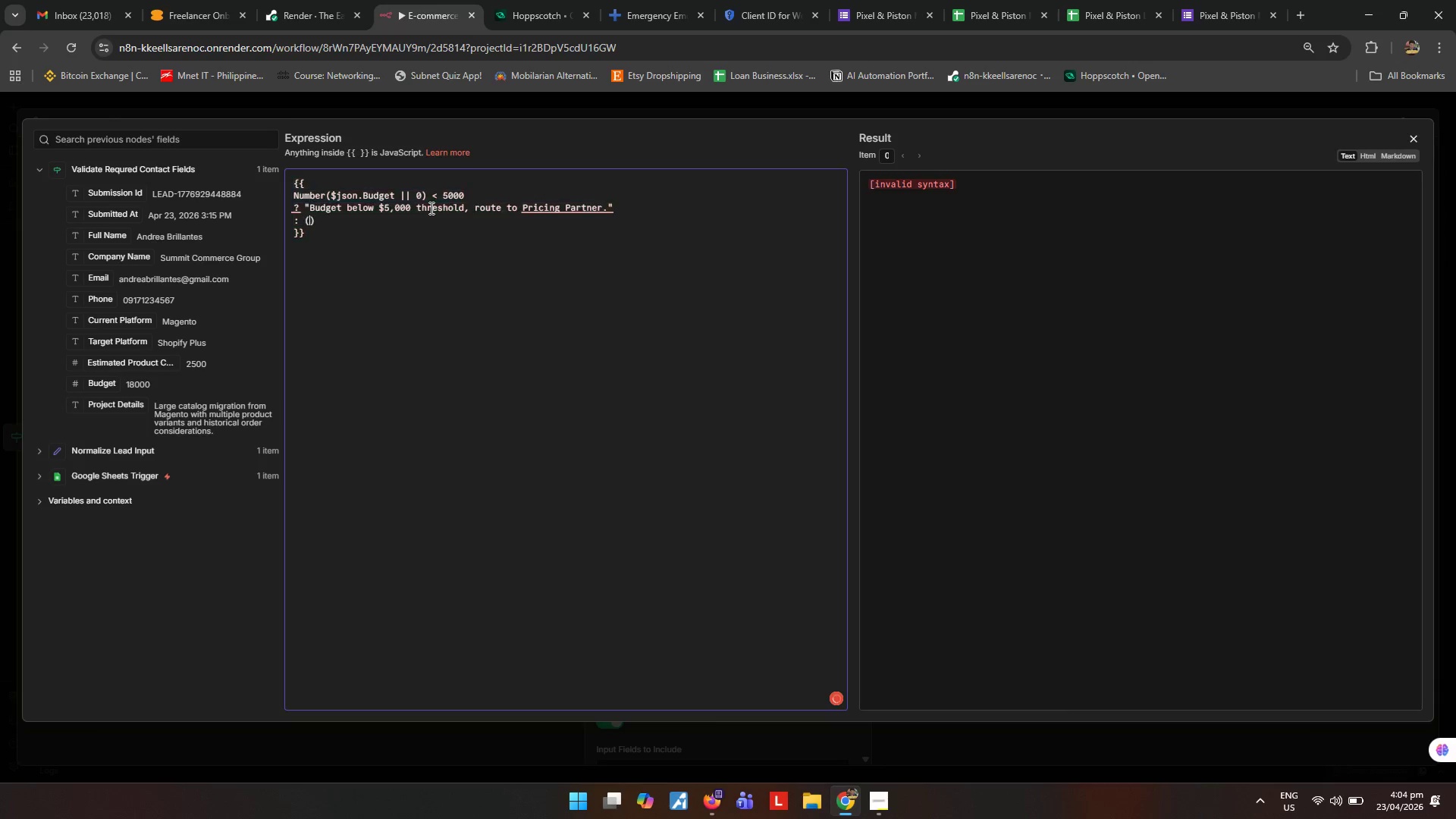 
key(Enter)
 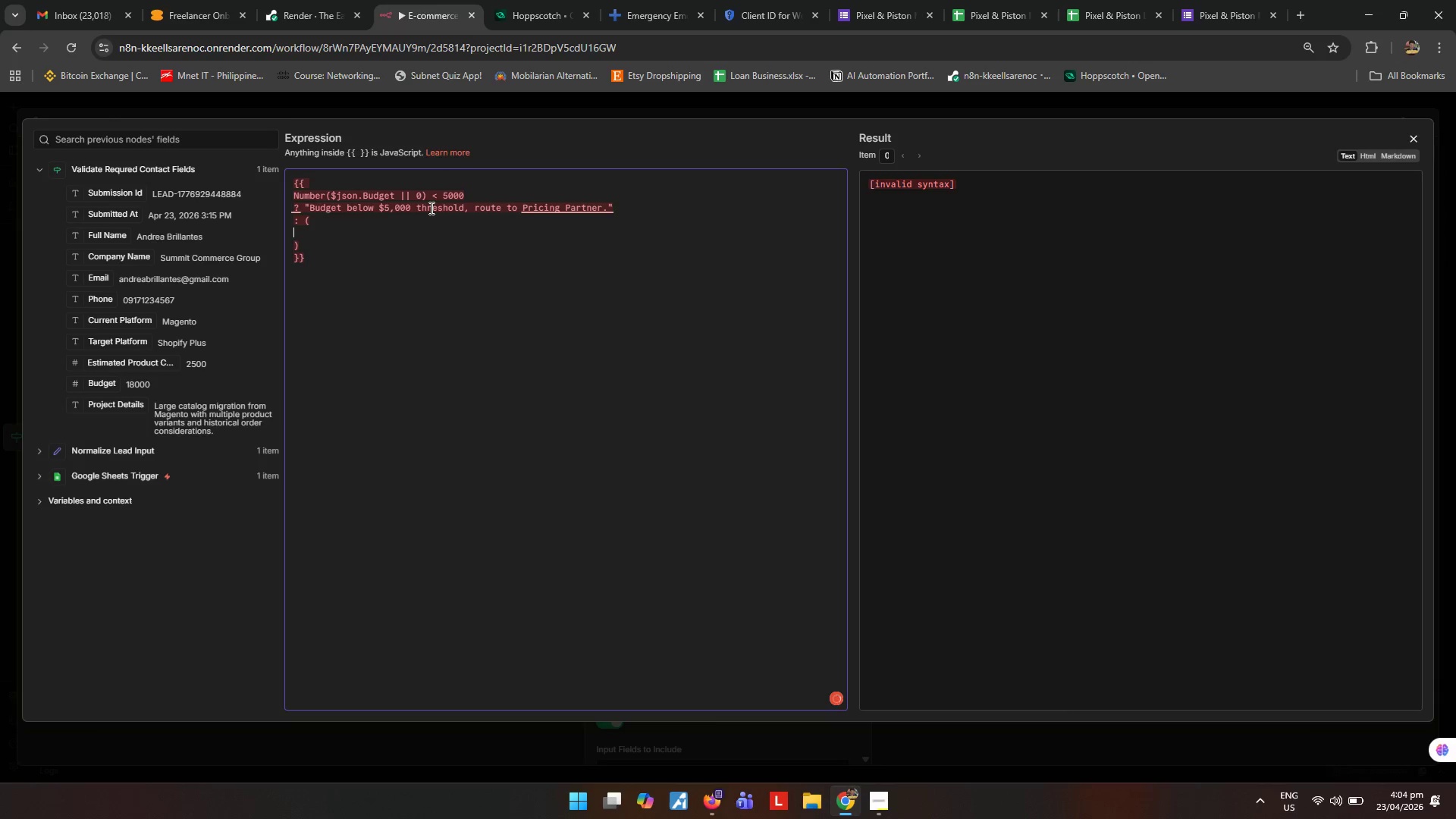 
key(Tab)
 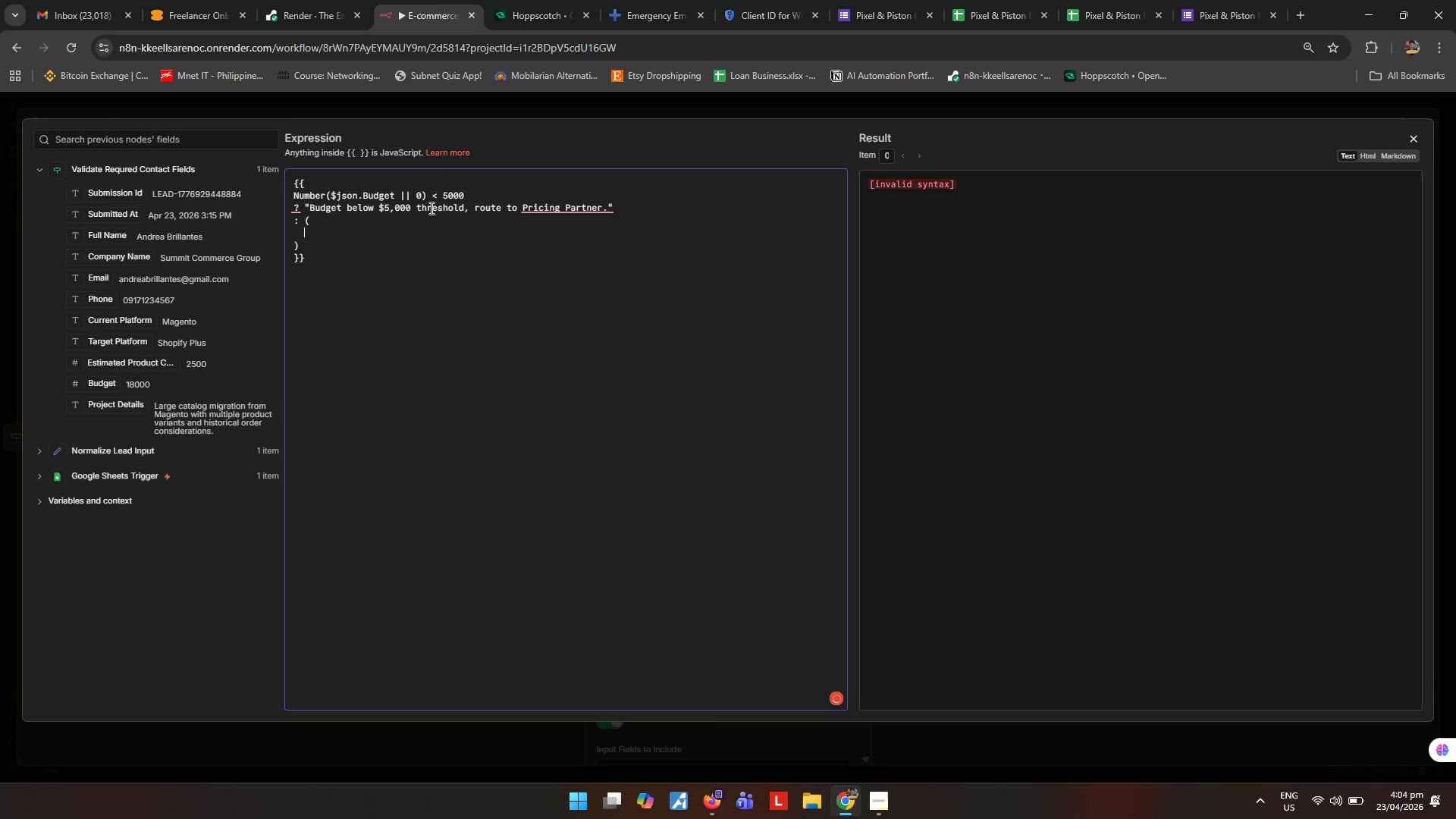 
key(Tab)
 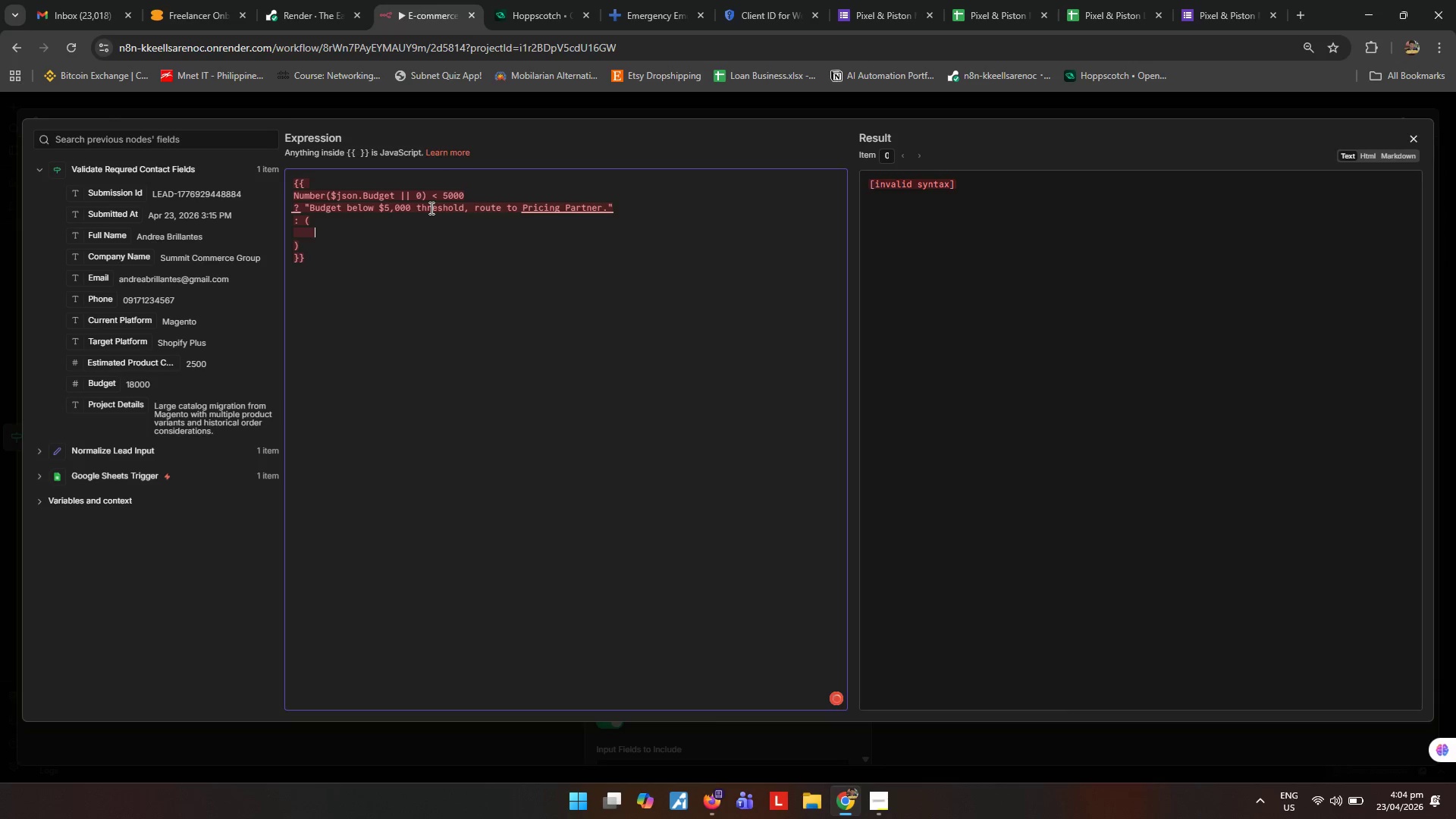 
key(Shift+9)
 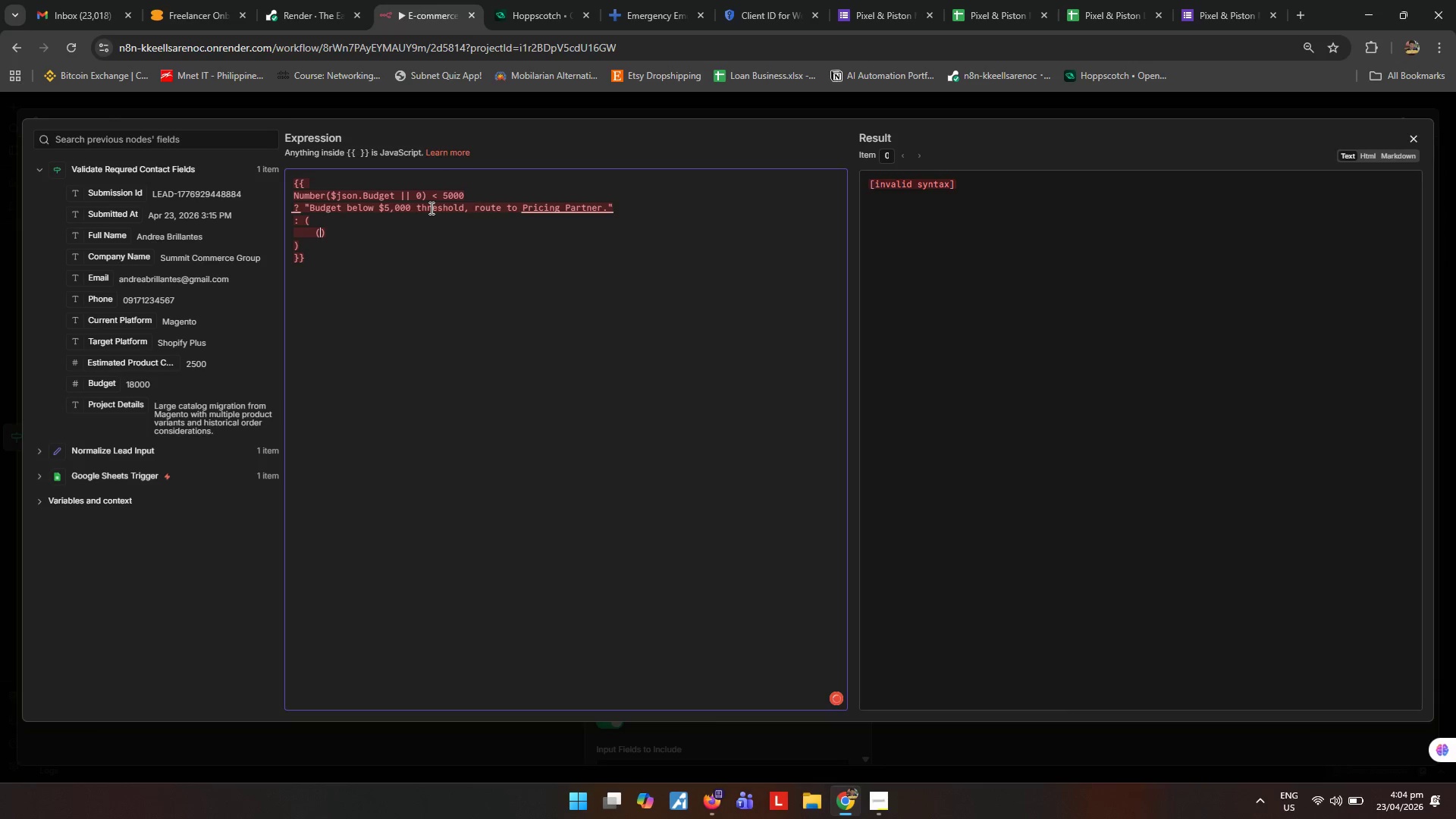 
key(Enter)
 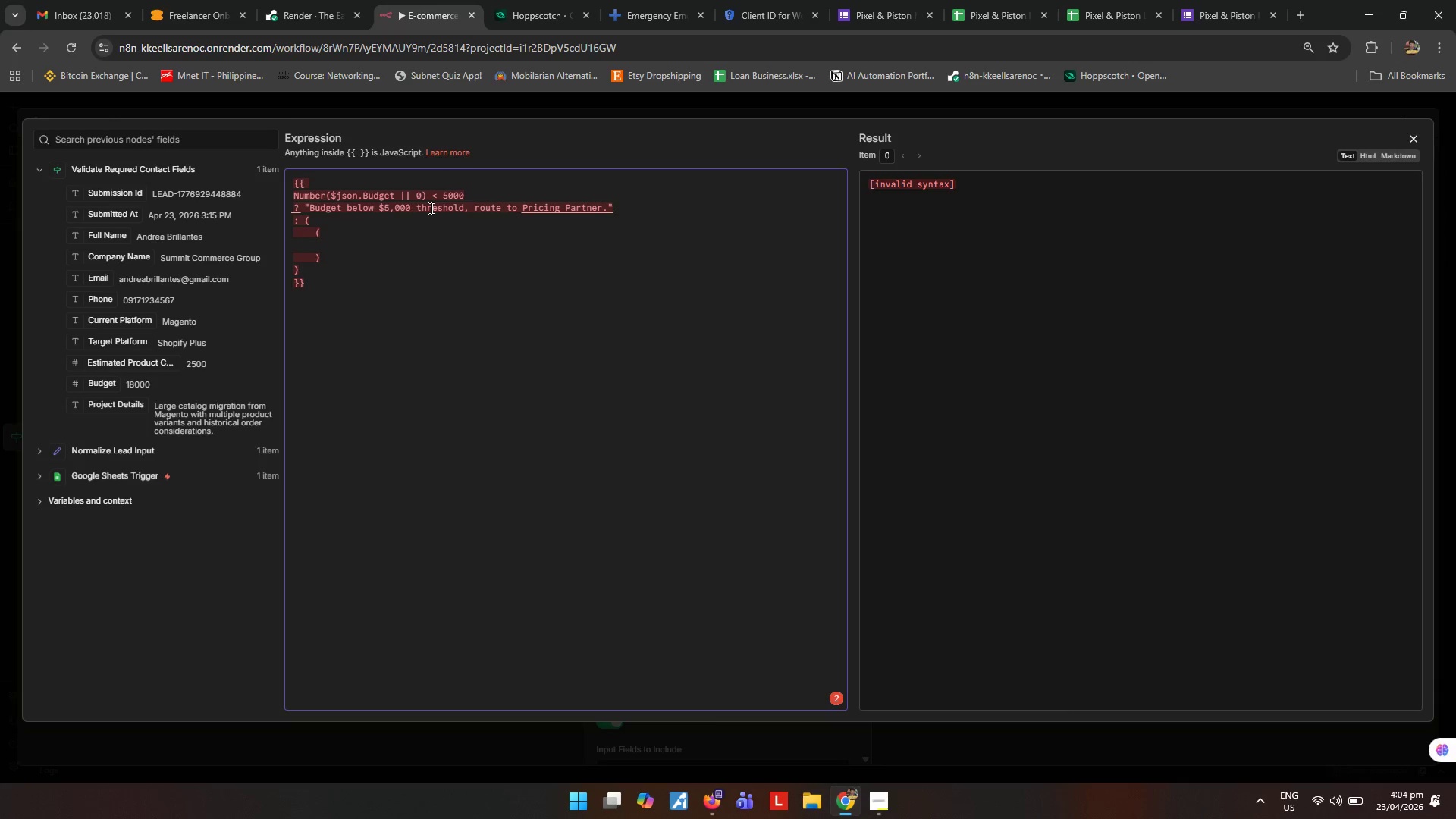 
key(Tab)
key(Tab)
key(Tab)
type(["magento)
 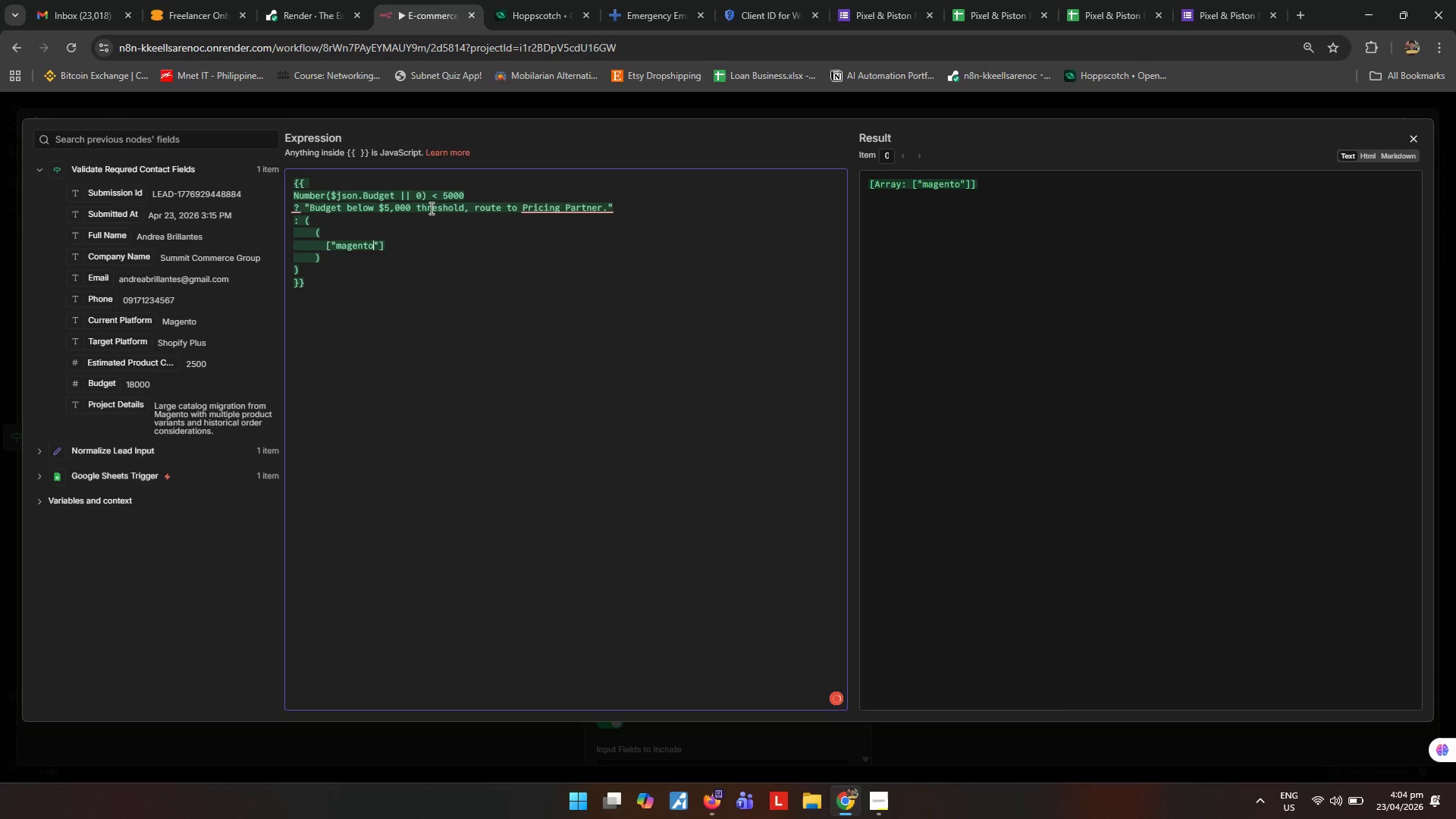 
key(ArrowRight)
 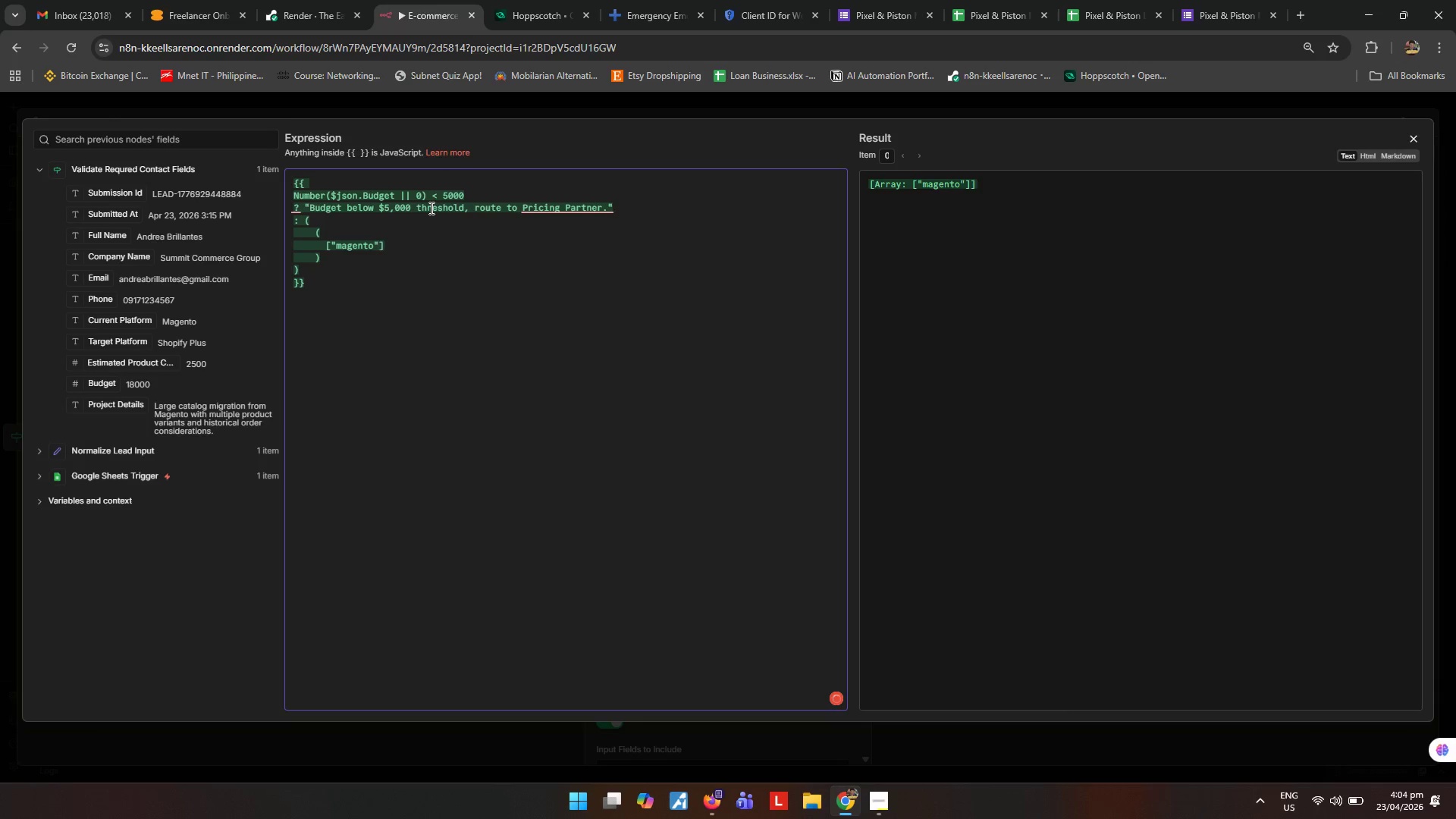 
type(,"woocommerce)
 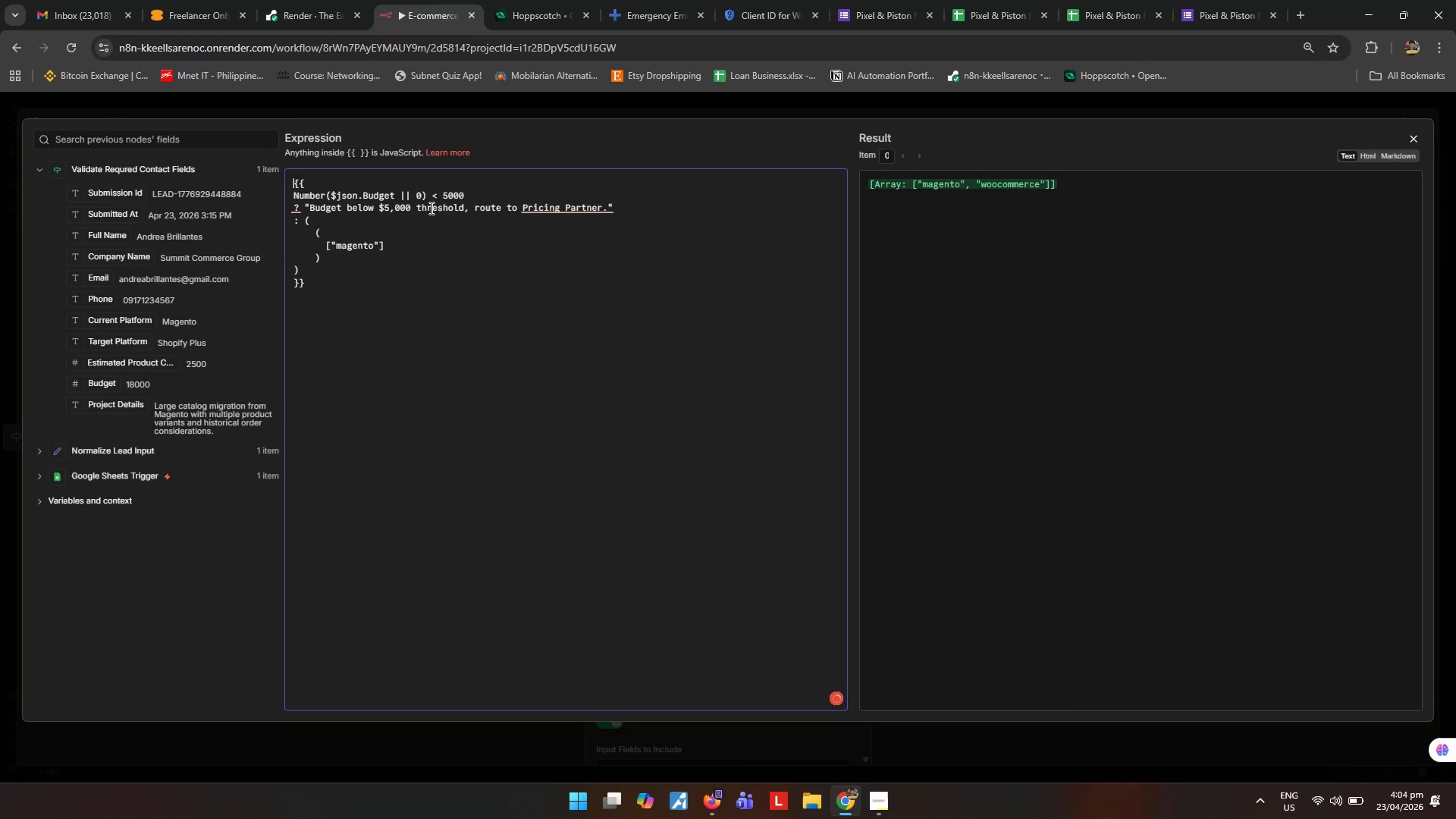 
key(ArrowRight)
 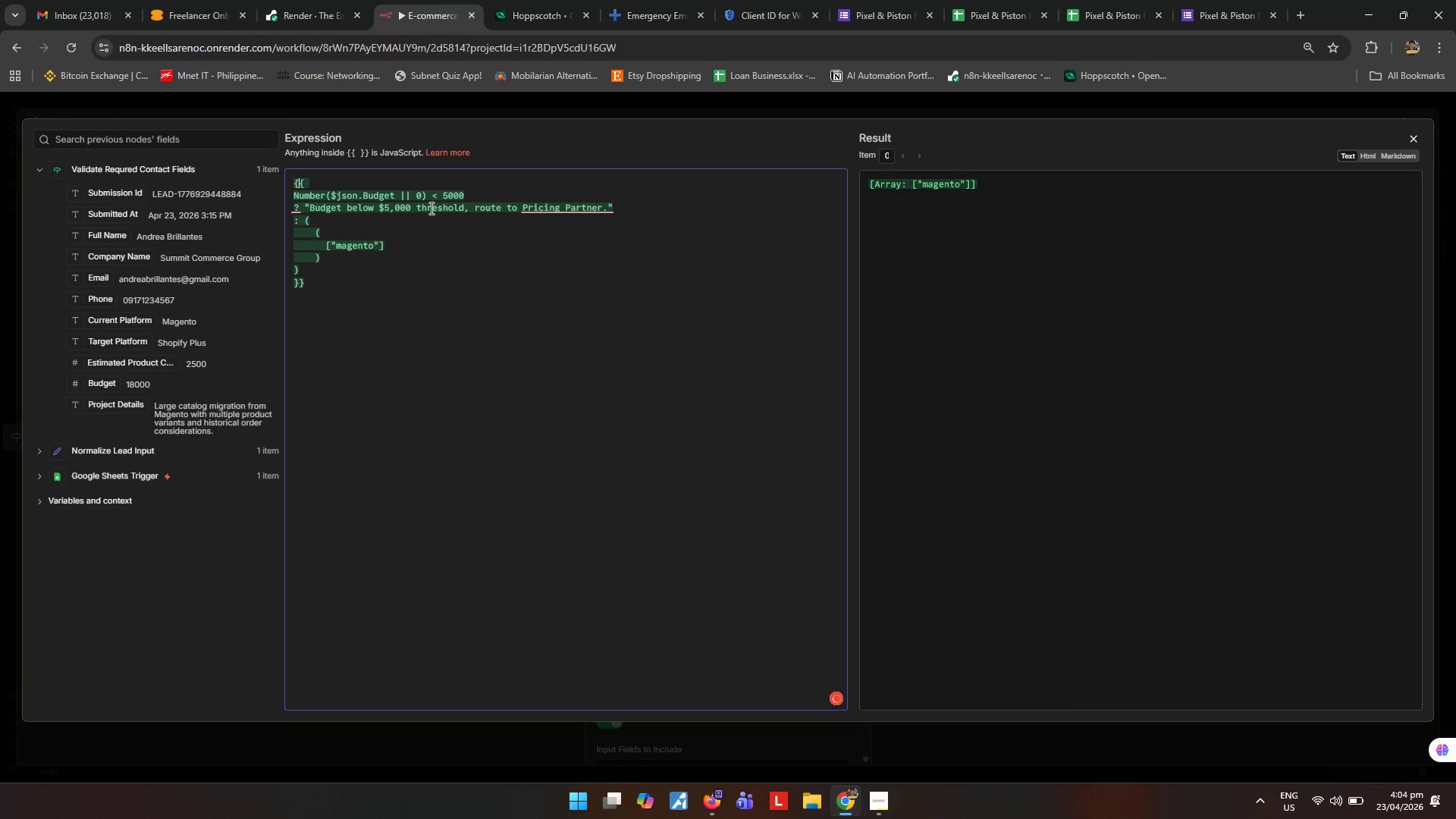 
key(ArrowRight)
 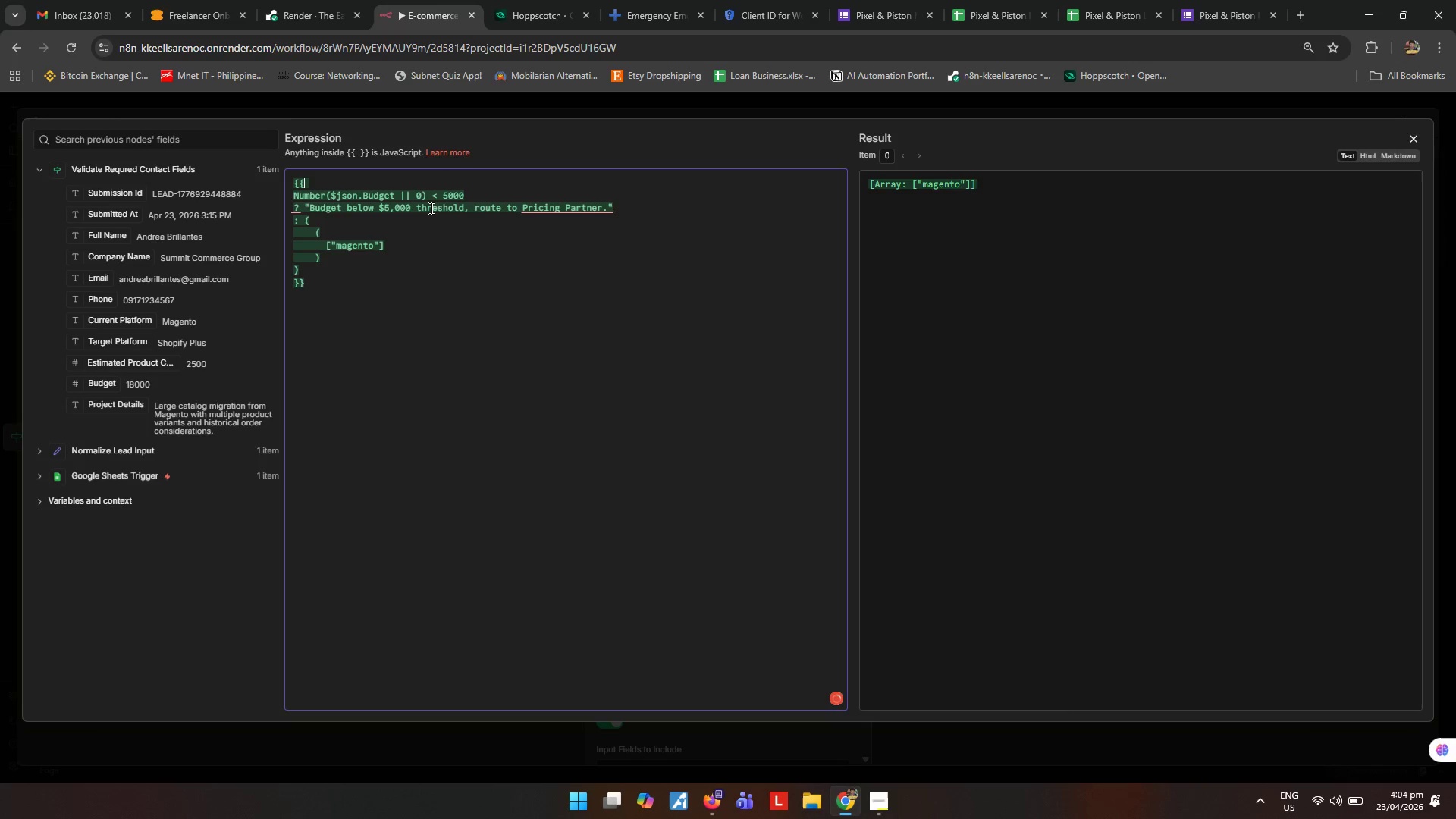 
key(ArrowLeft)
 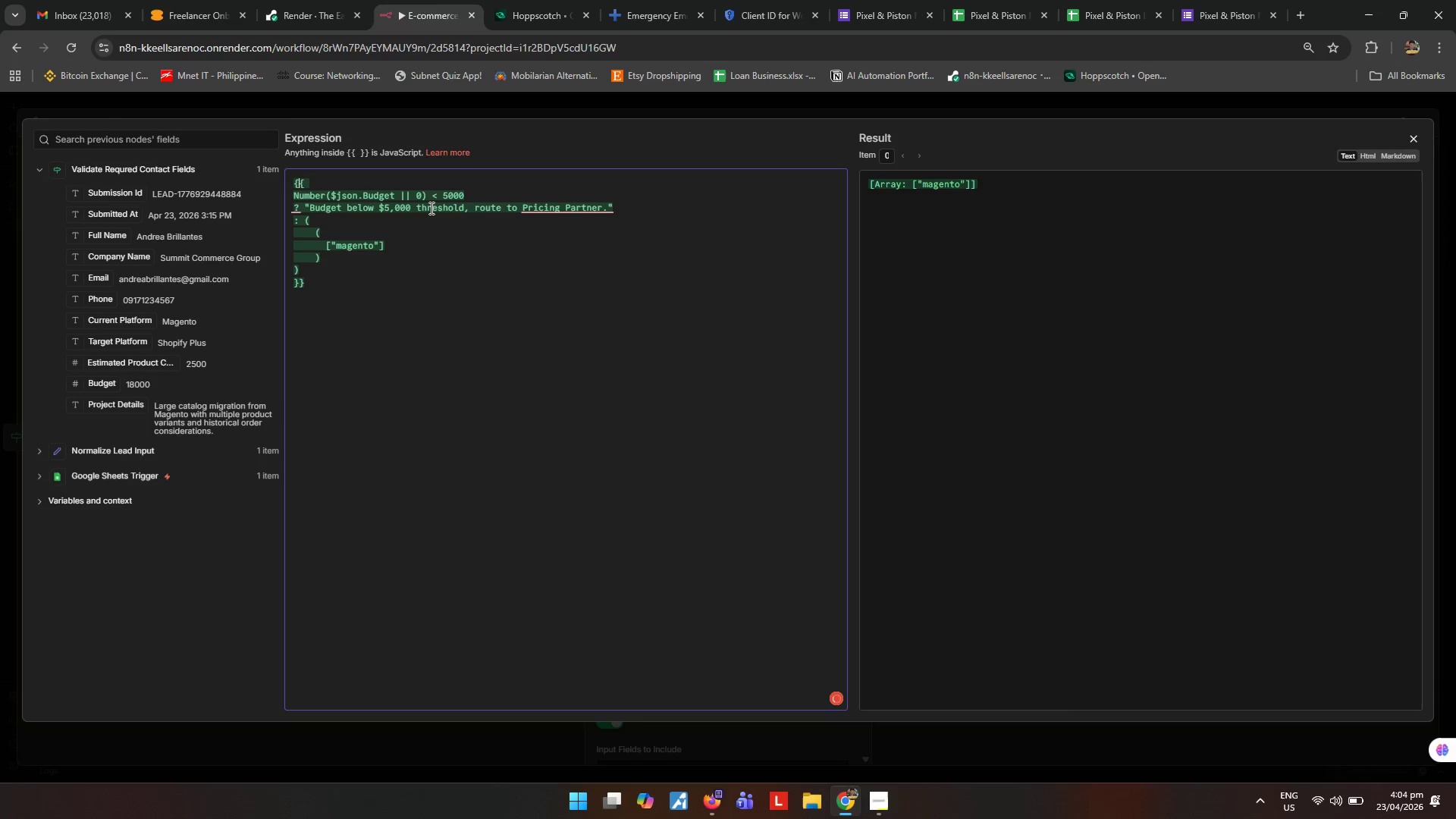 
key(ArrowDown)
 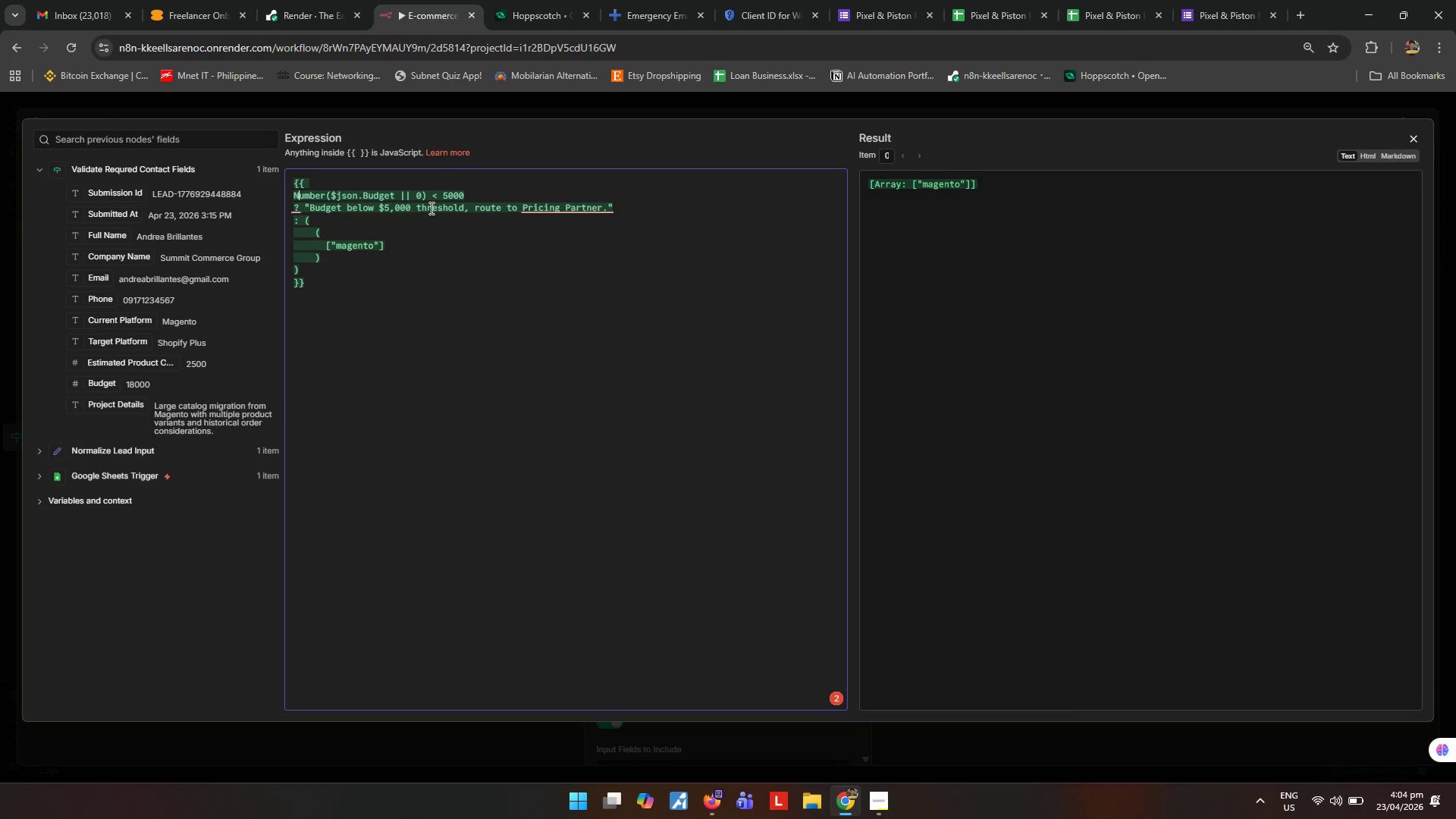 
key(ArrowDown)
 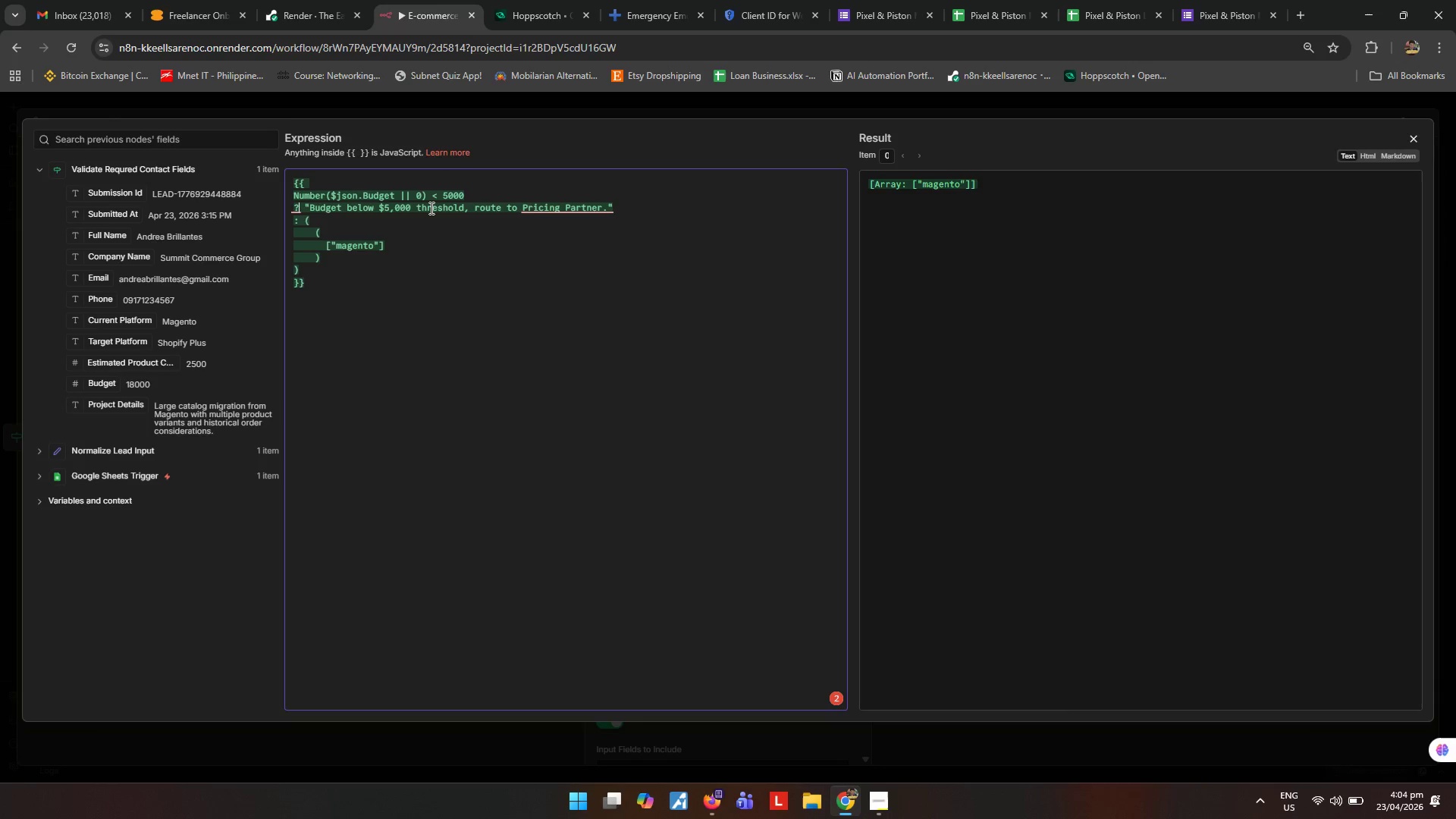 
key(ArrowDown)
 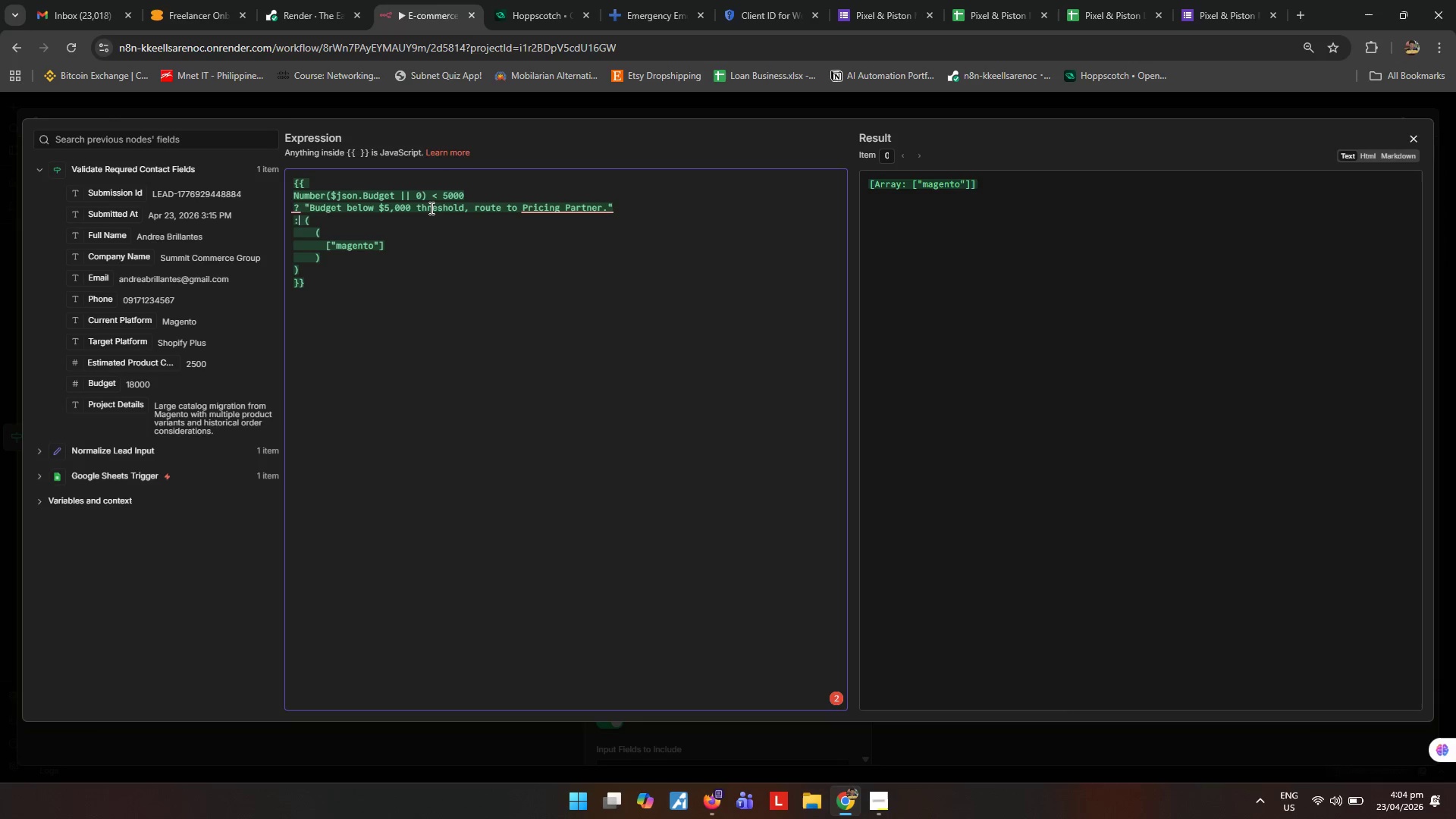 
key(ArrowDown)
 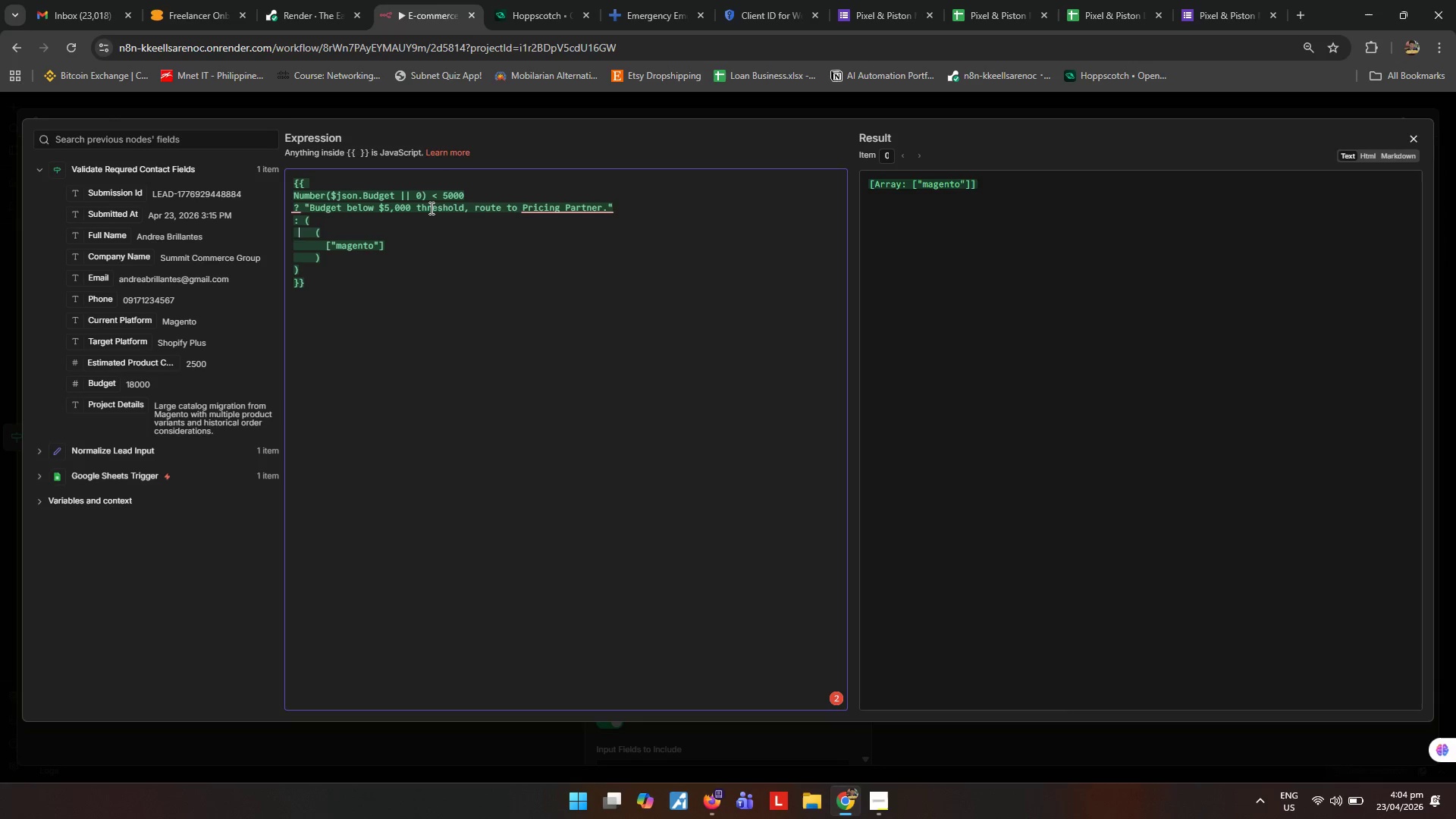 
key(ArrowRight)
 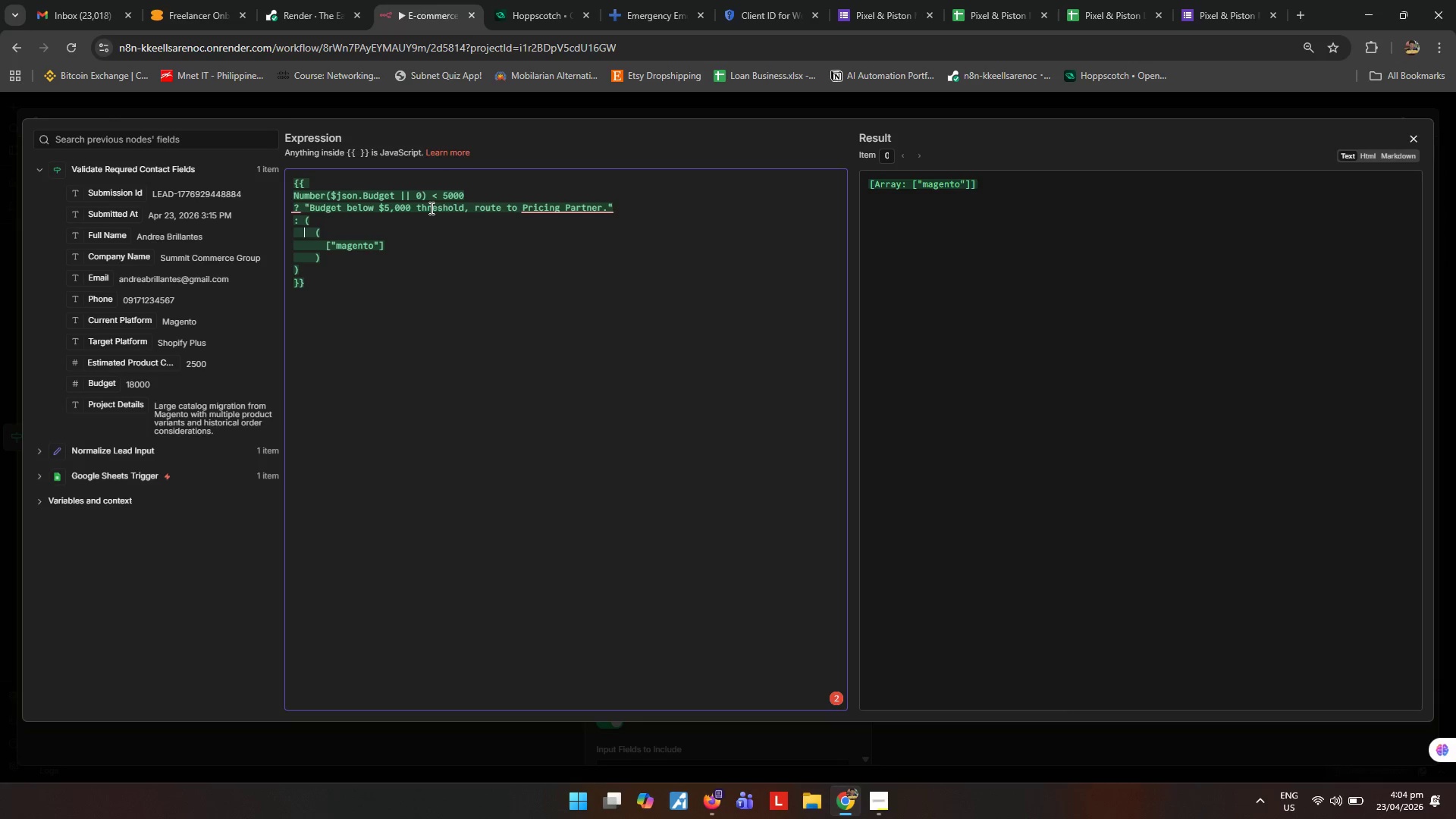 
key(ArrowRight)
 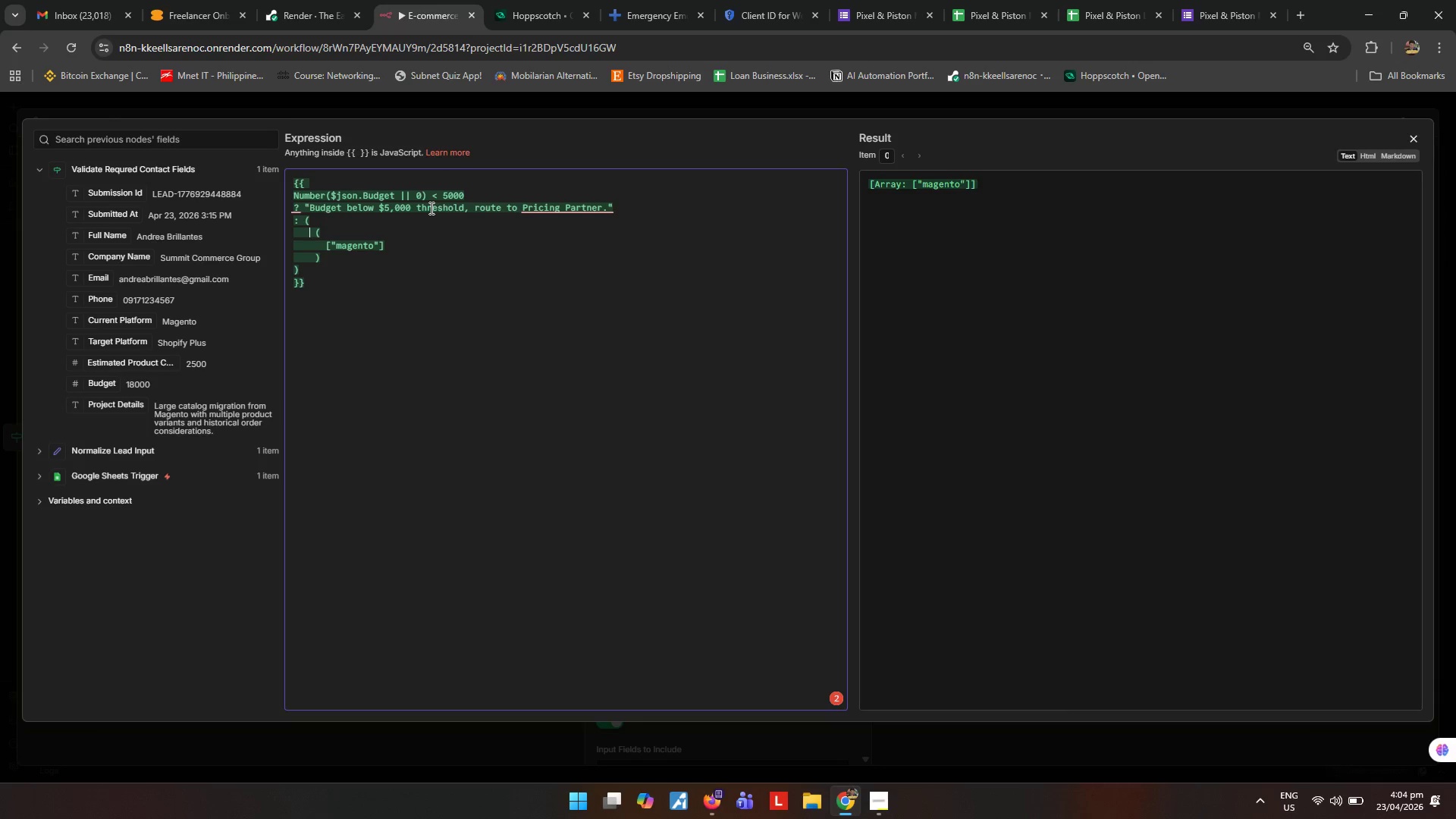 
key(ArrowDown)
 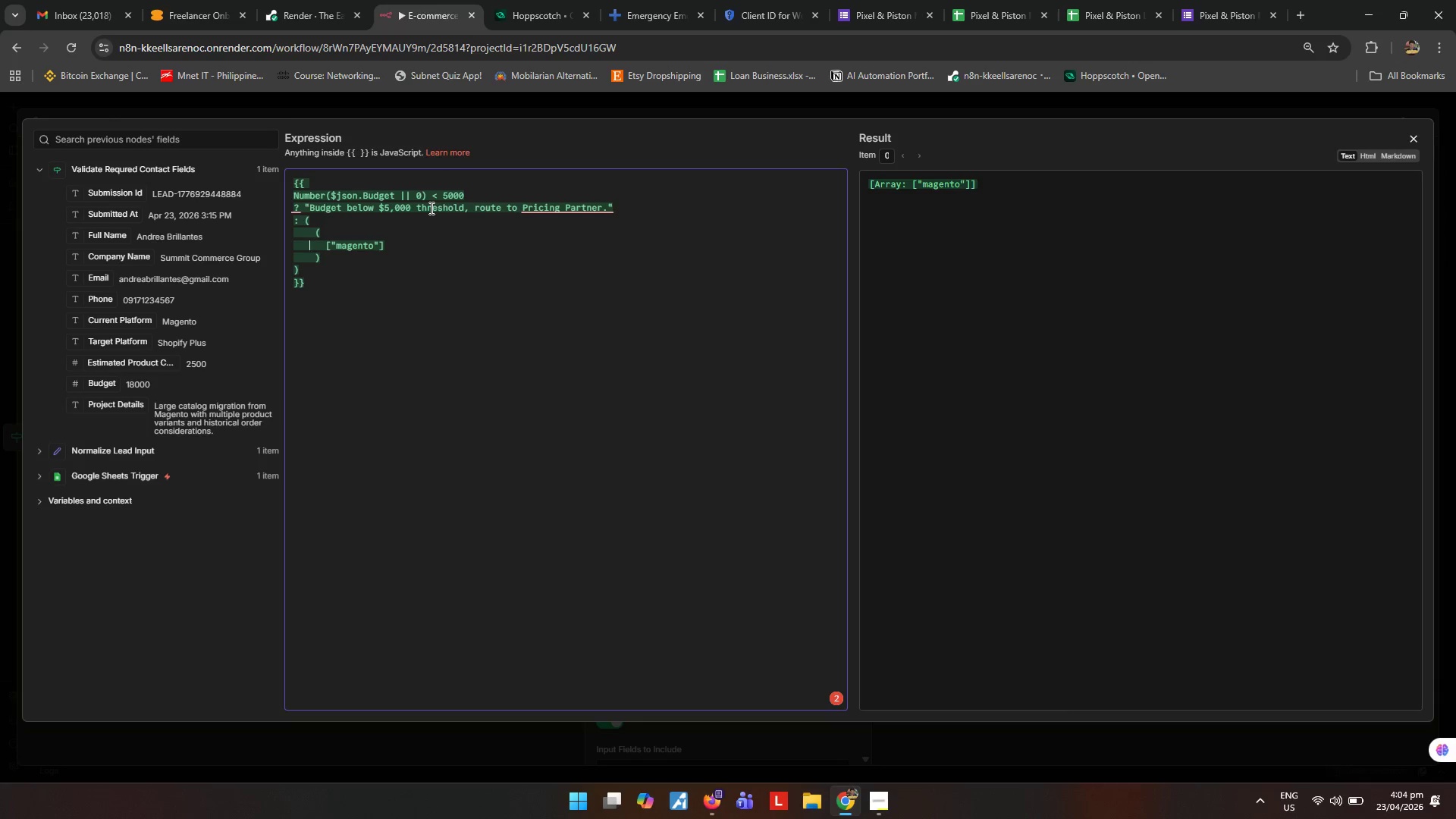 
hold_key(key=ArrowRight, duration=0.86)
 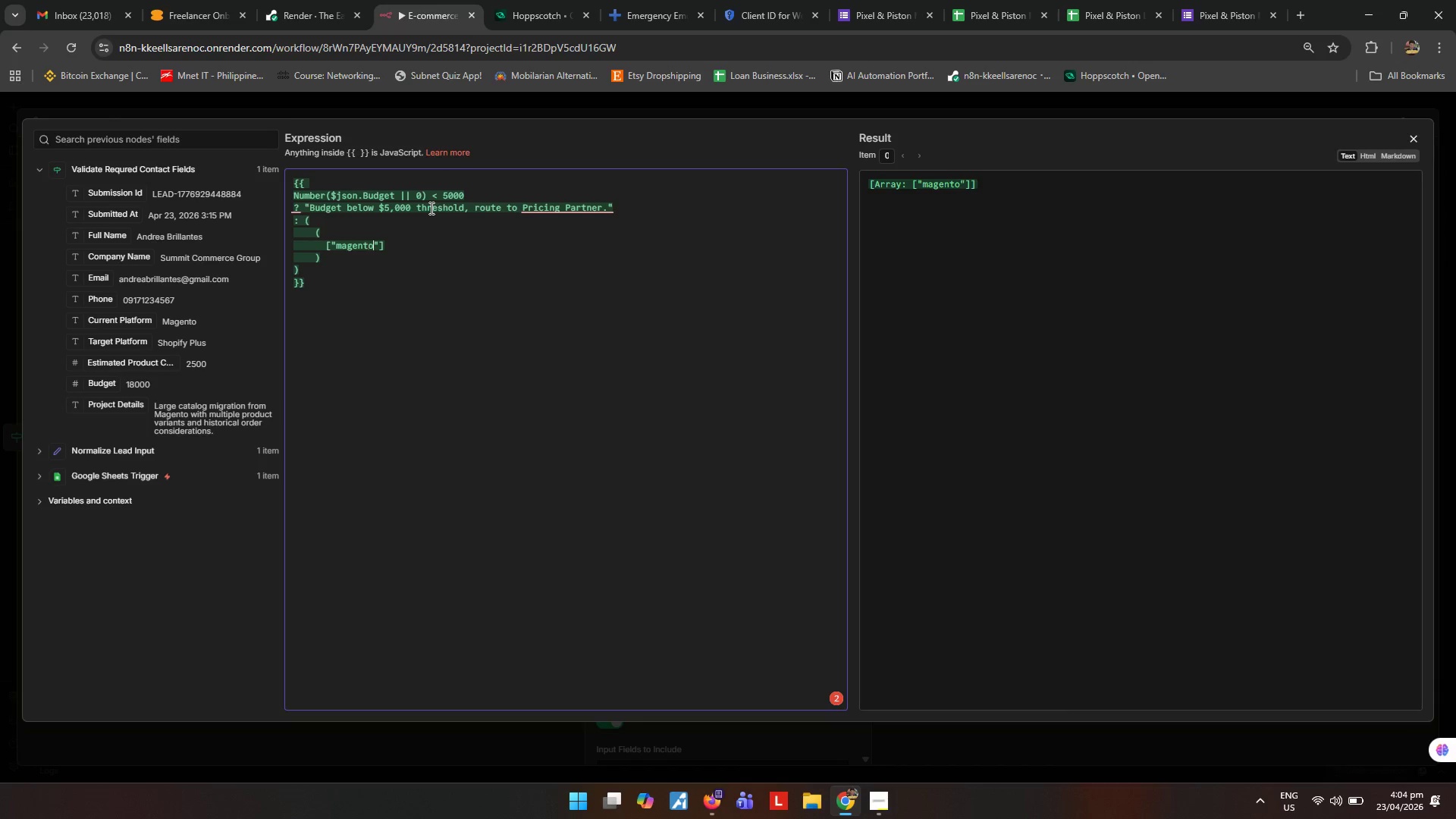 
key(ArrowRight)
 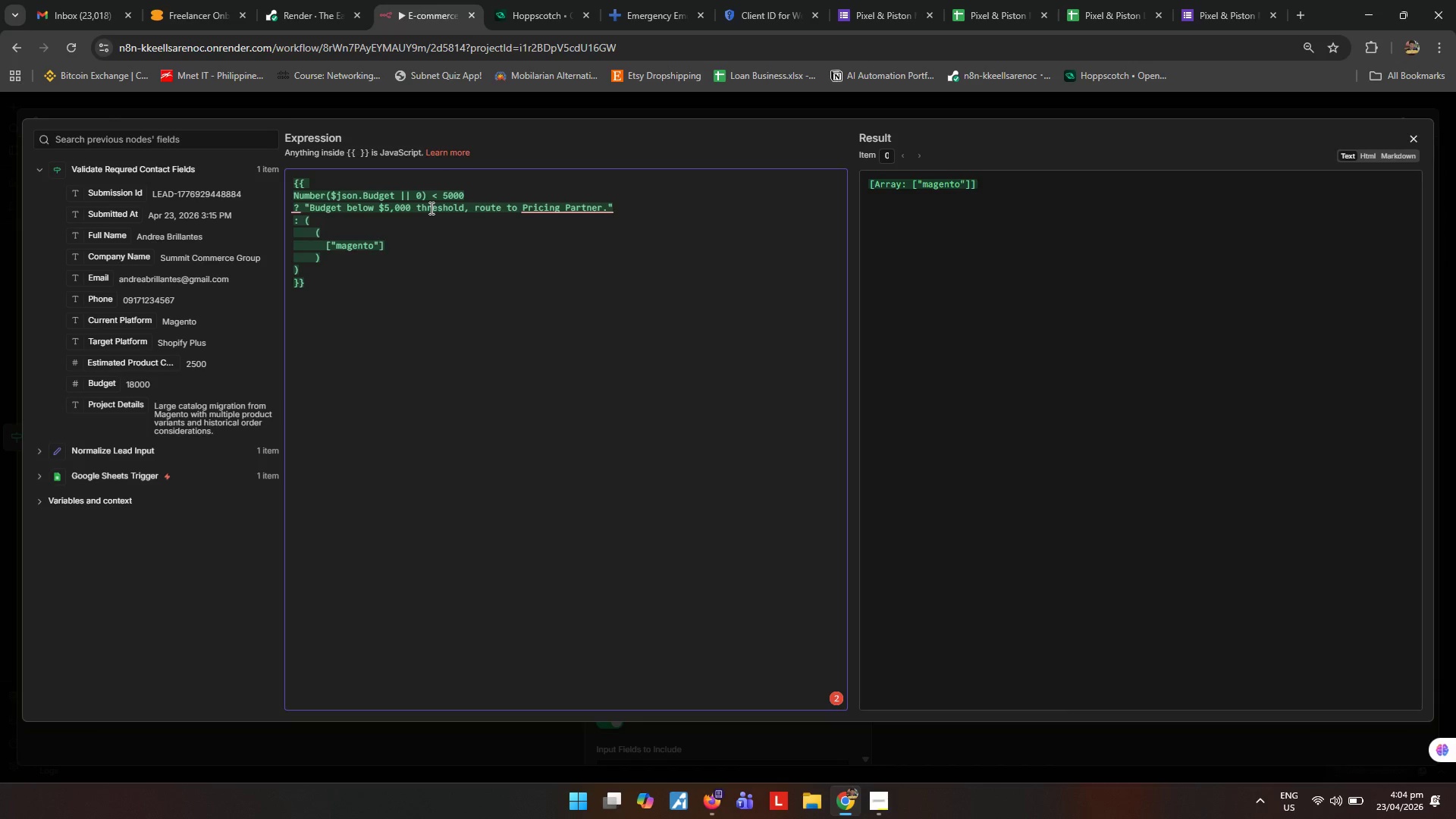 
type(,"woocommerce)
 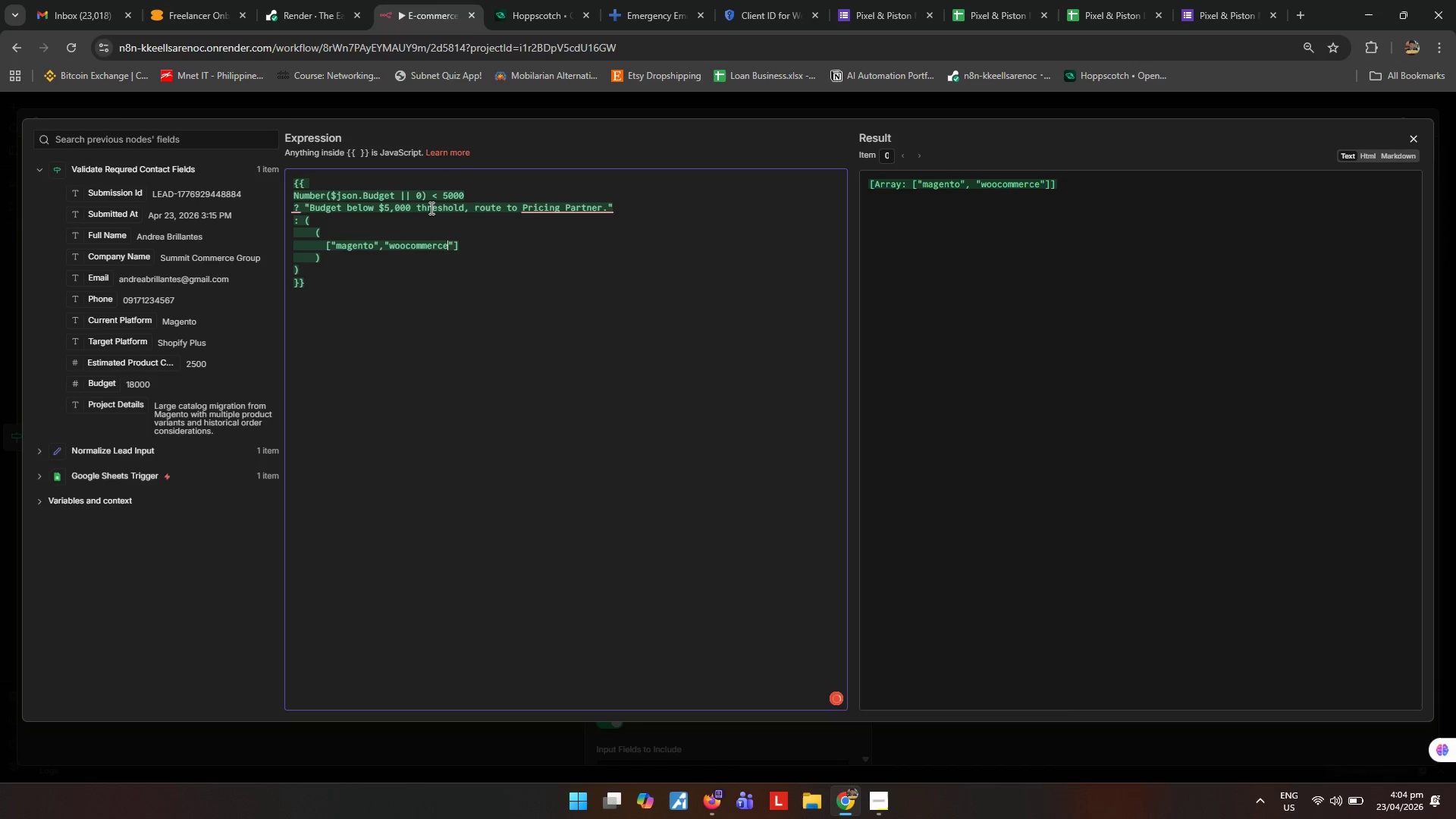 
key(ArrowRight)
 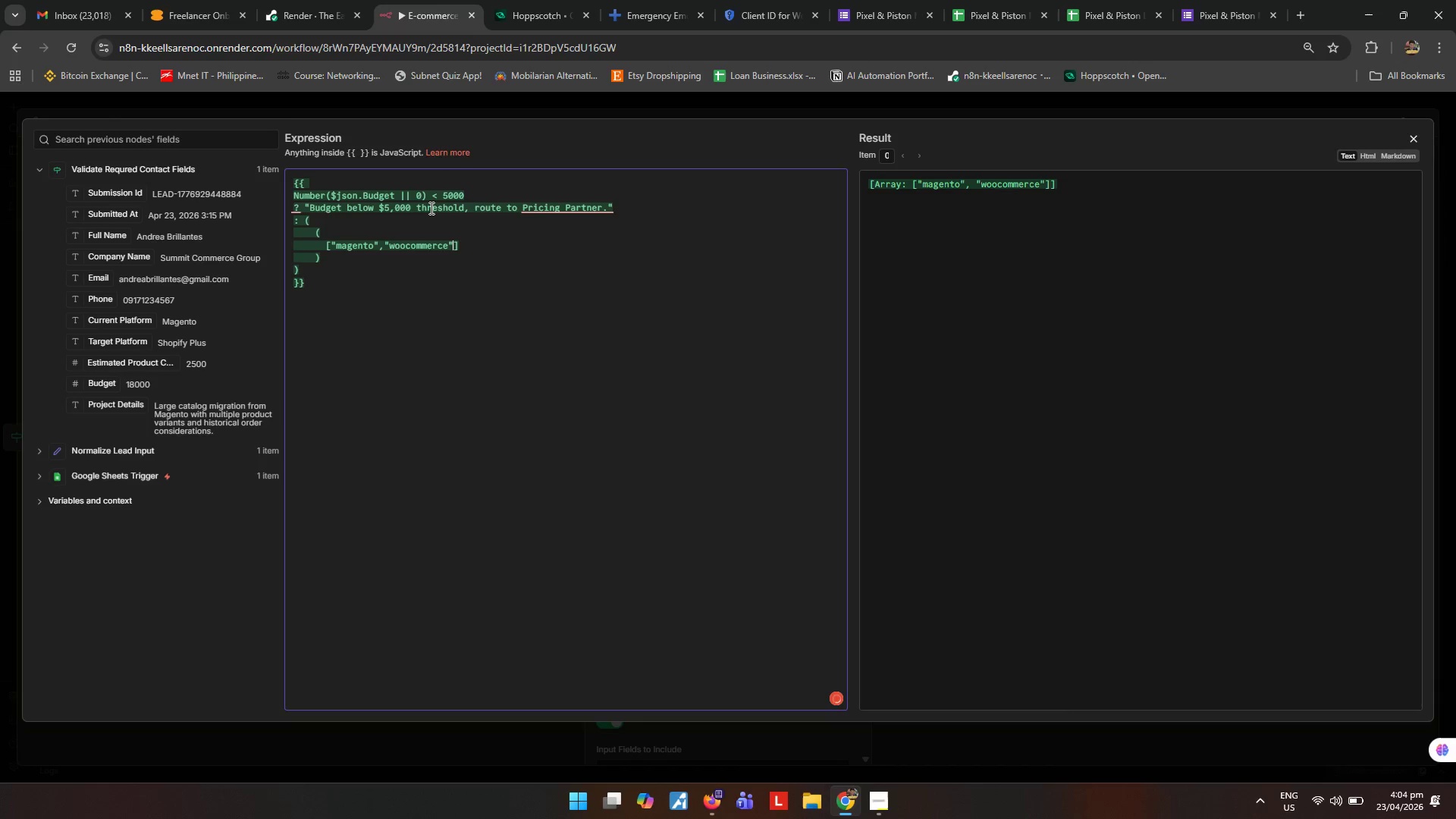 
key(ArrowRight)
 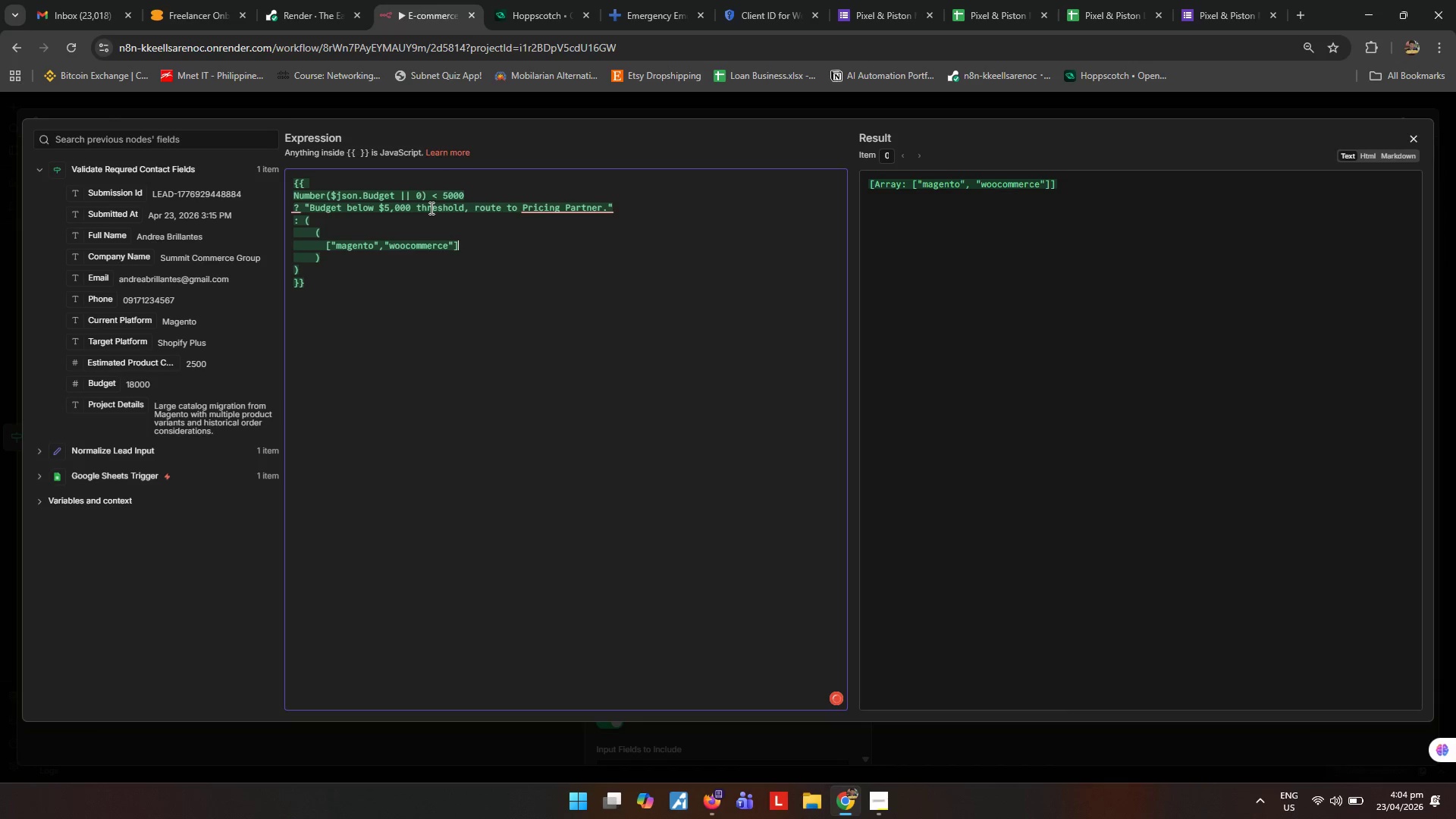 
type(.t)
key(Backspace)
type(in)
key(Tab)
type(.)
key(Backspace)
 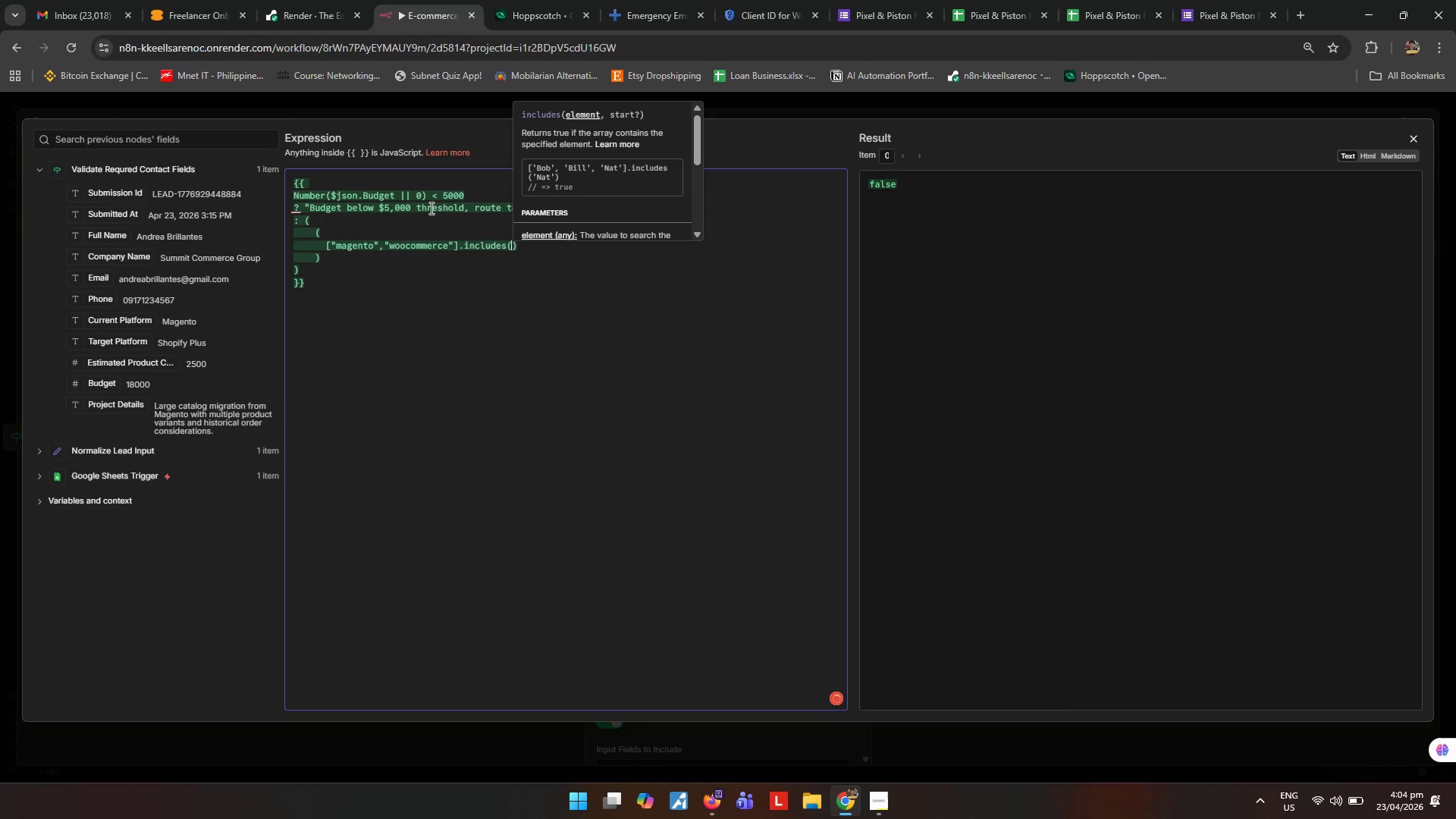 
key(ArrowRight)
 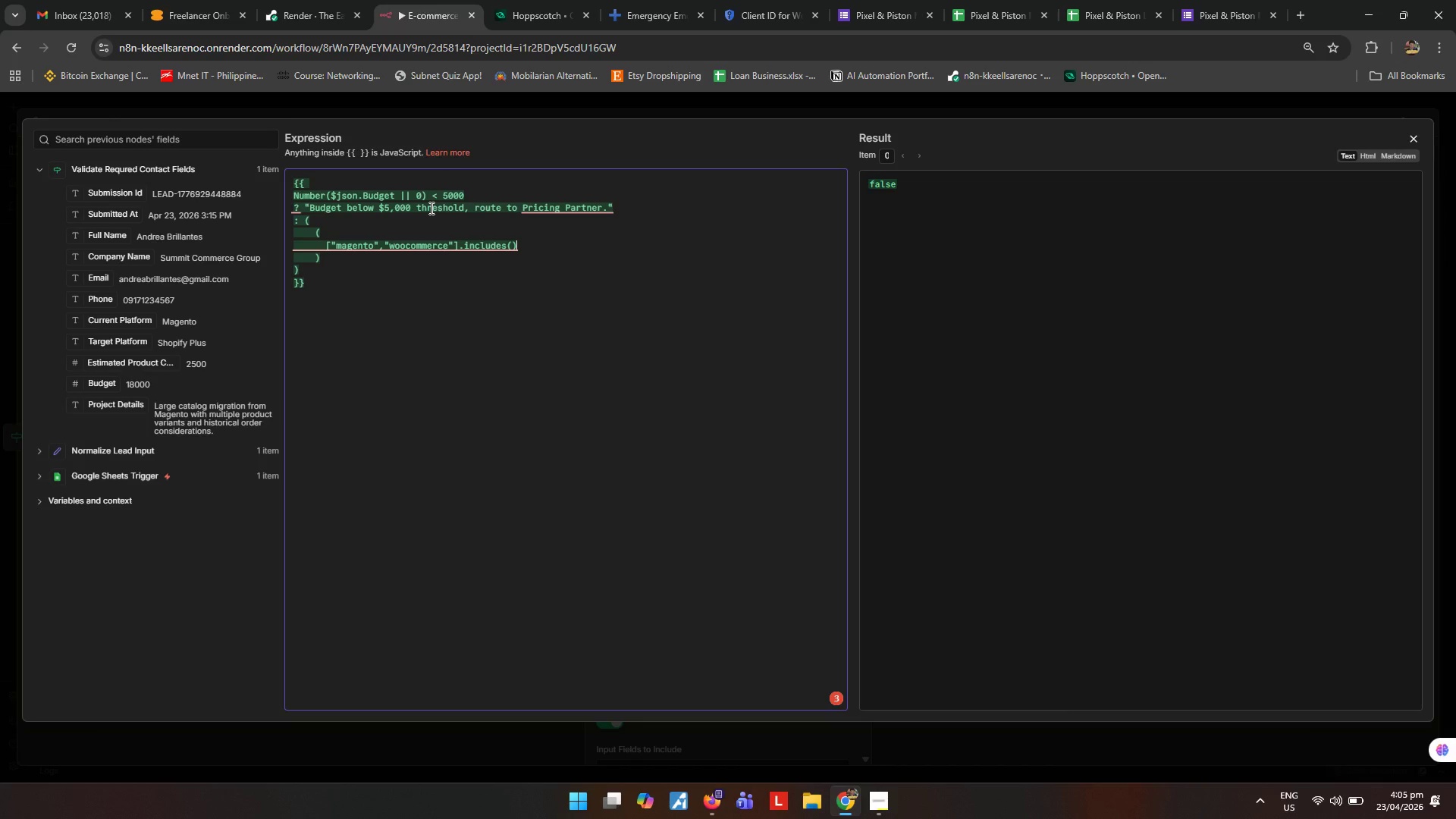 
wait(16.88)
 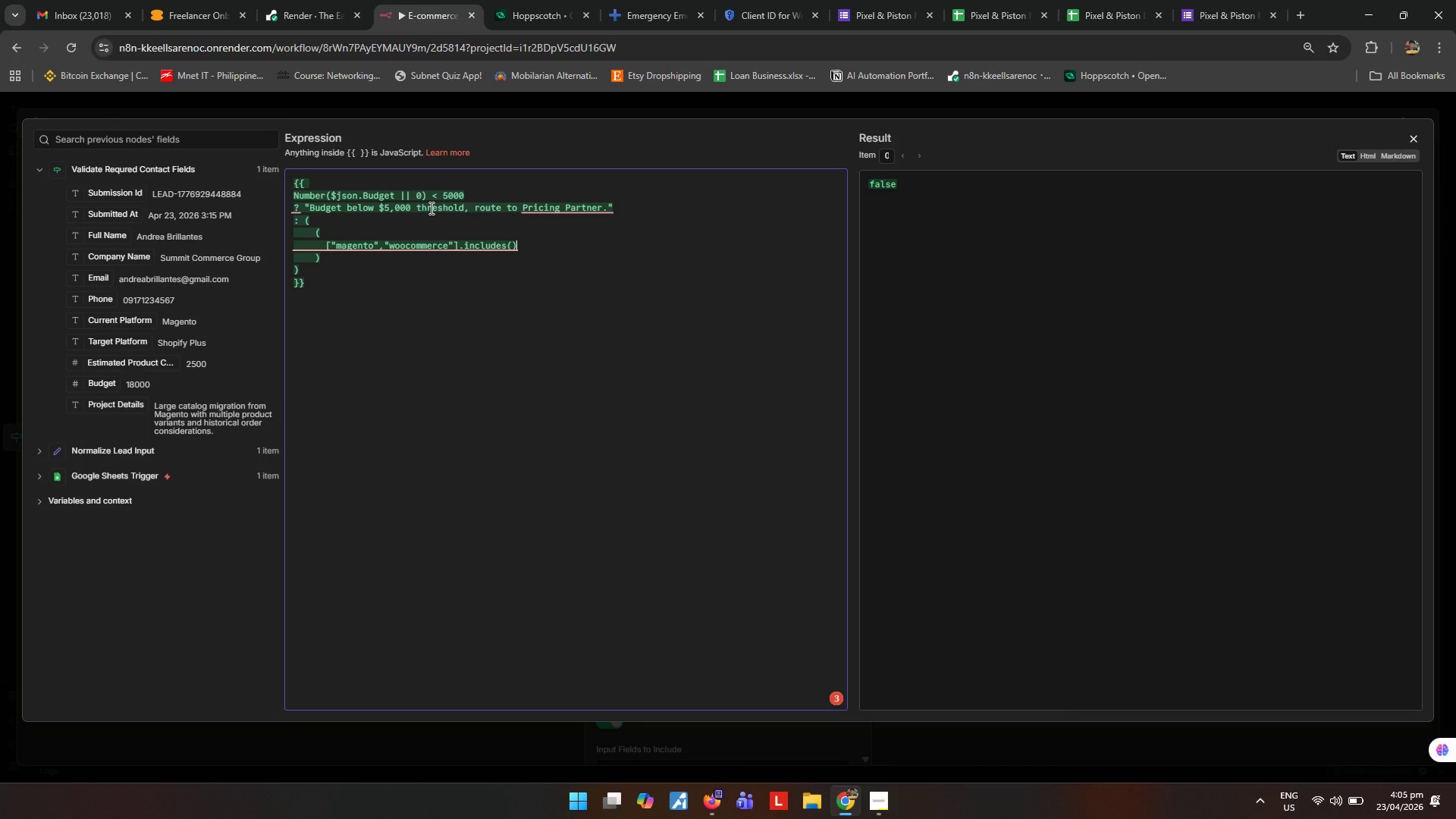 
left_click_drag(start_coordinate=[141, 324], to_coordinate=[514, 246])
 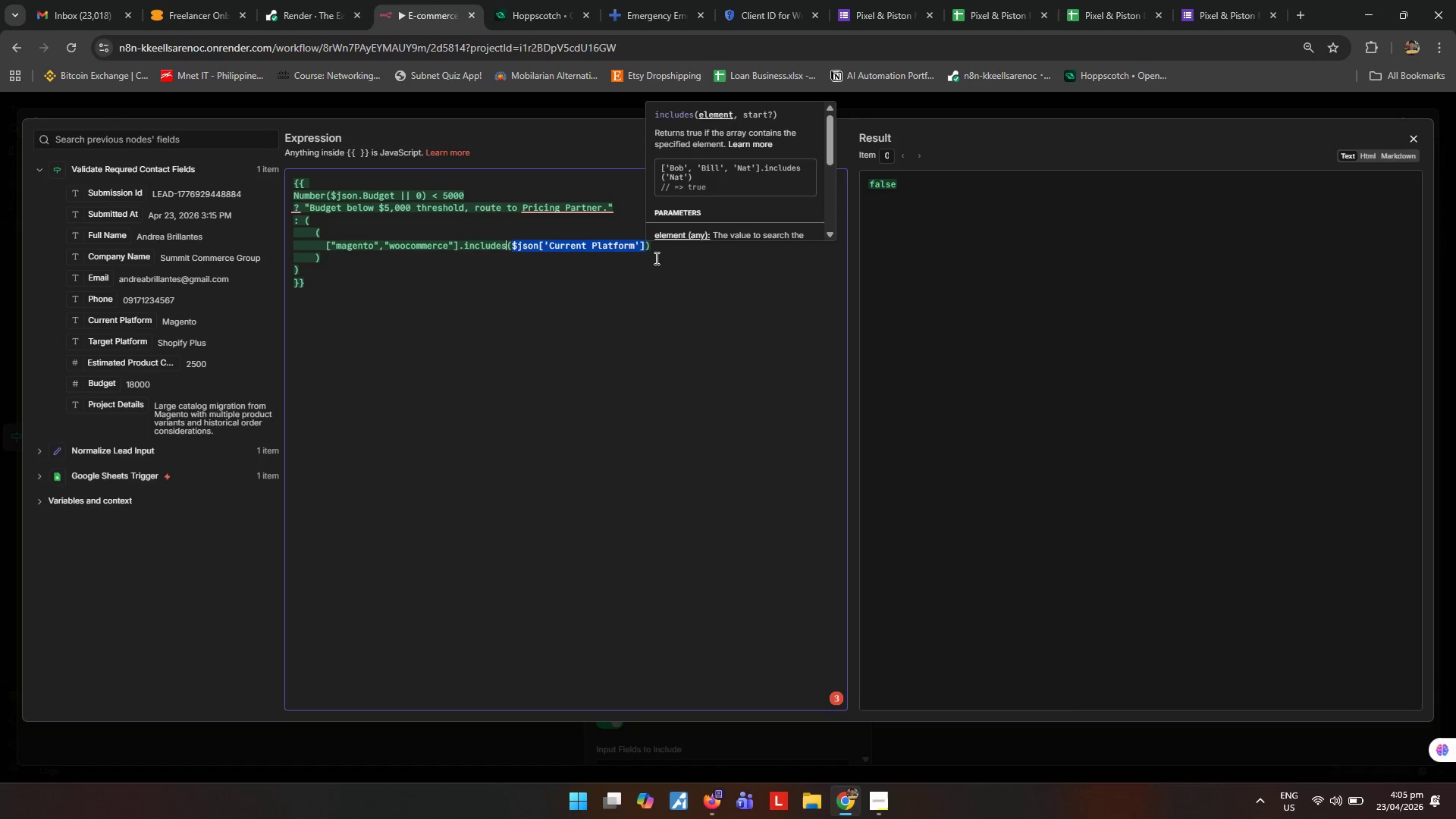 
left_click([661, 262])
 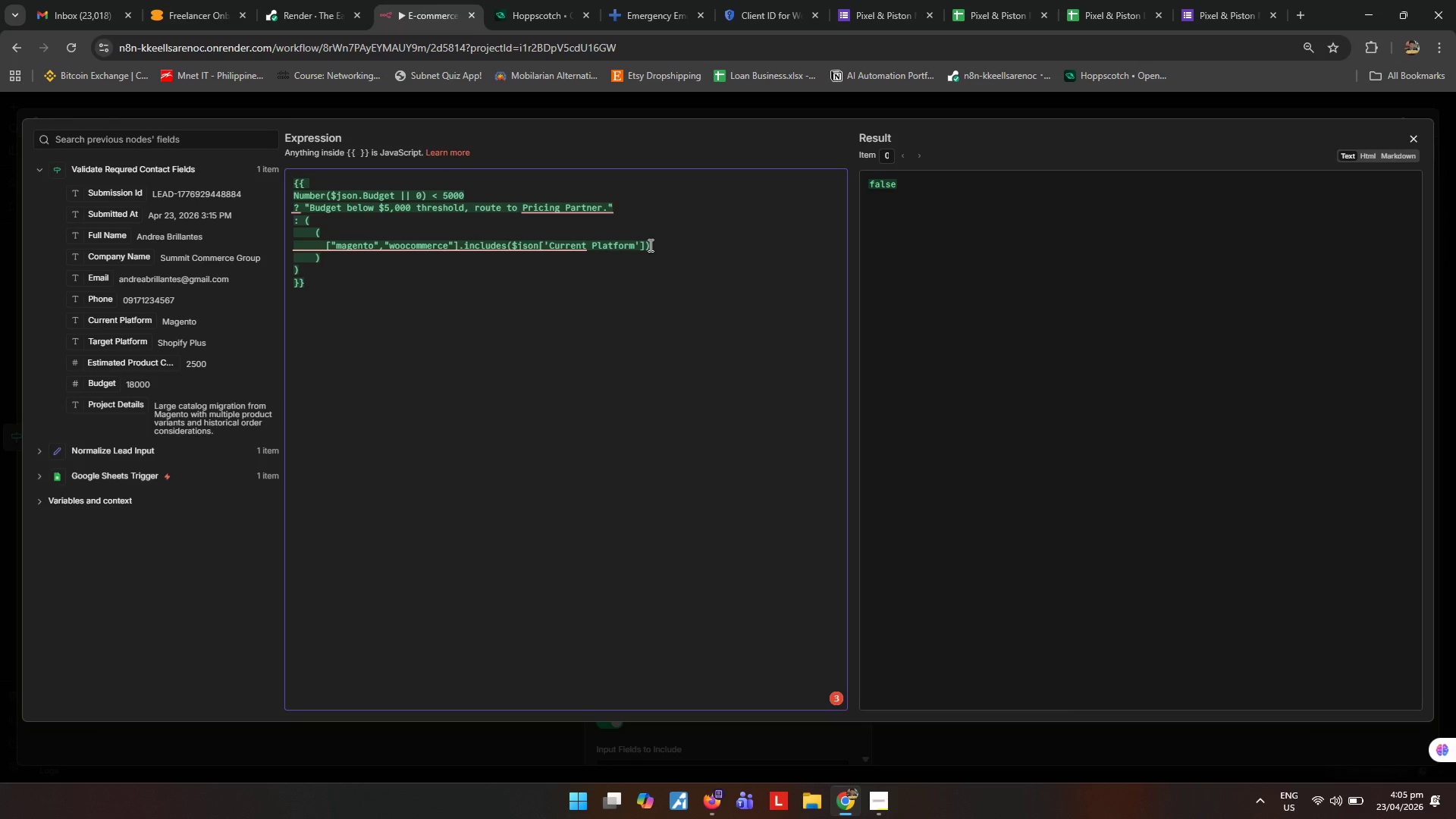 
hold_key(key=Period, duration=3.09)
 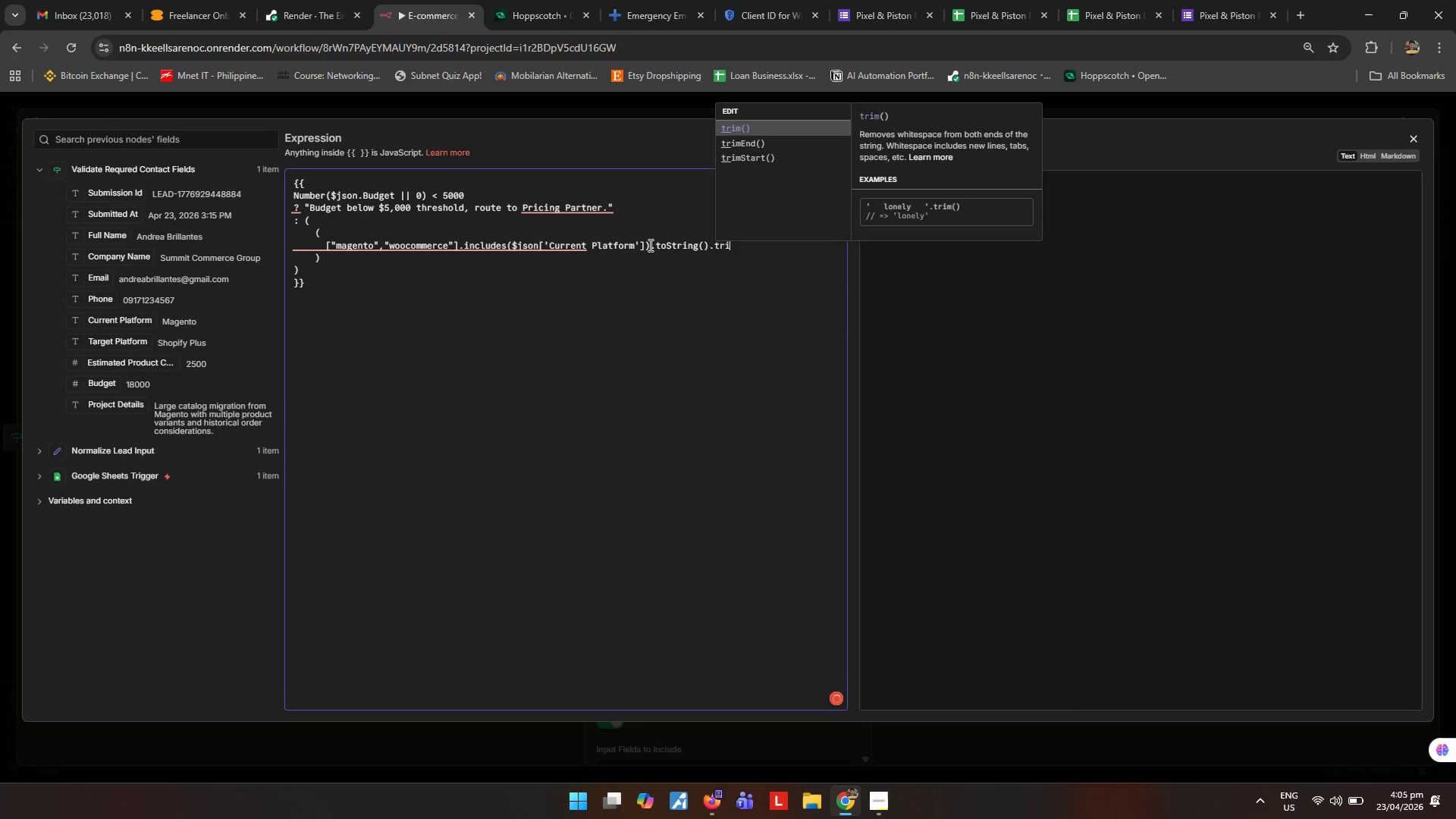 
type(tost)
key(Tab)
type(trim)
key(Tab)
type(.lo)
key(Tab)
 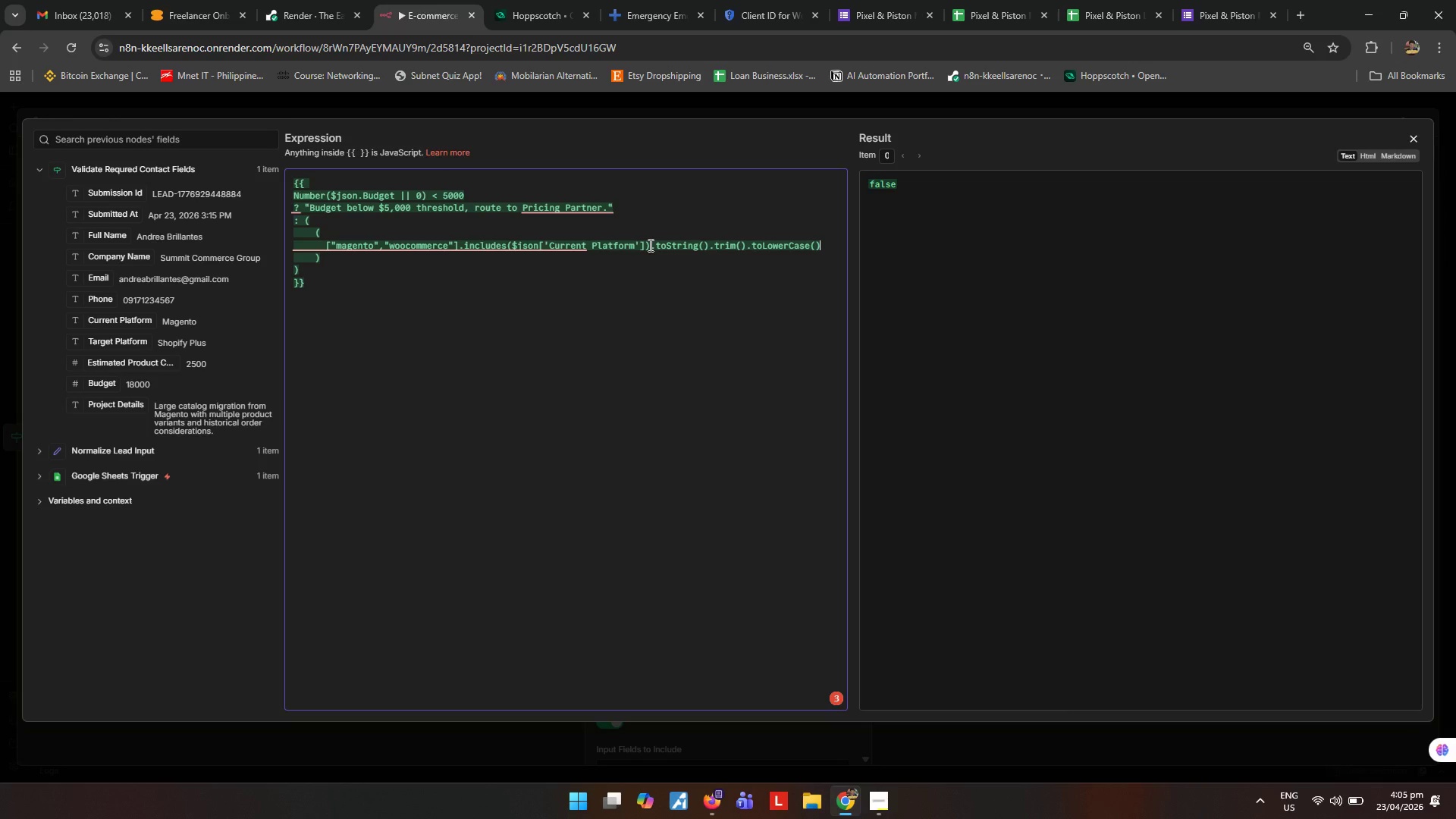 
key(Enter)
 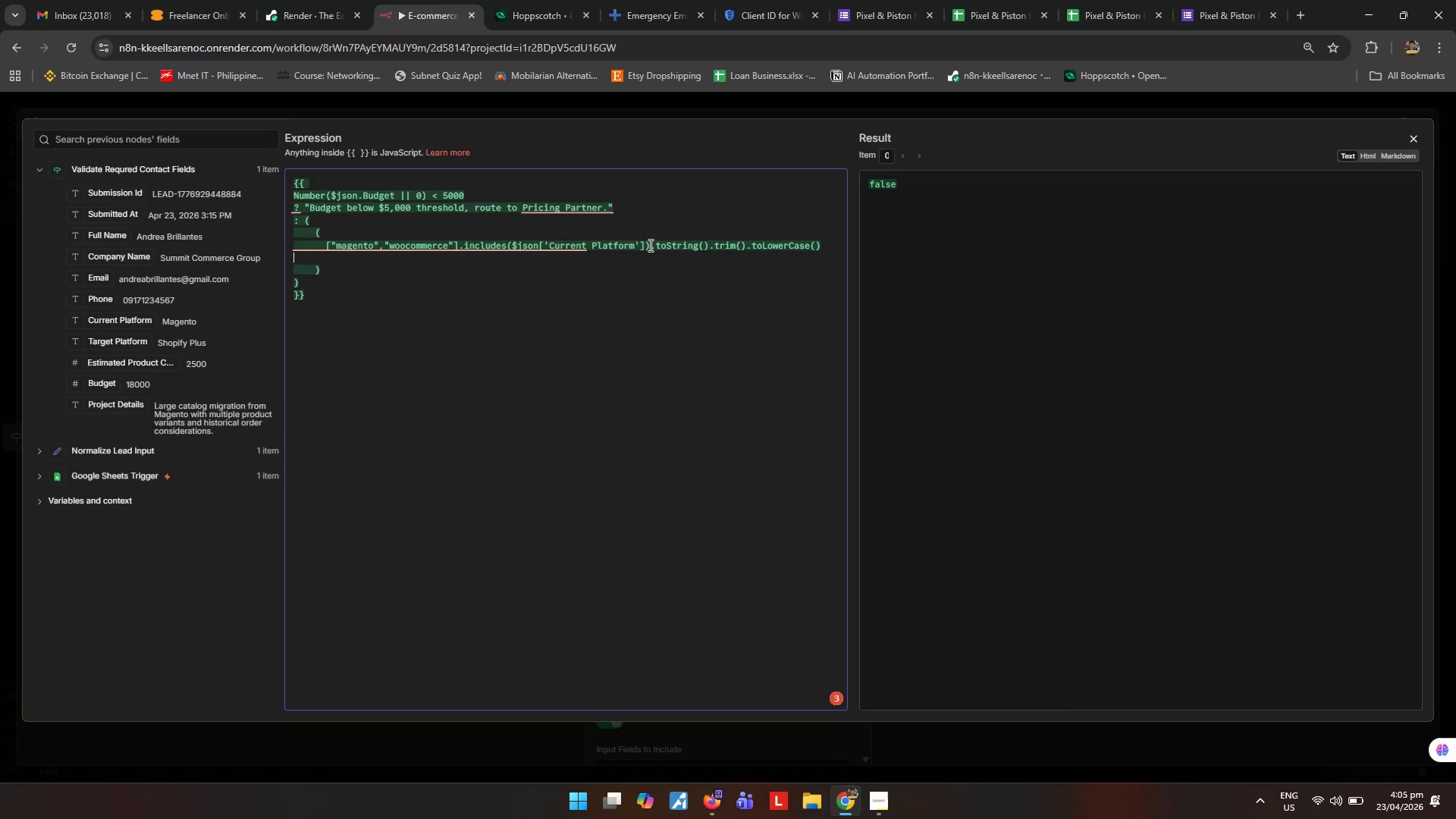 
key(Tab)
key(Tab)
key(Tab)
type(|| u)
key(Backspace)
type(number()
 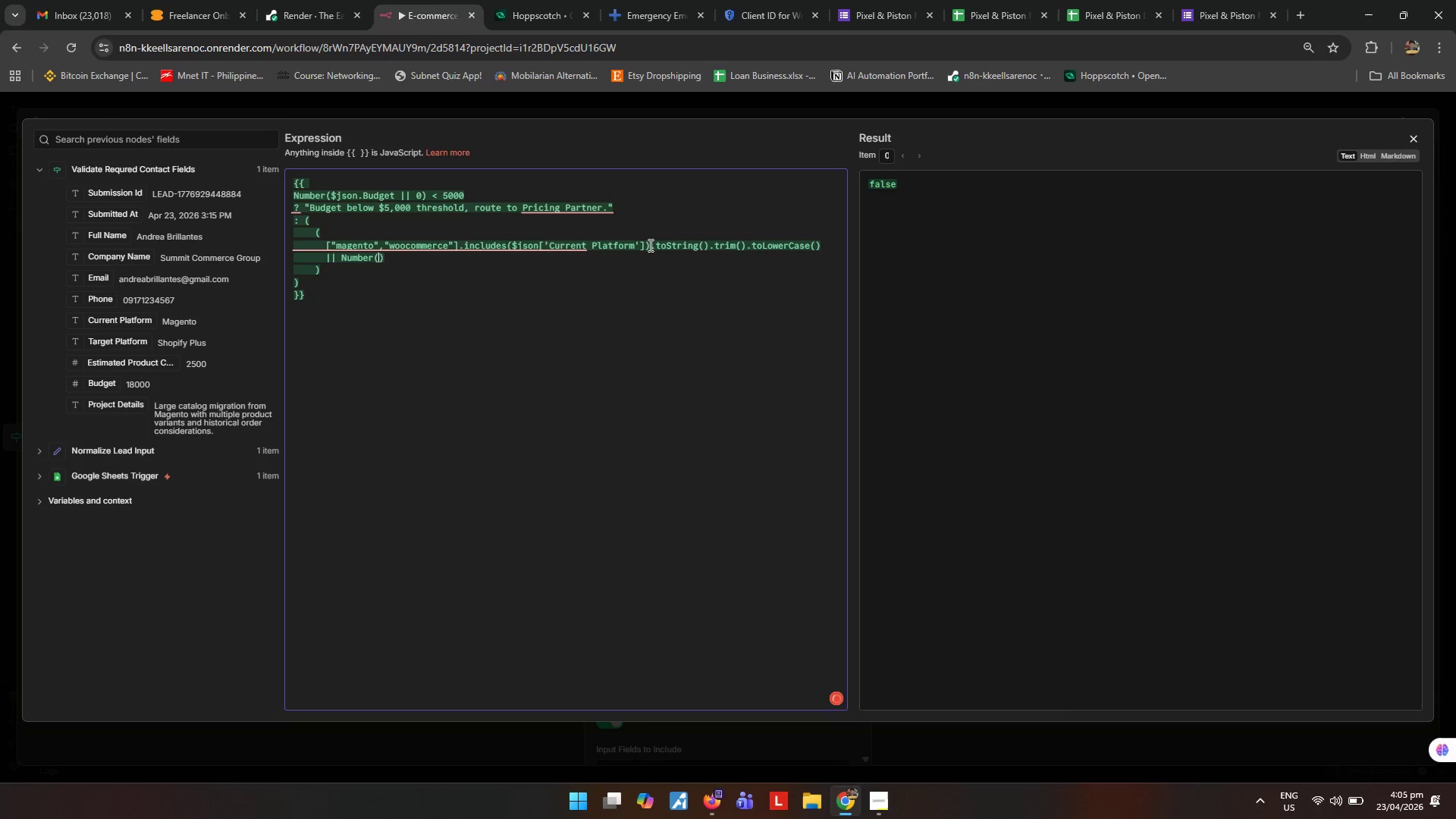 
left_click_drag(start_coordinate=[121, 368], to_coordinate=[380, 261])
 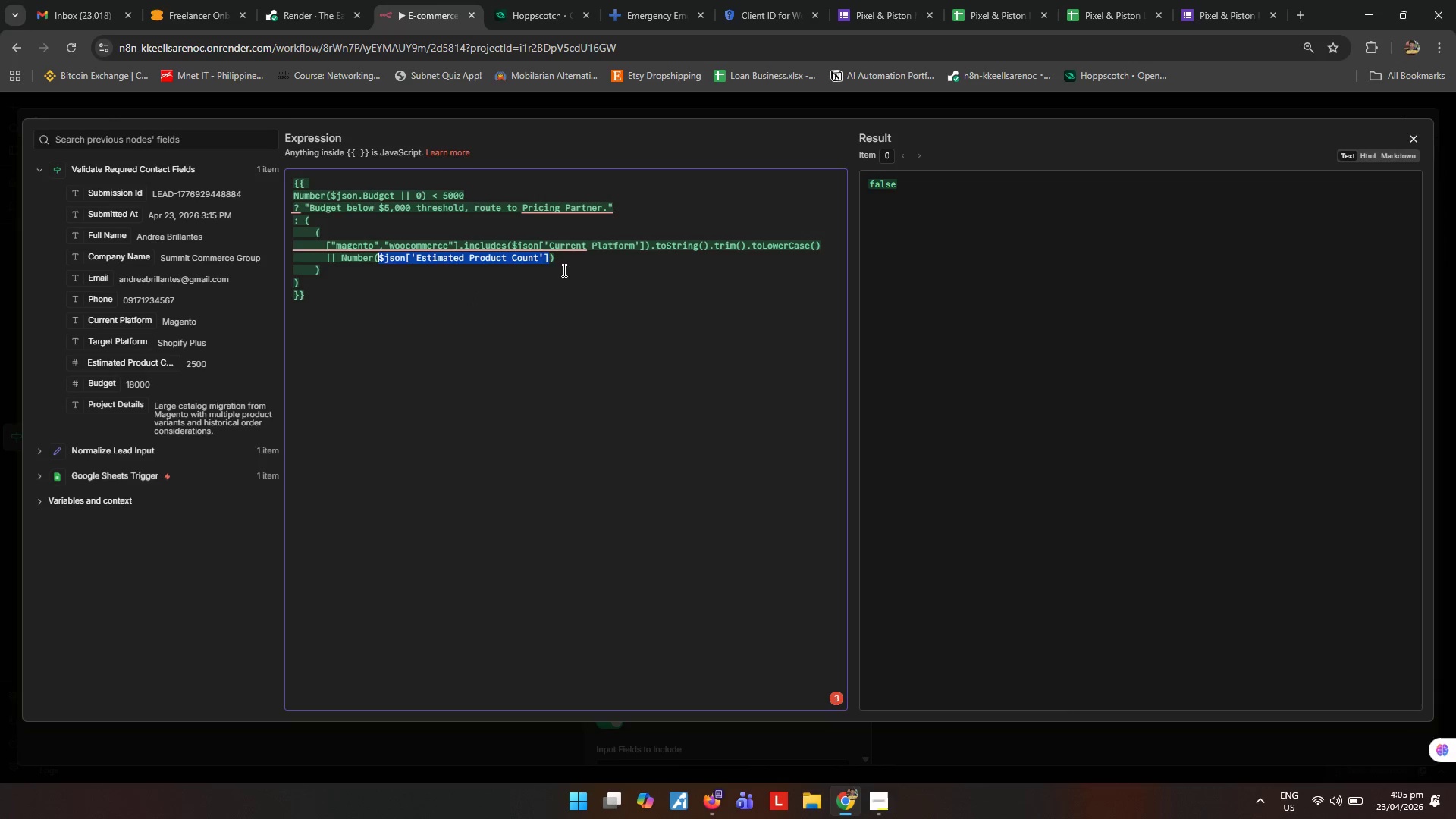 
left_click([570, 260])
 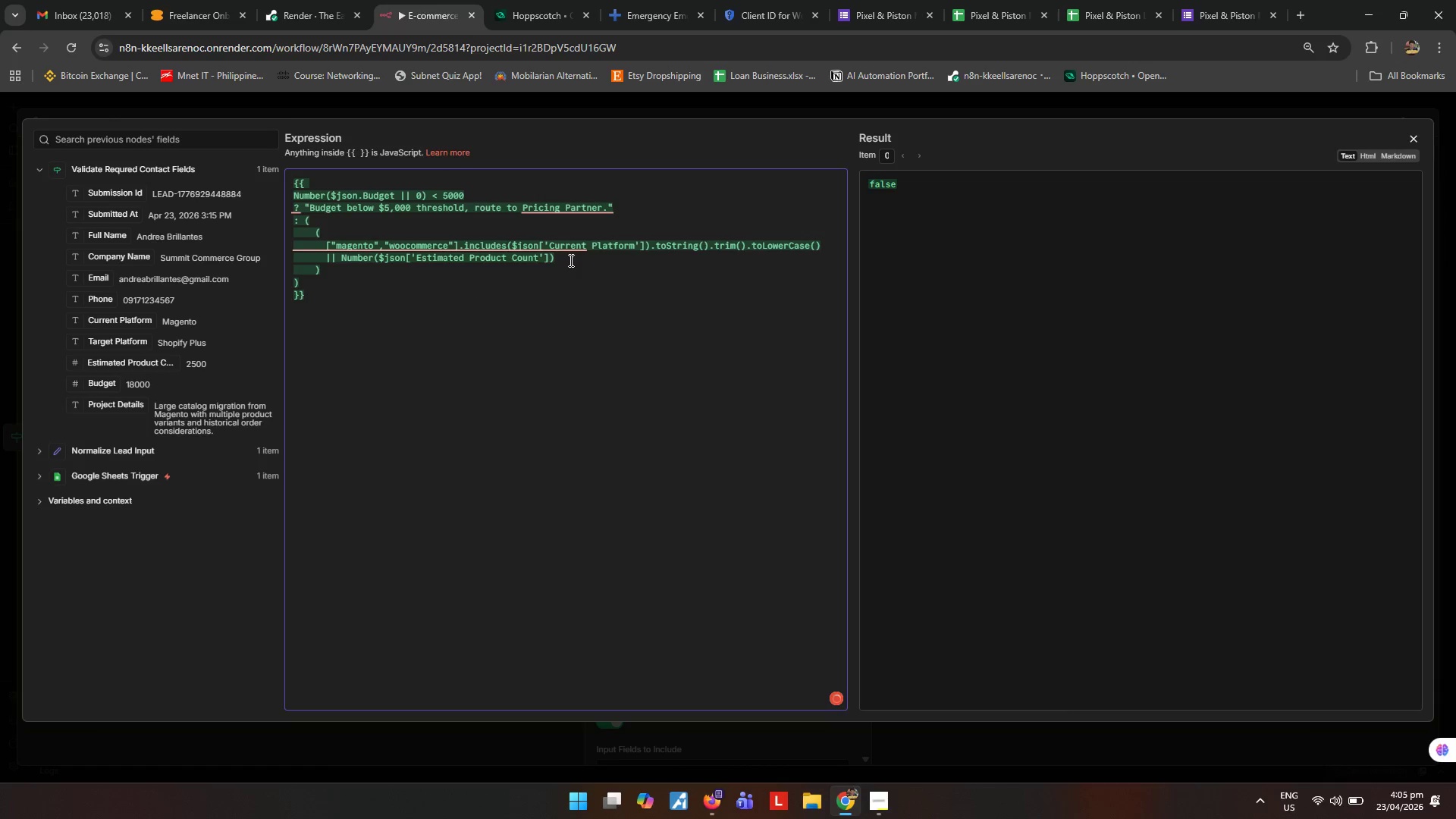 
key(ArrowLeft)
 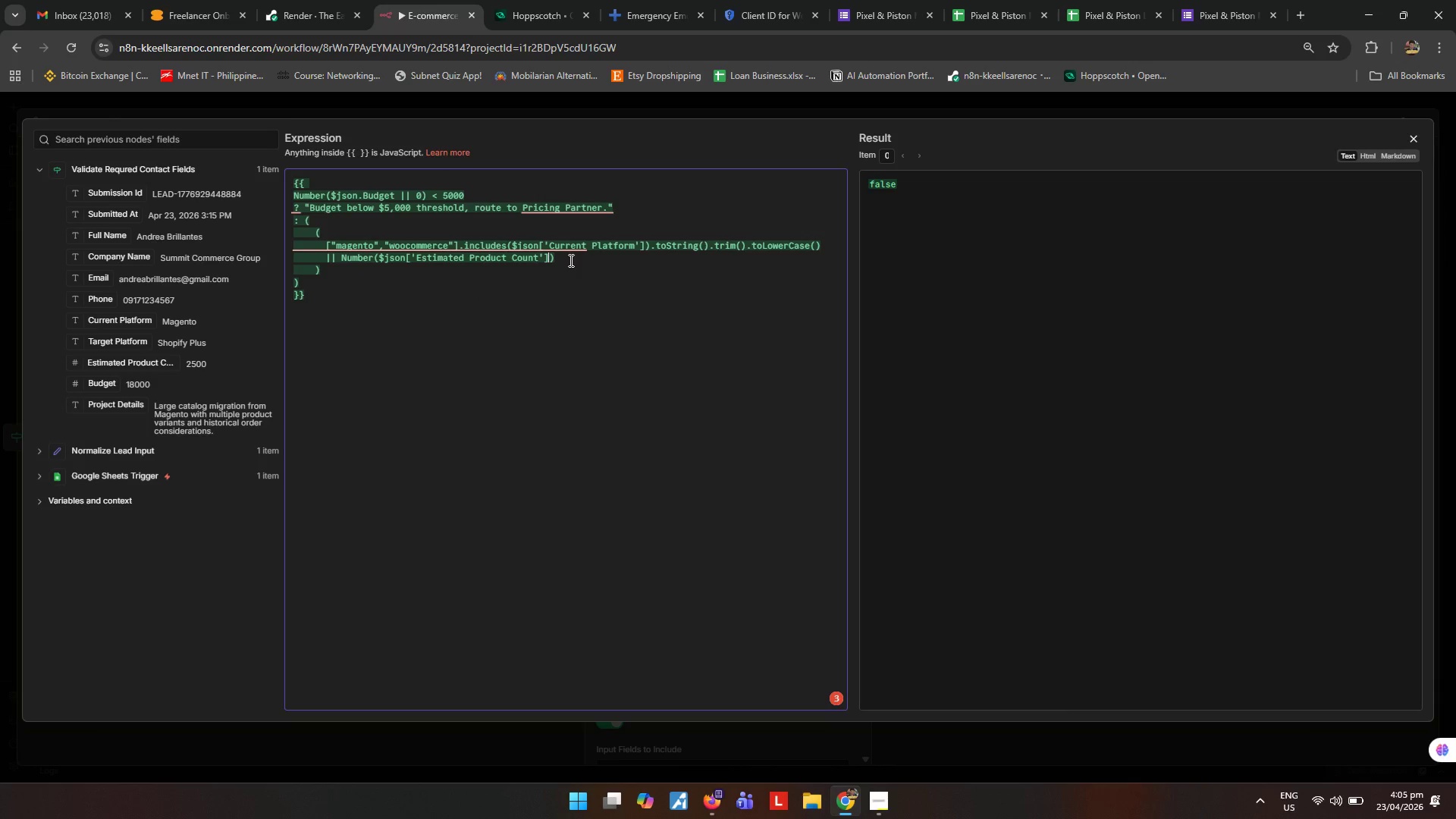 
key(Space)
 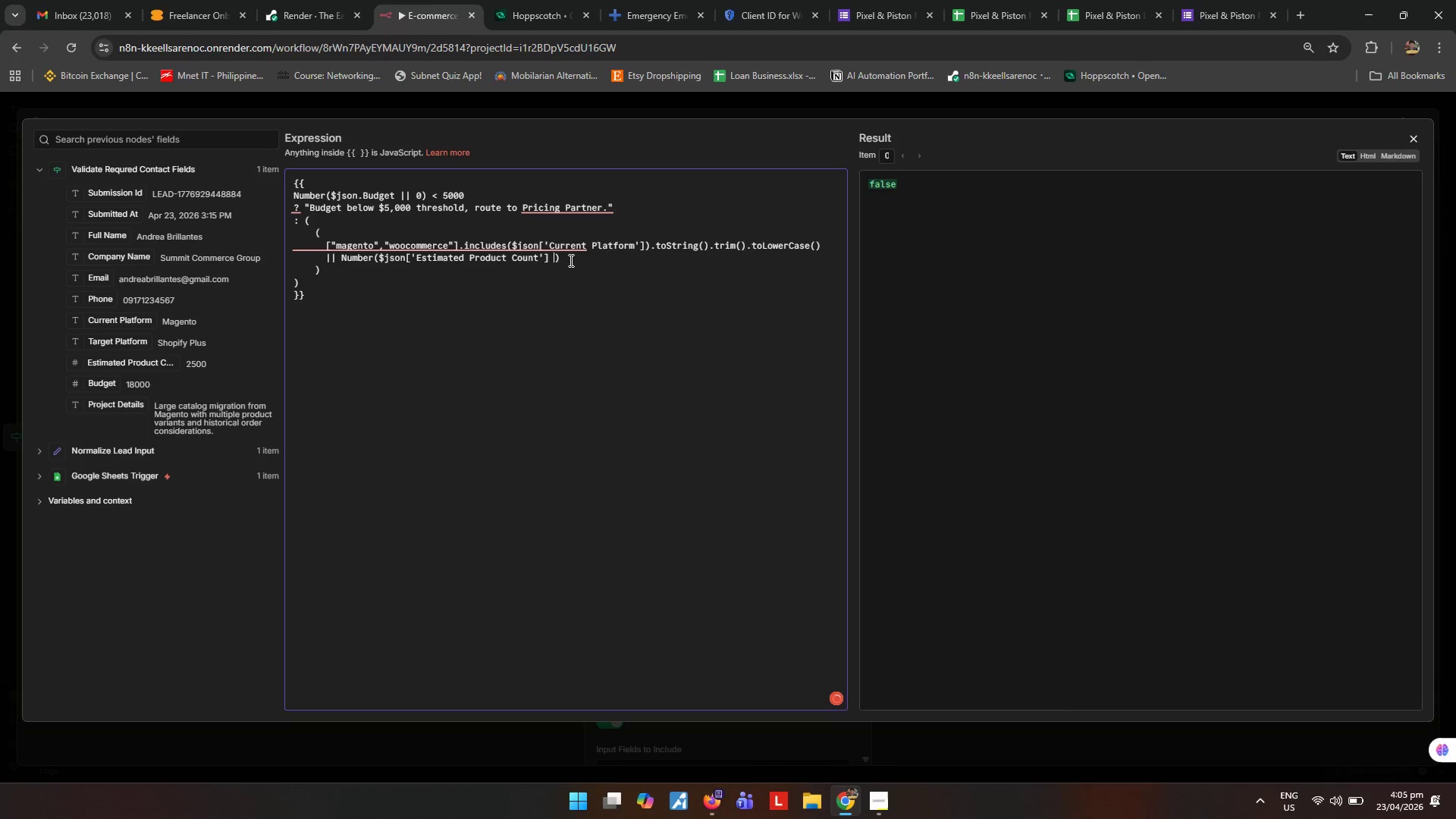 
hold_key(key=ShiftRight, duration=0.33)
 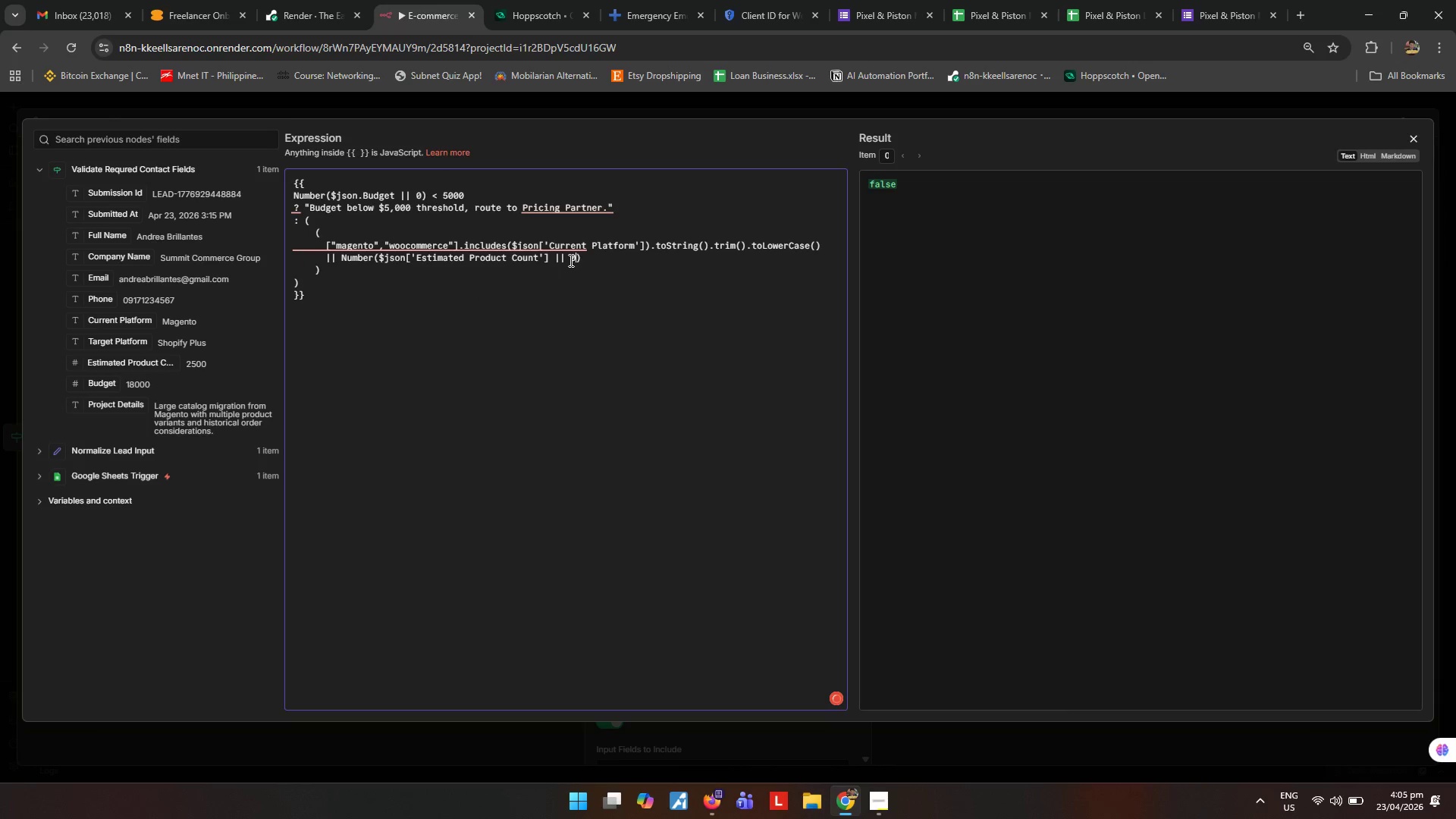 
key(Backslash)
 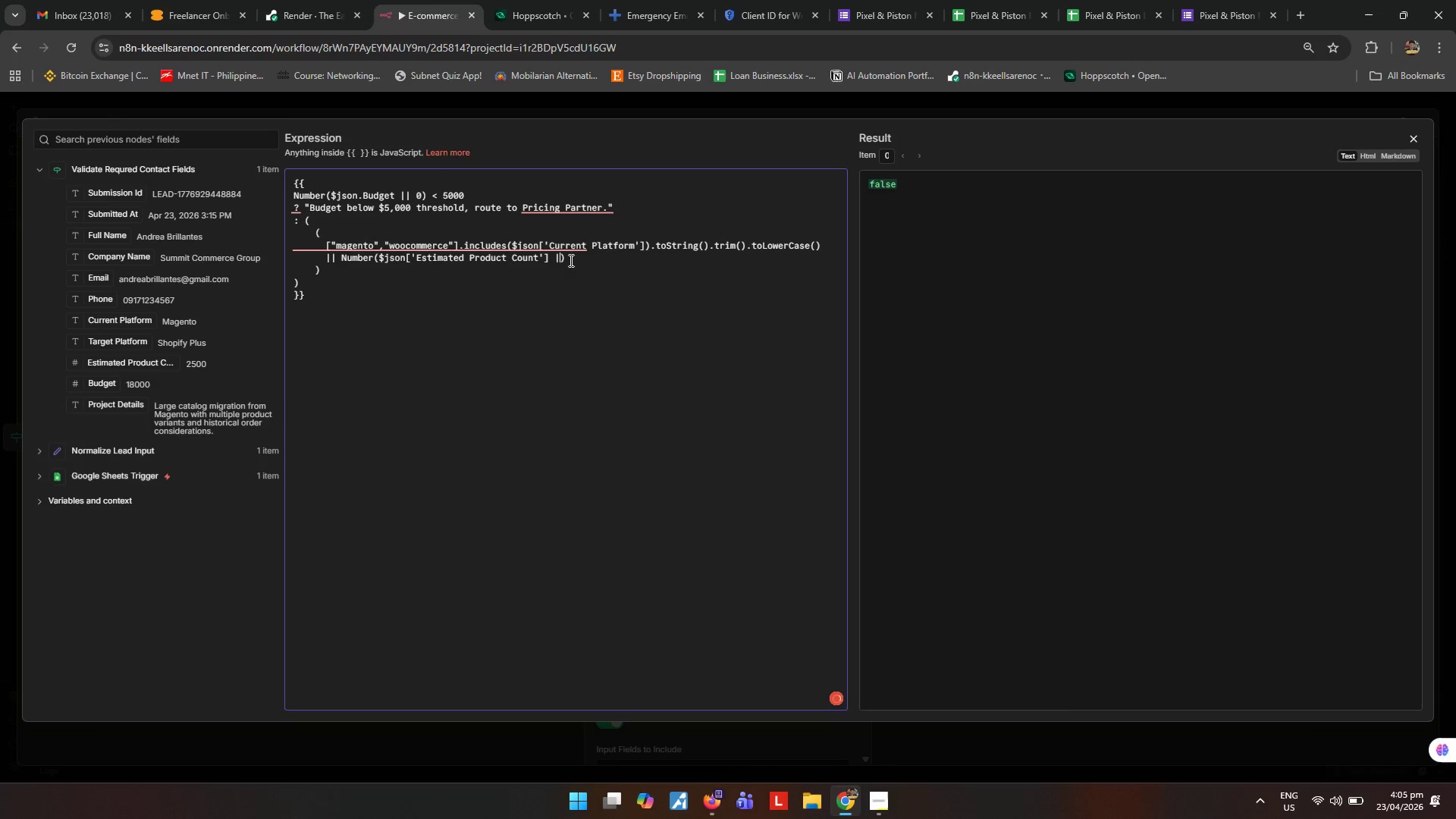 
key(Backslash)
 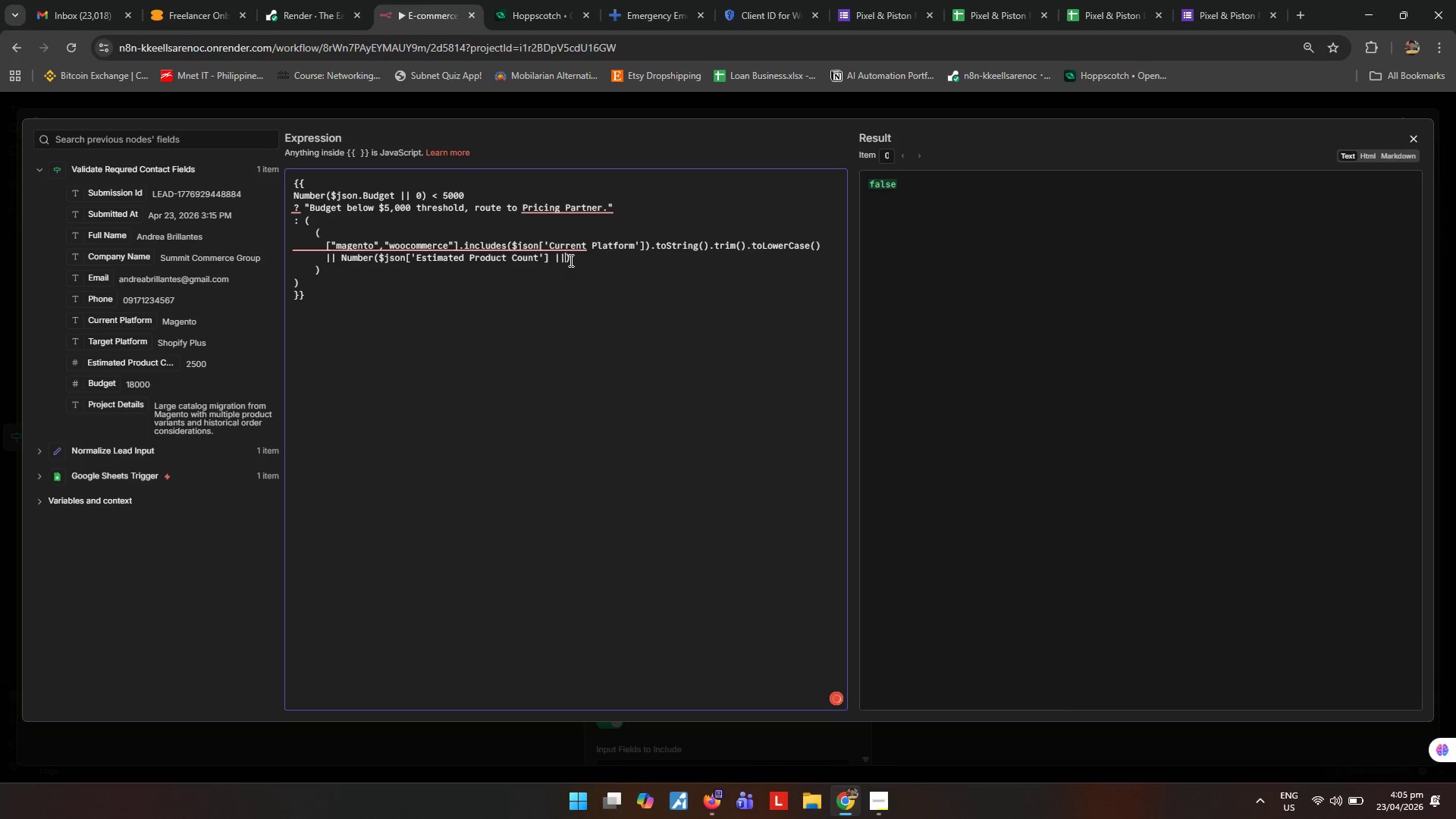 
key(Space)
 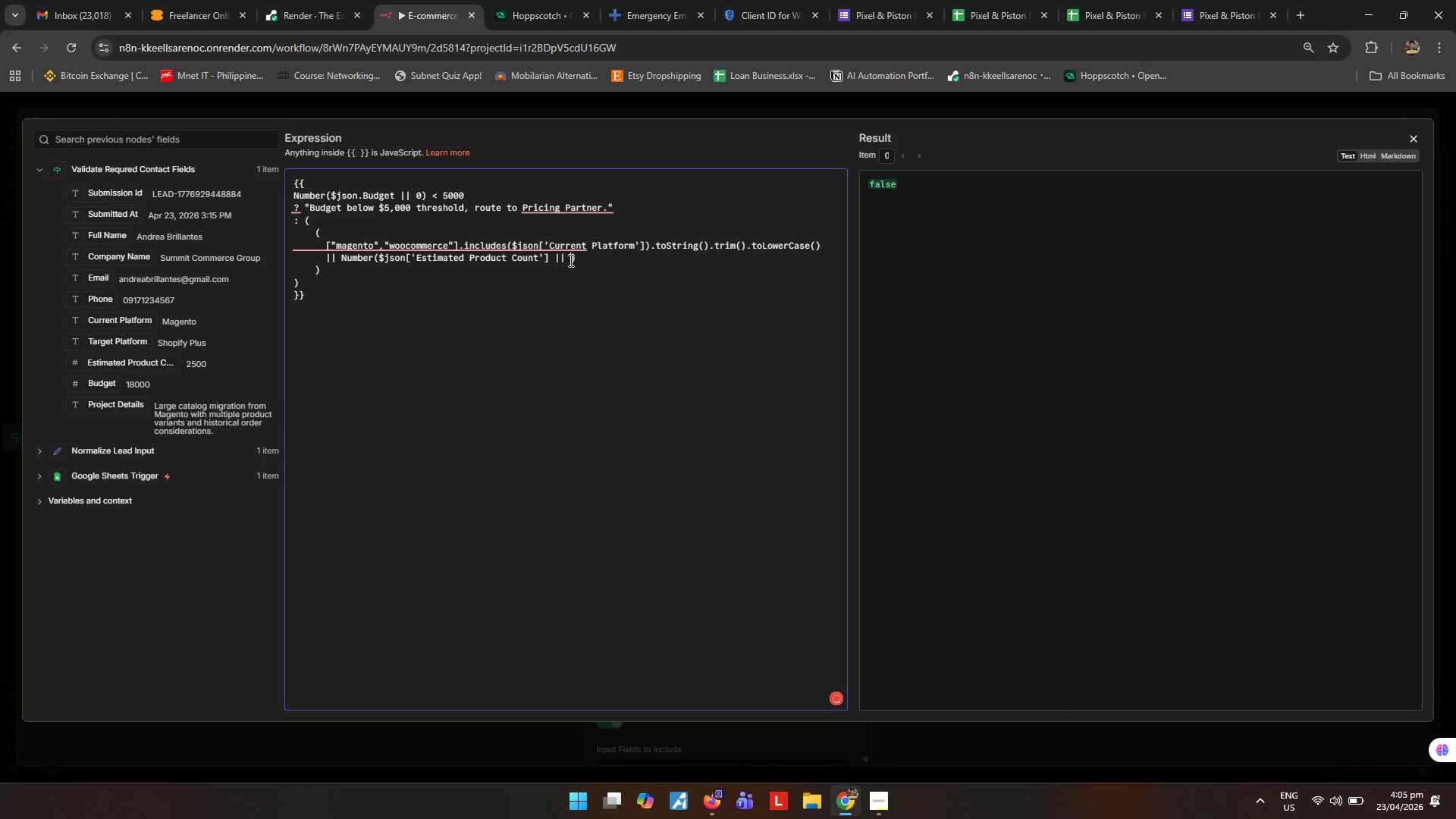 
key(0)
 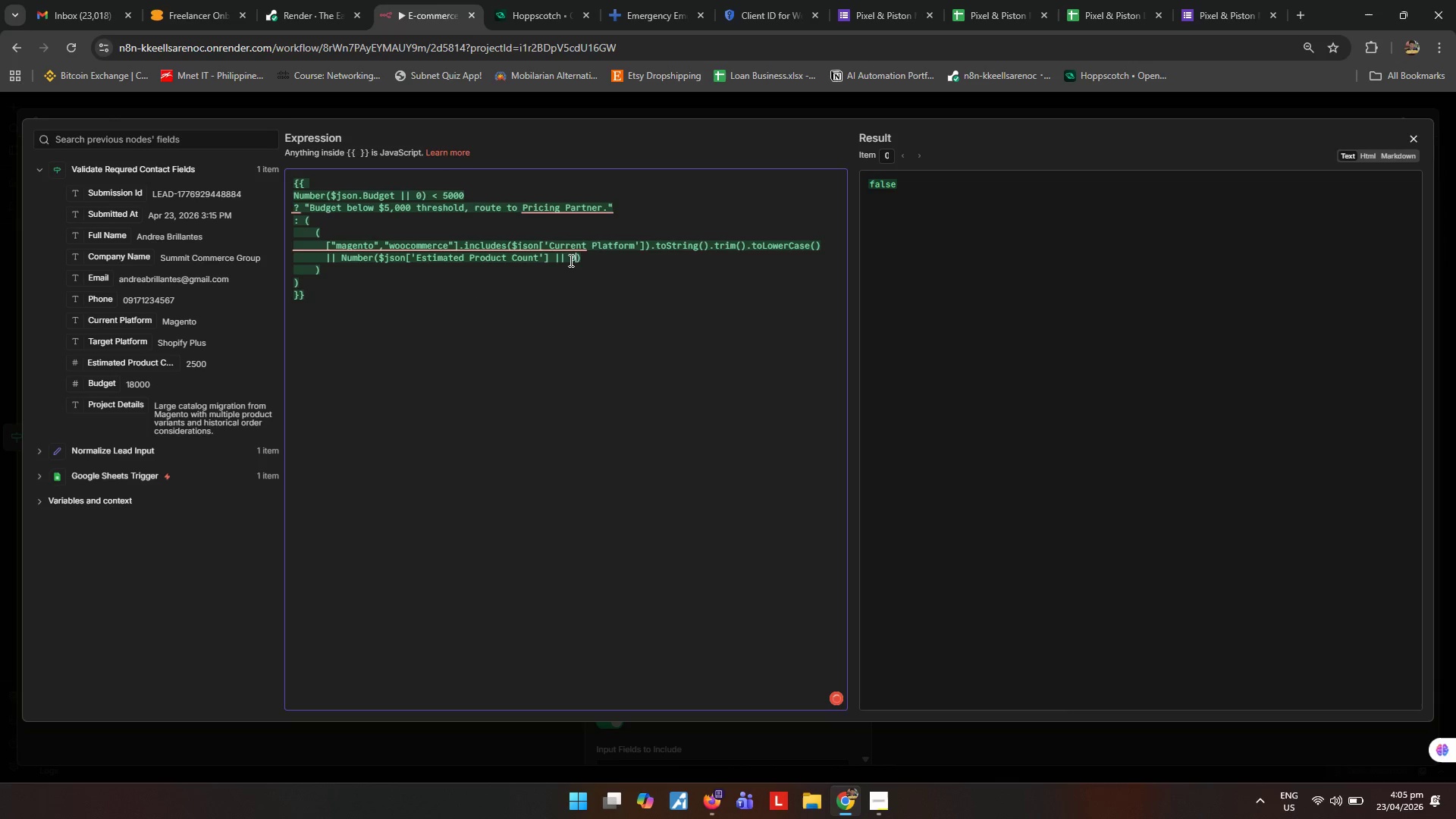 
key(ArrowRight)
 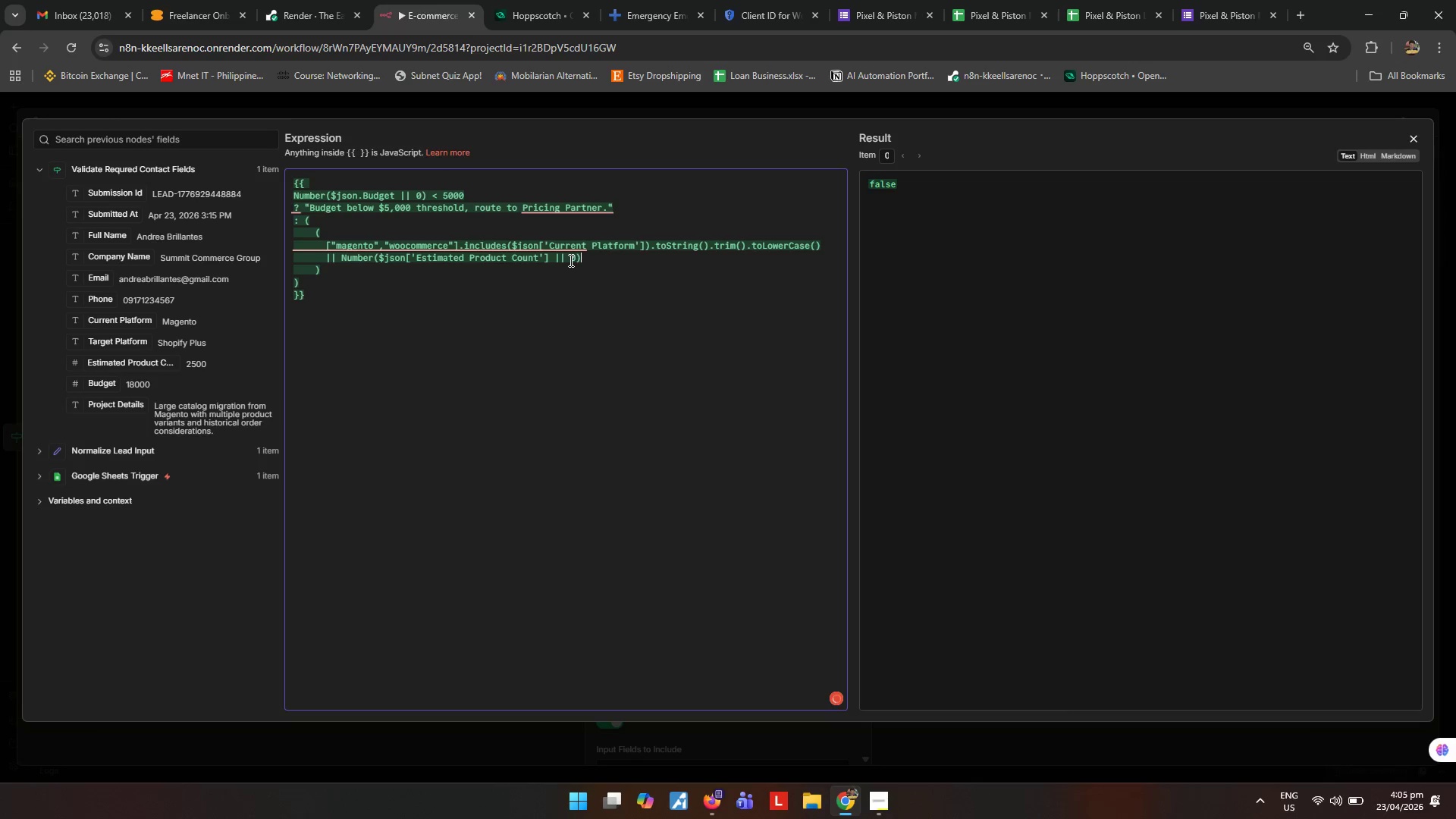 
type( >= 1000)
 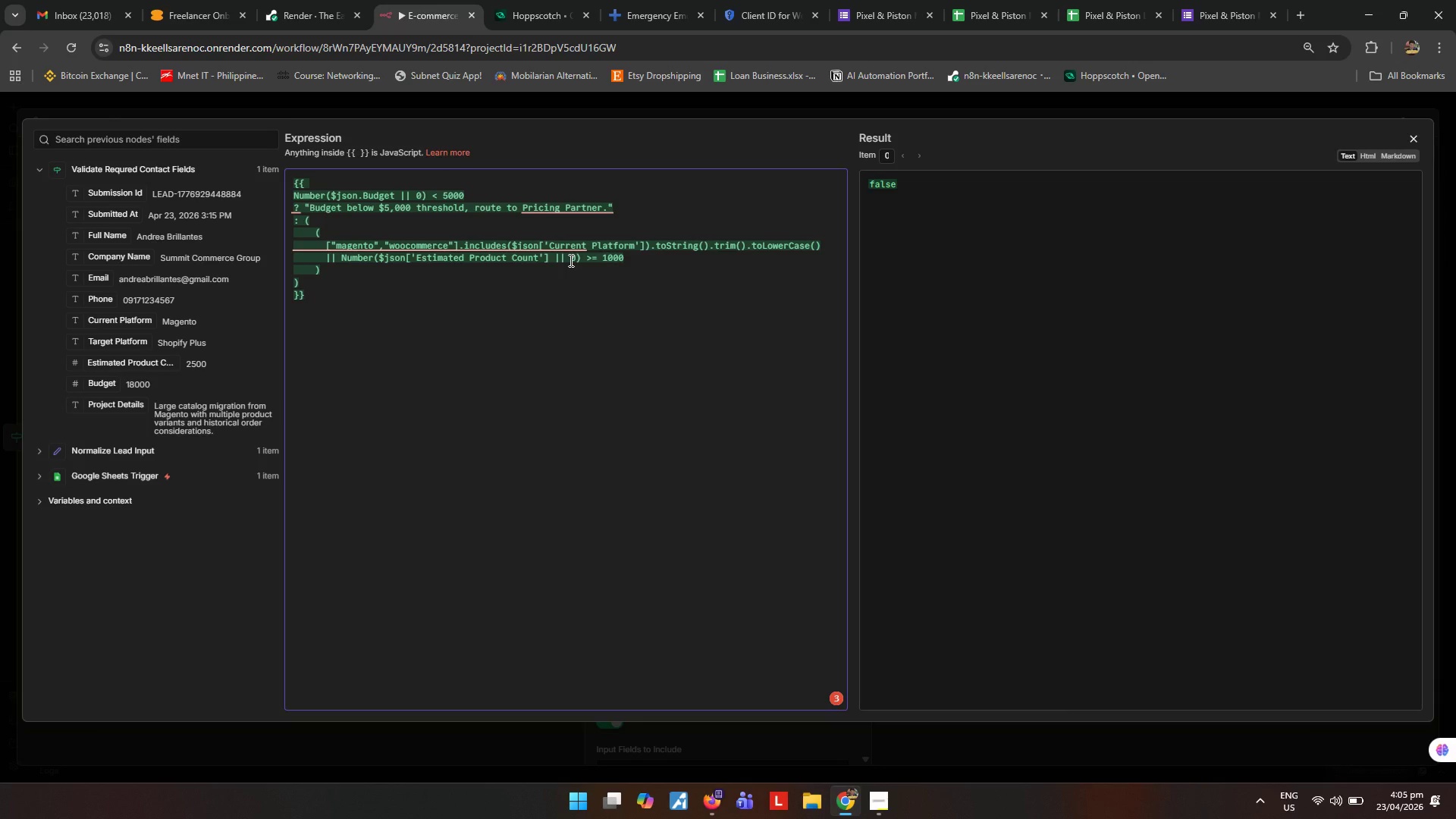 
left_click([353, 271])
 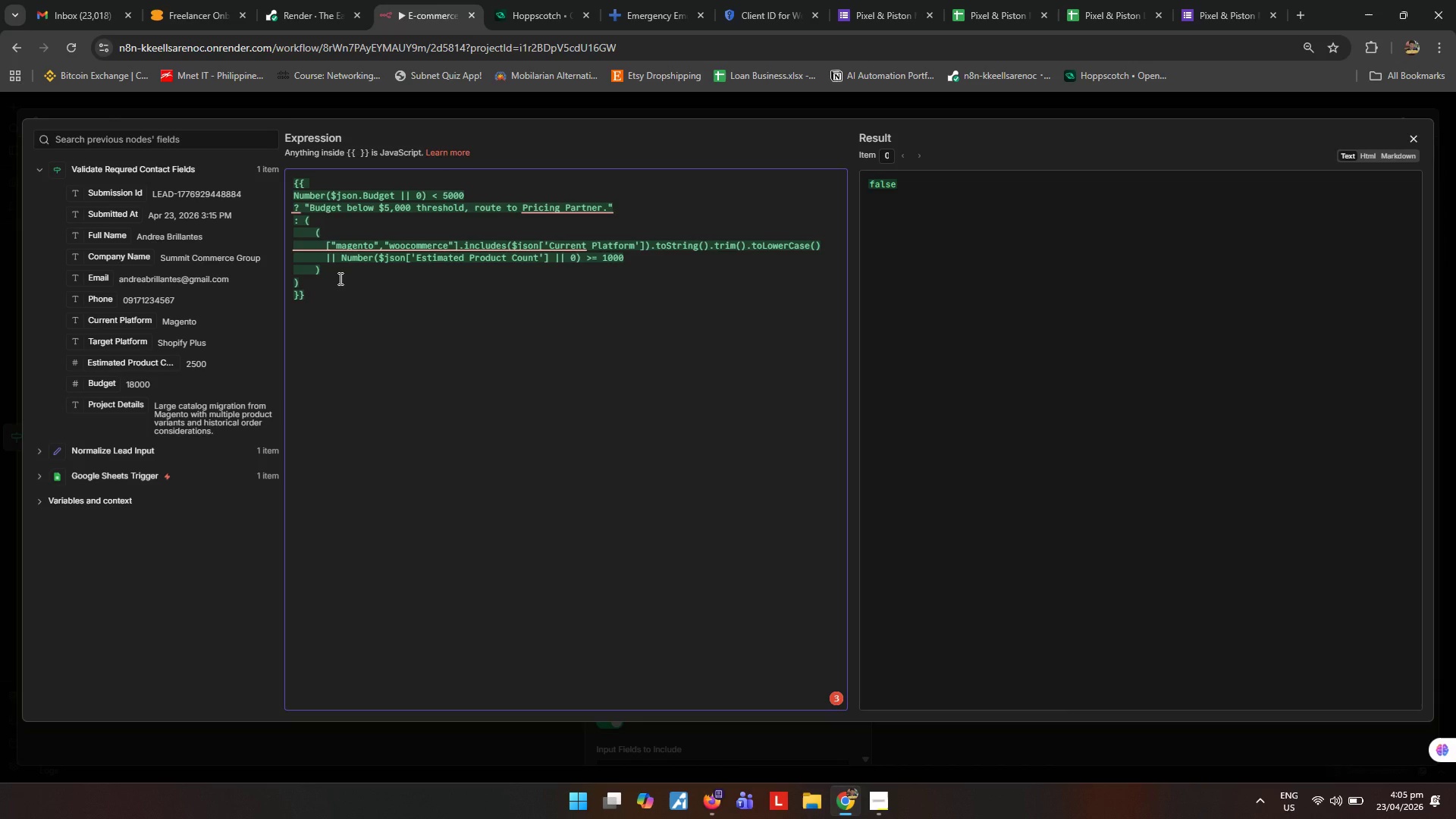 
key(Enter)
 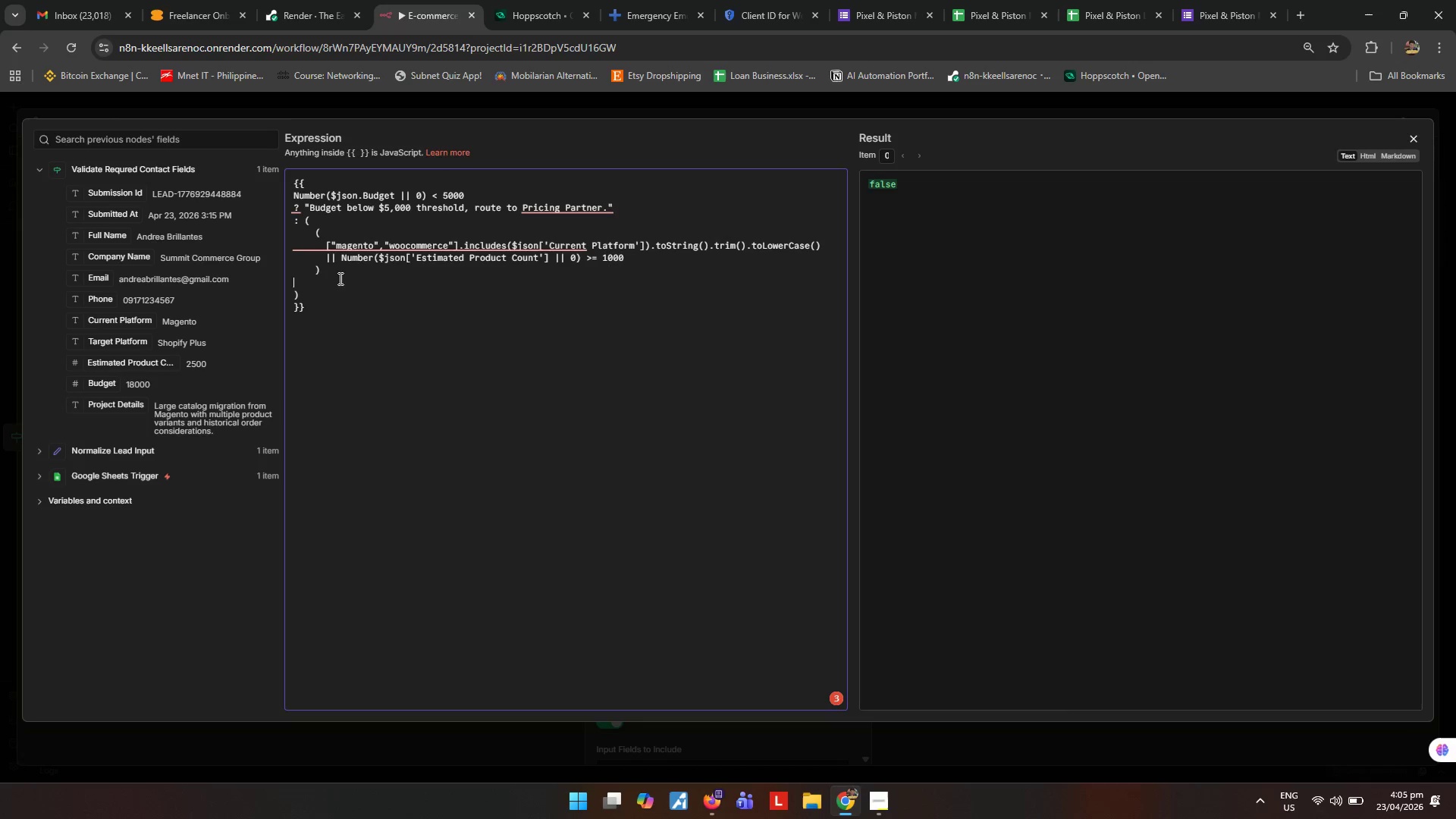 
key(Tab)
key(Tab)
type(/ "High )
key(Backspace)
type(-comepl)
key(Backspace)
key(Backspace)
key(Backspace)
type(plexity migration, route to Technical Architec)
 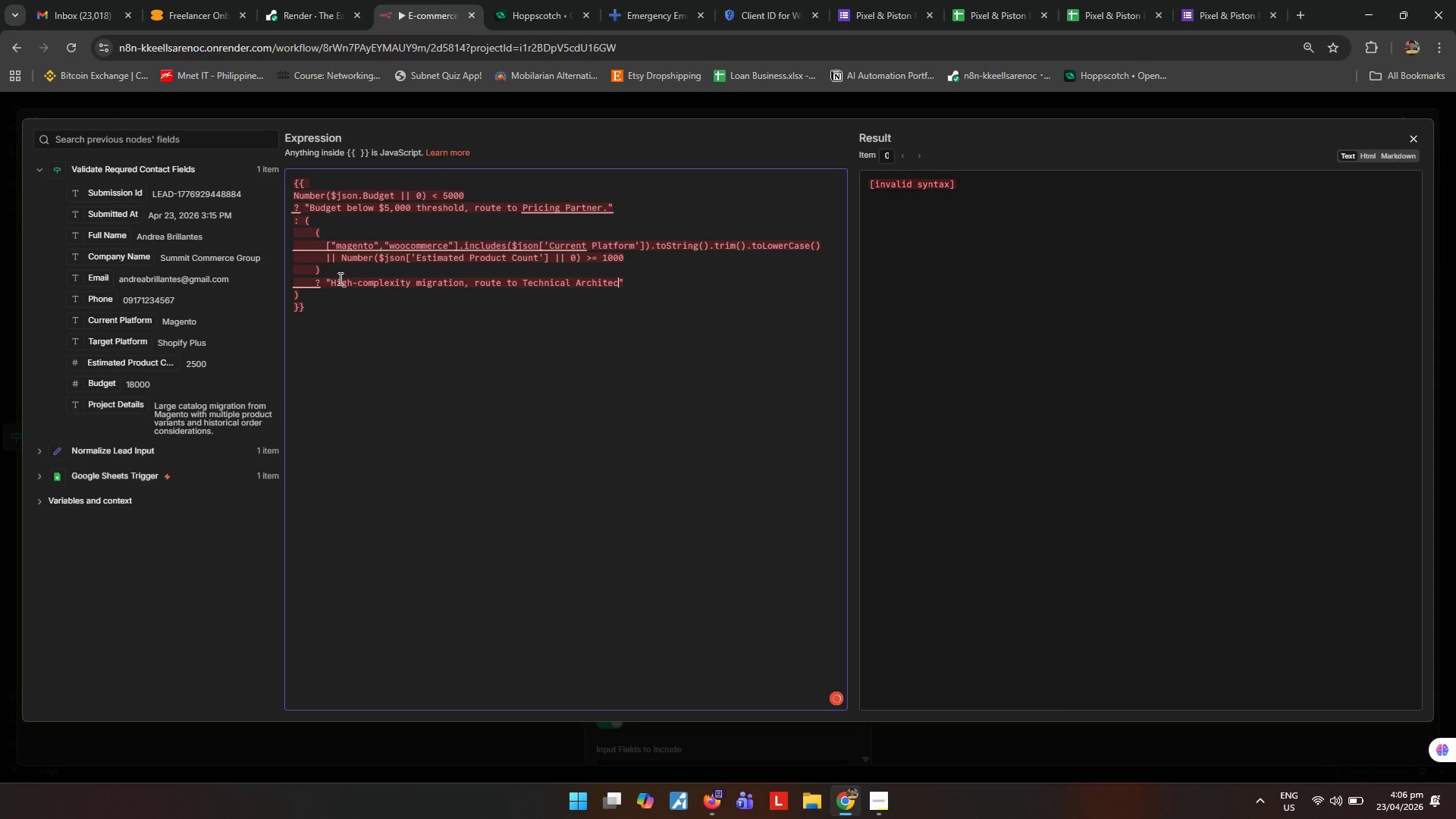 
key(ArrowRight)
 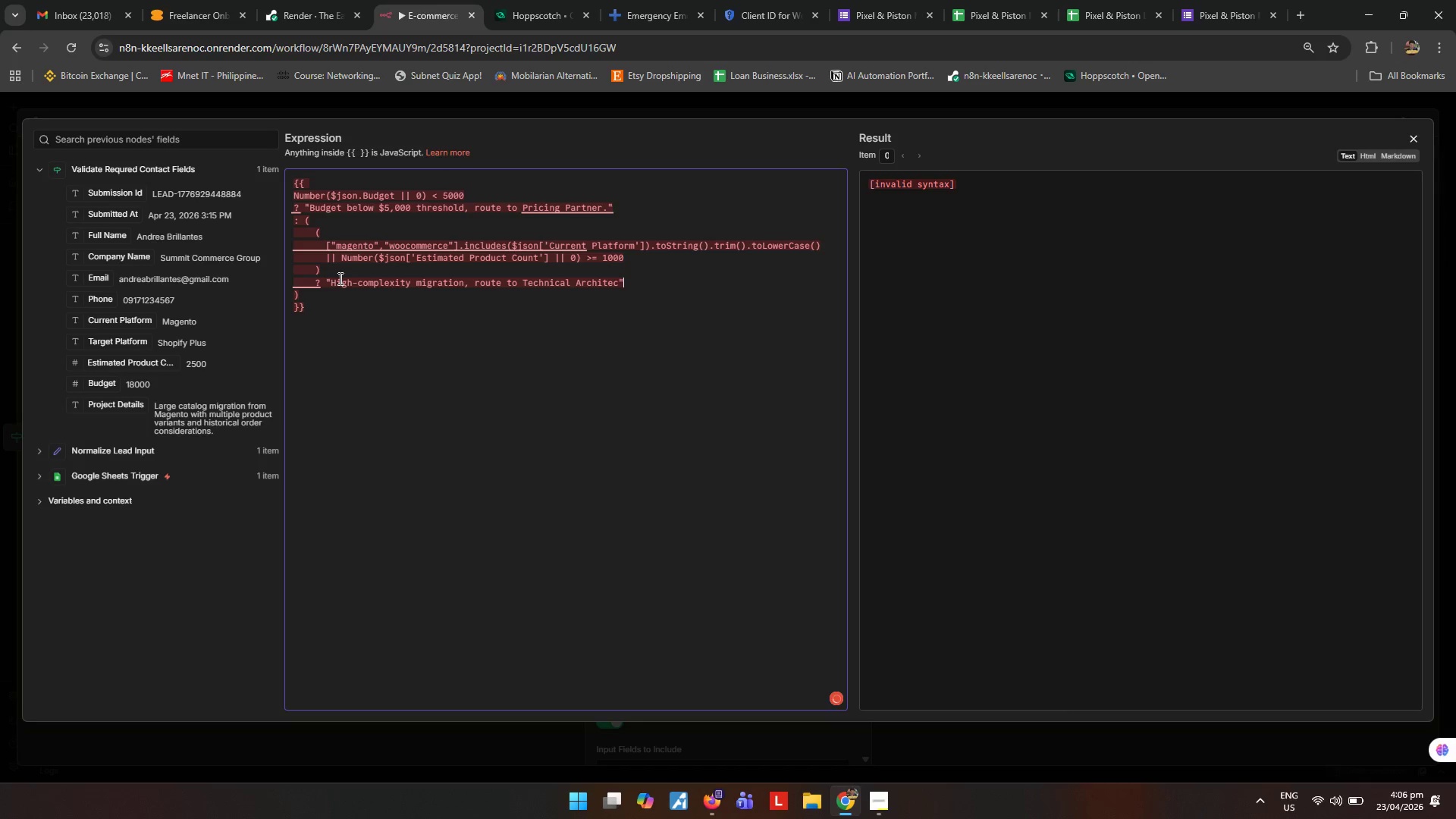 
key(ArrowLeft)
 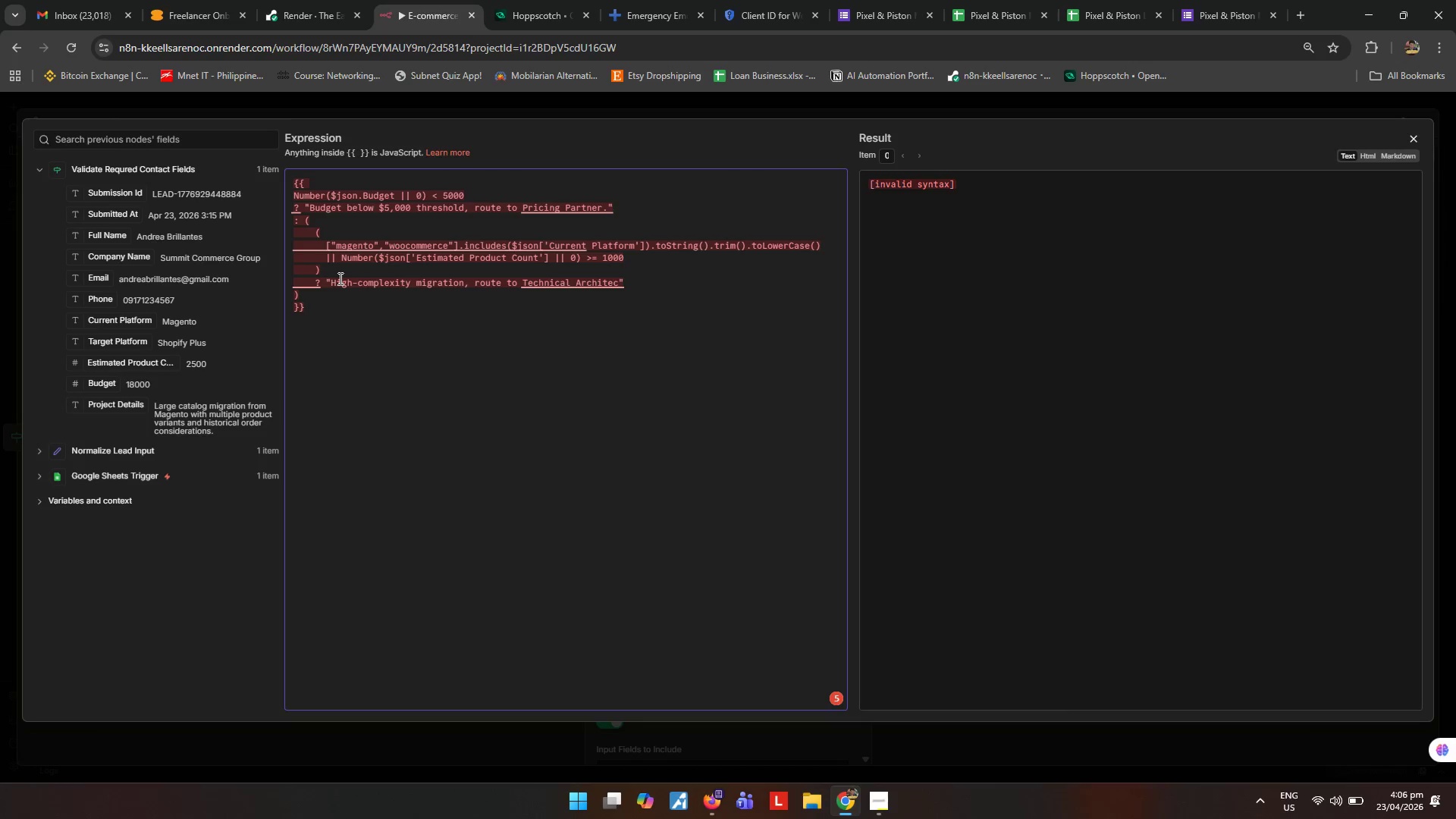 
key(Period)
 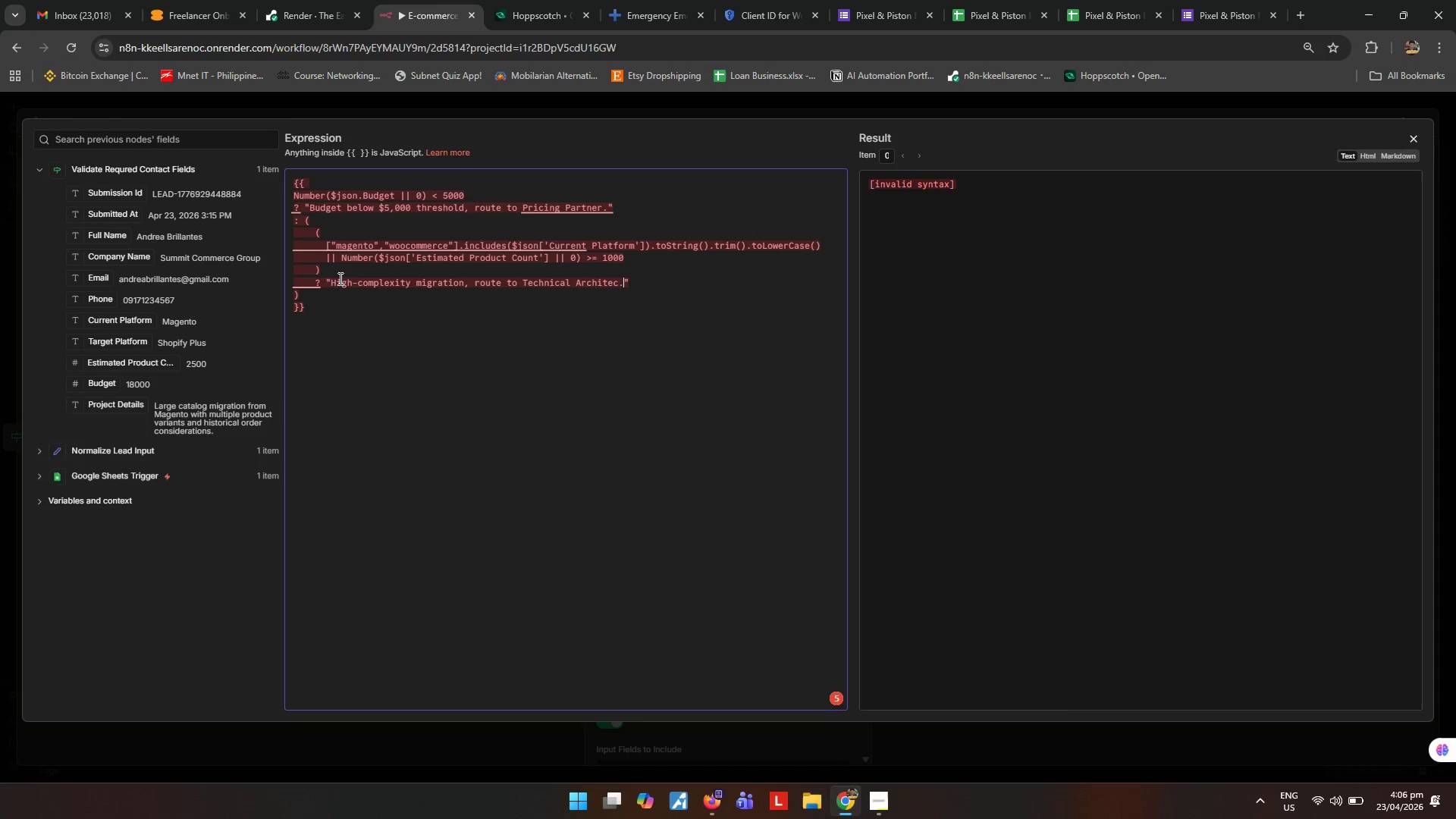 
key(ArrowRight)
 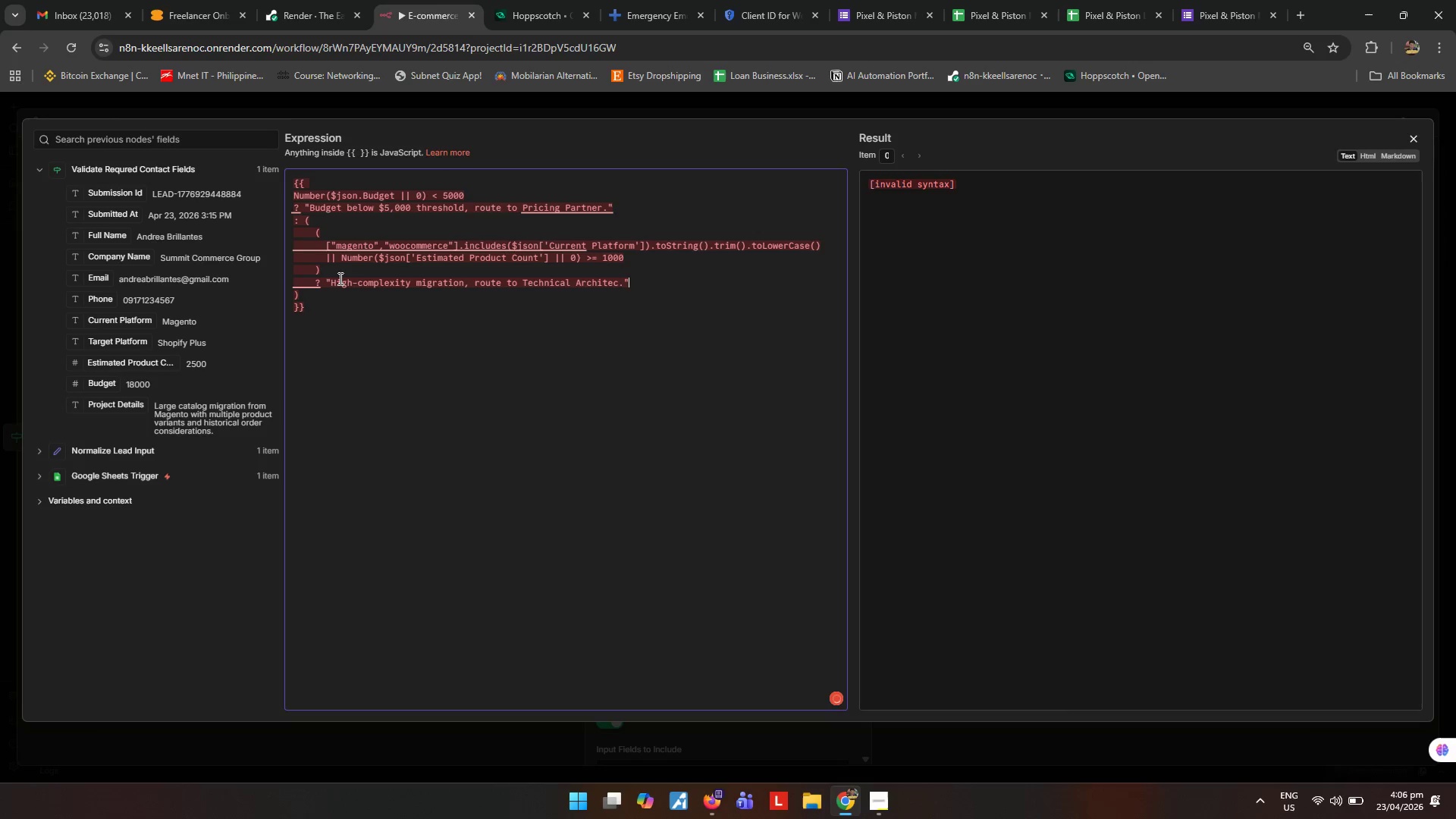 
key(Enter)
 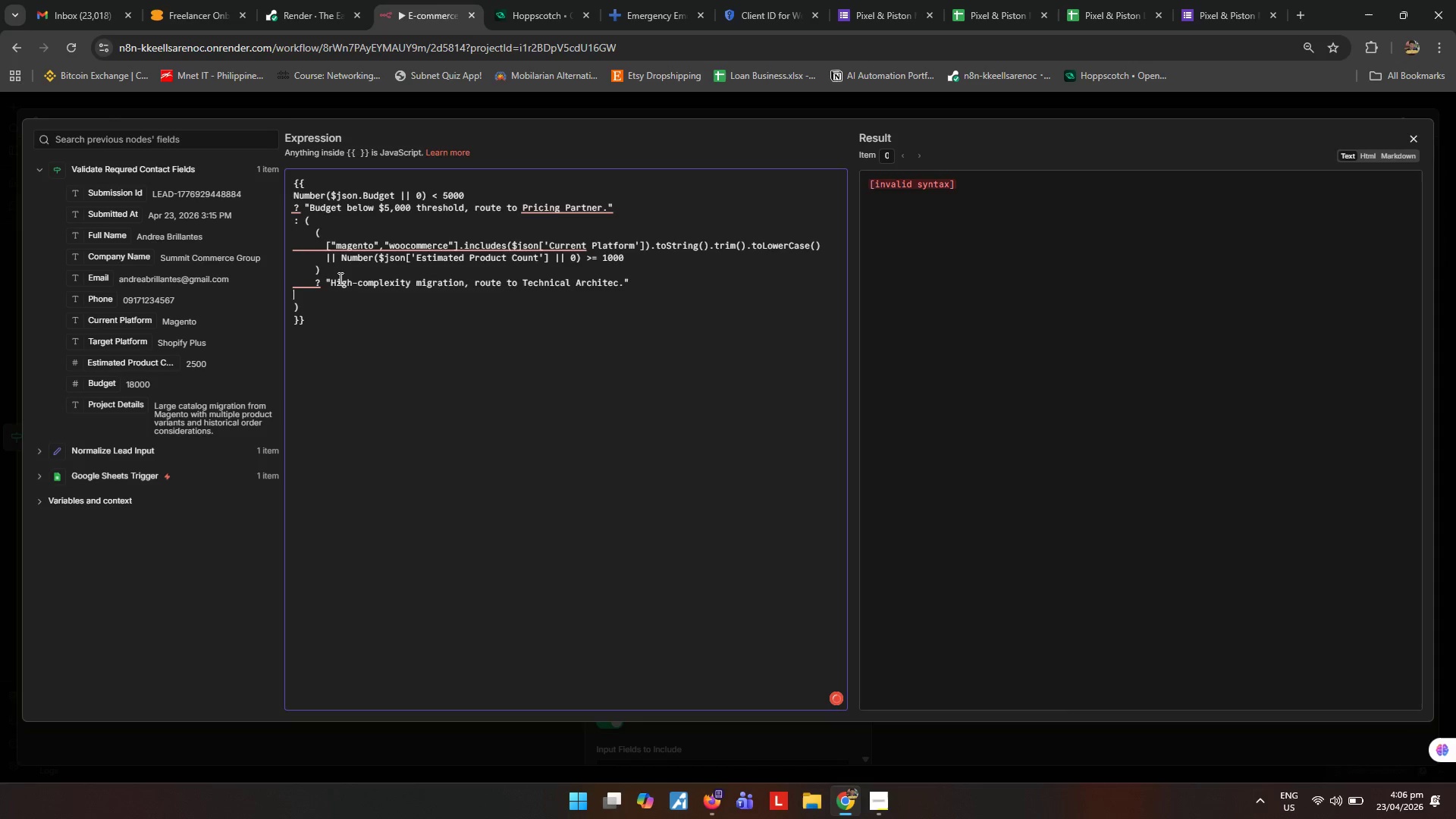 
key(Enter)
 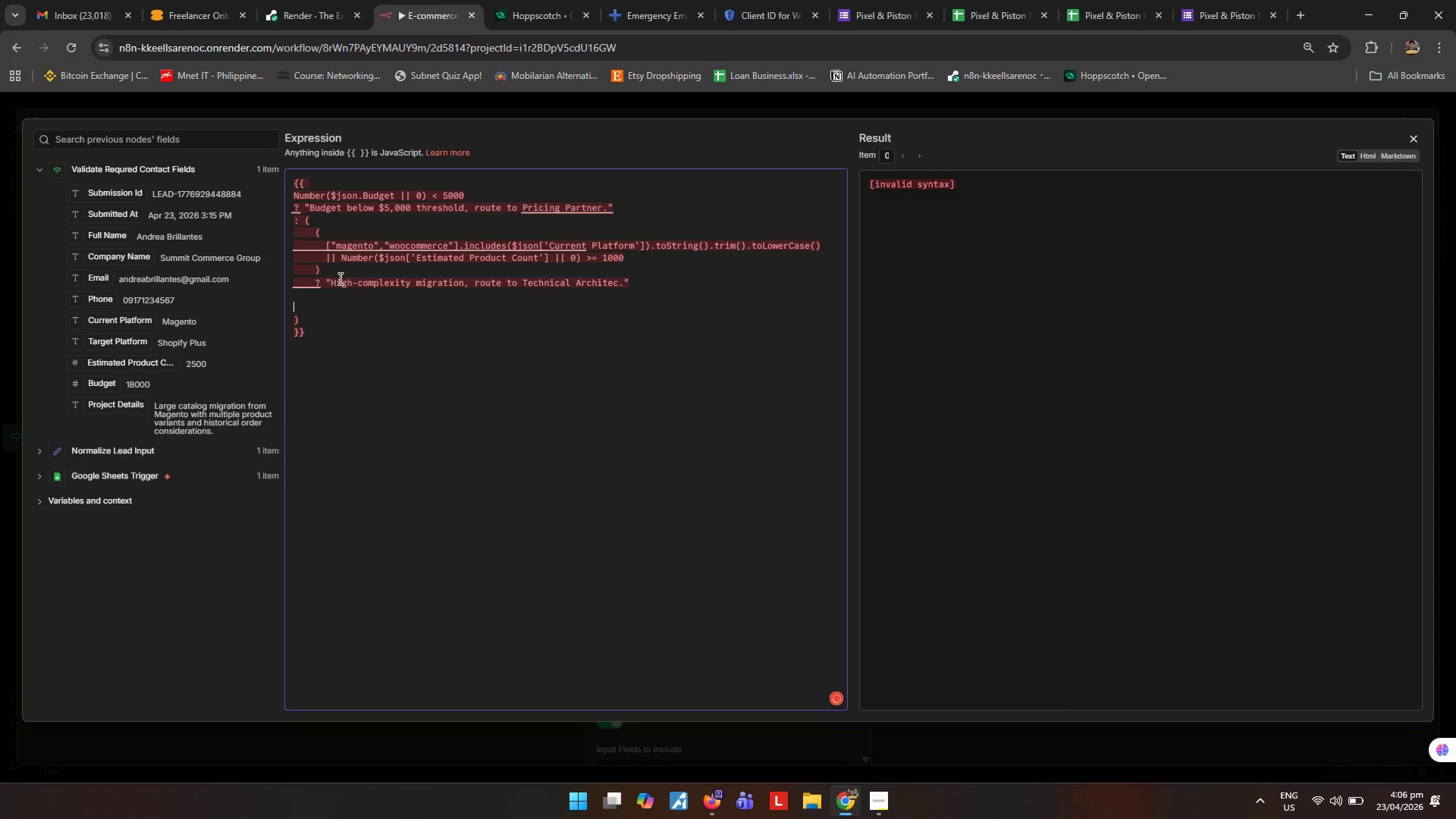 
key(Backspace)
key(Tab)
key(Tab)
type(")
key(Backspace)
type(: "Standard migration lead, route to Project Manager)
 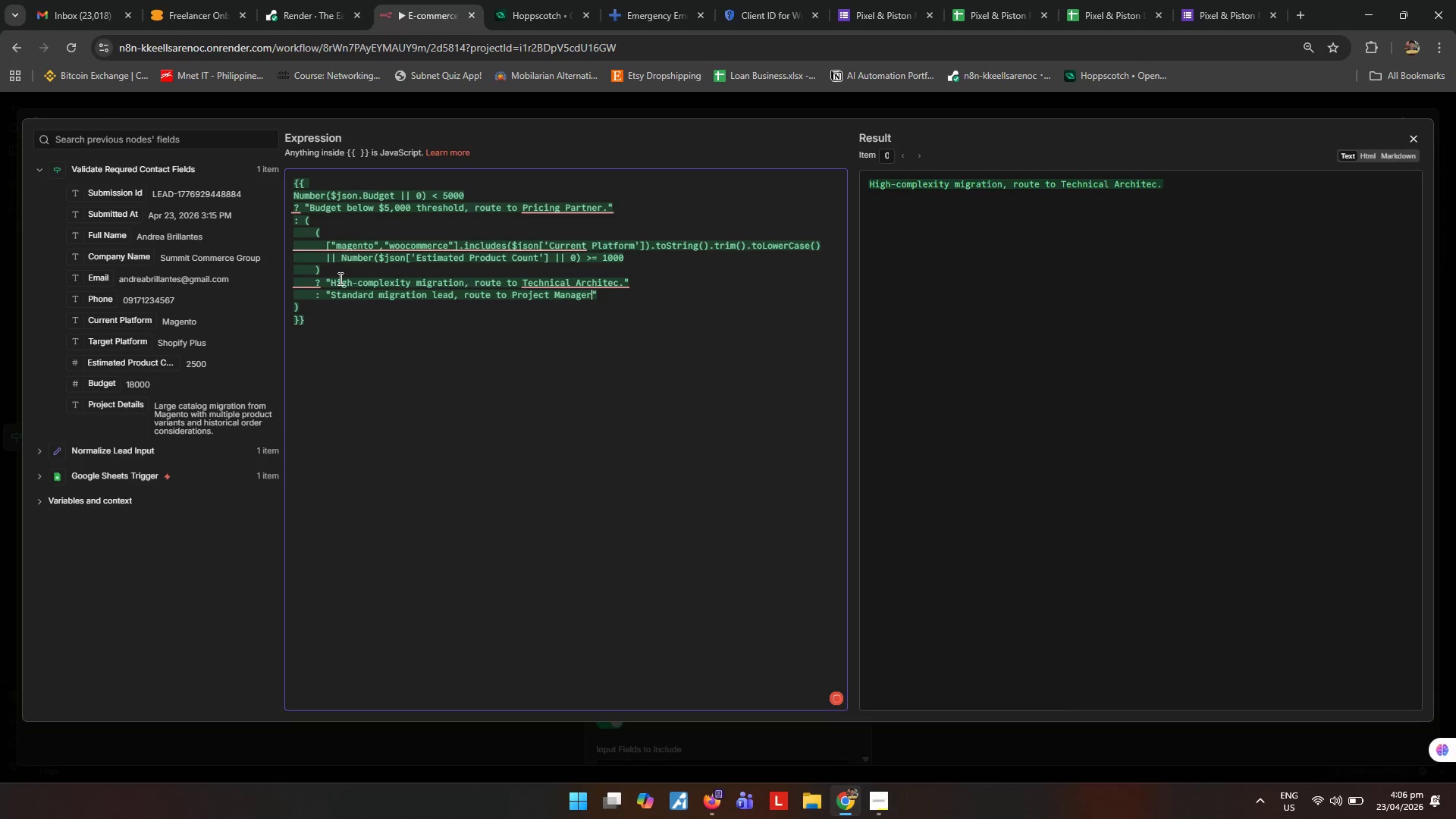 
left_click([618, 436])
 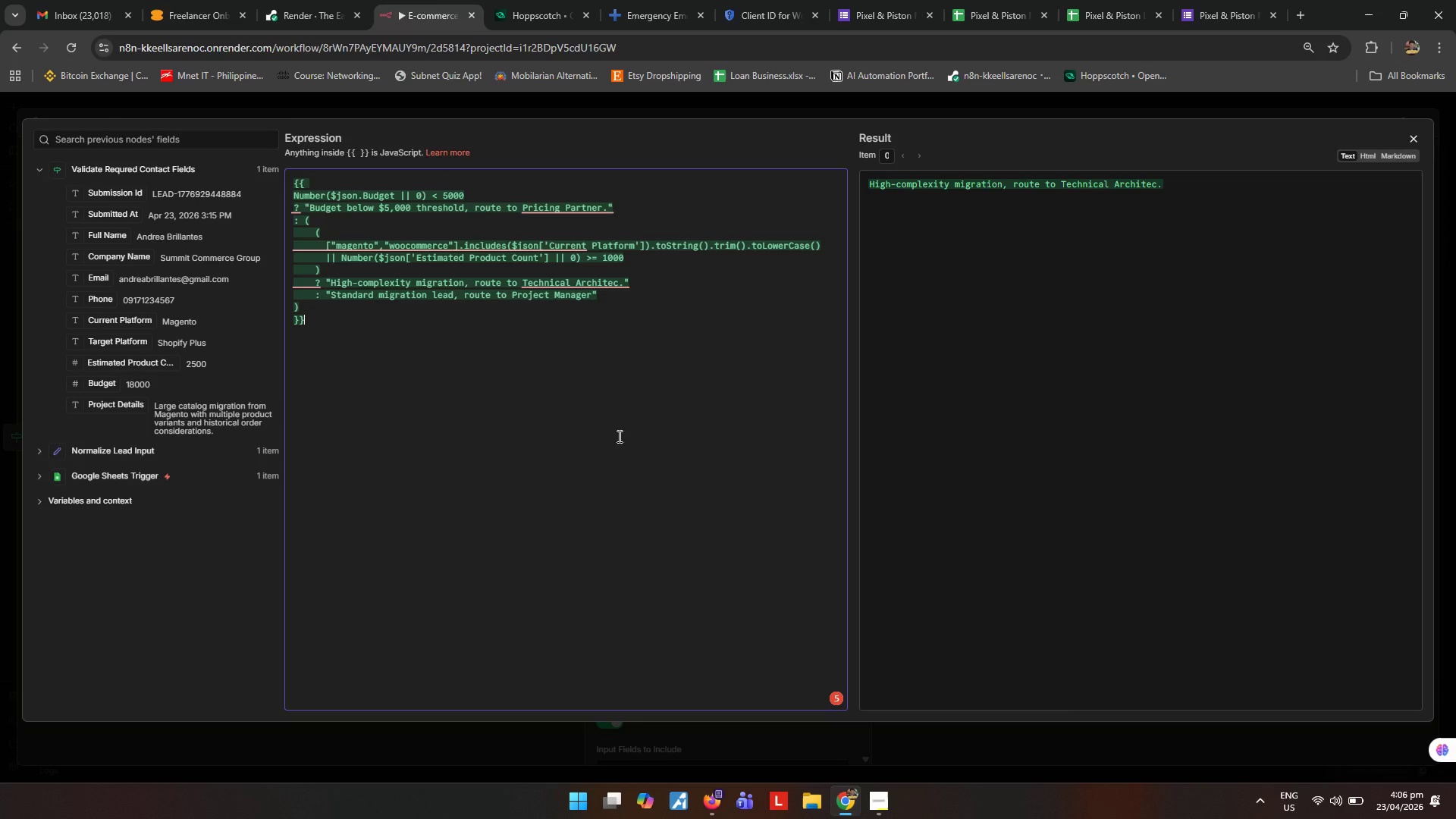 
wait(17.81)
 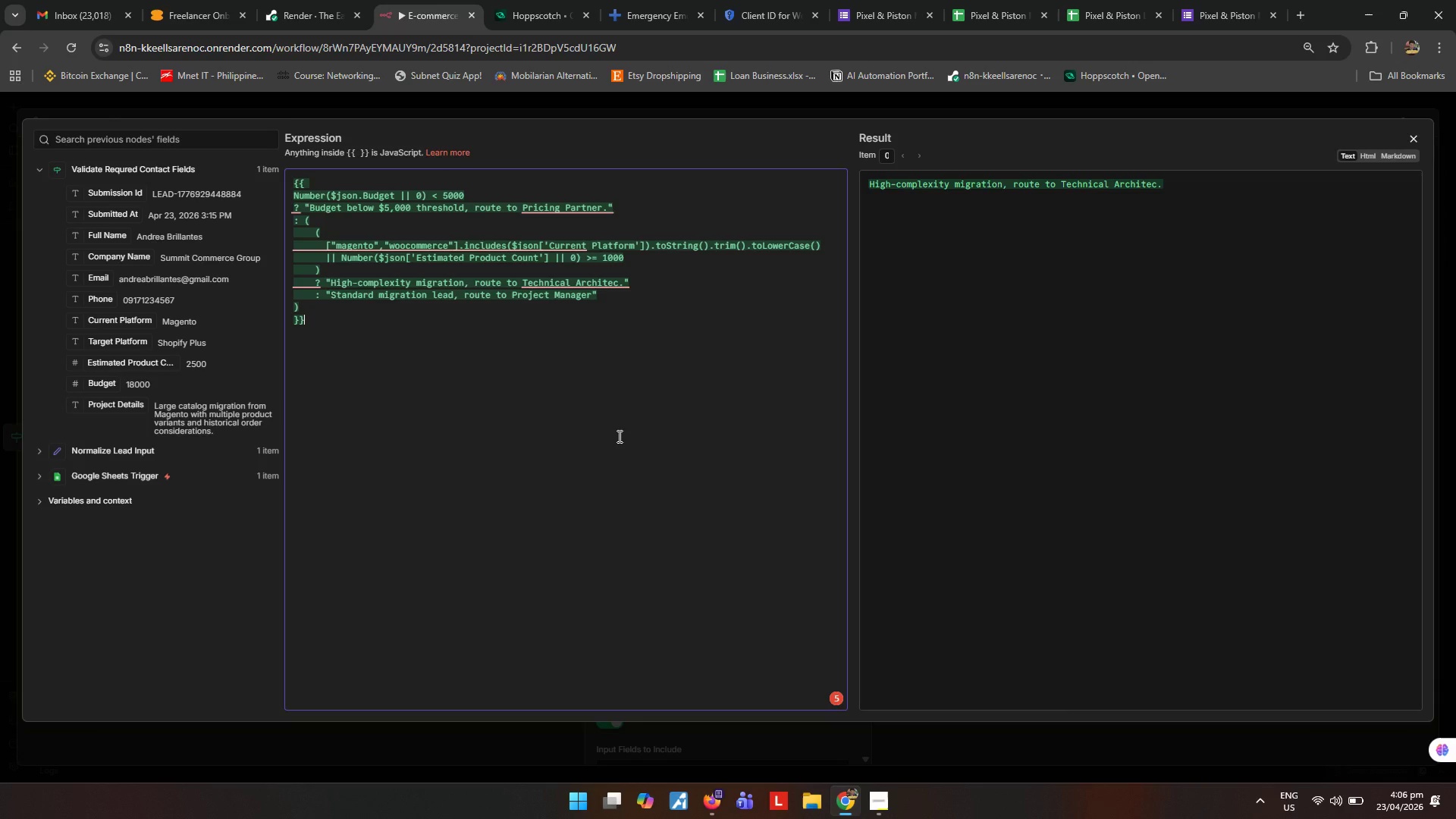 
left_click([618, 436])
 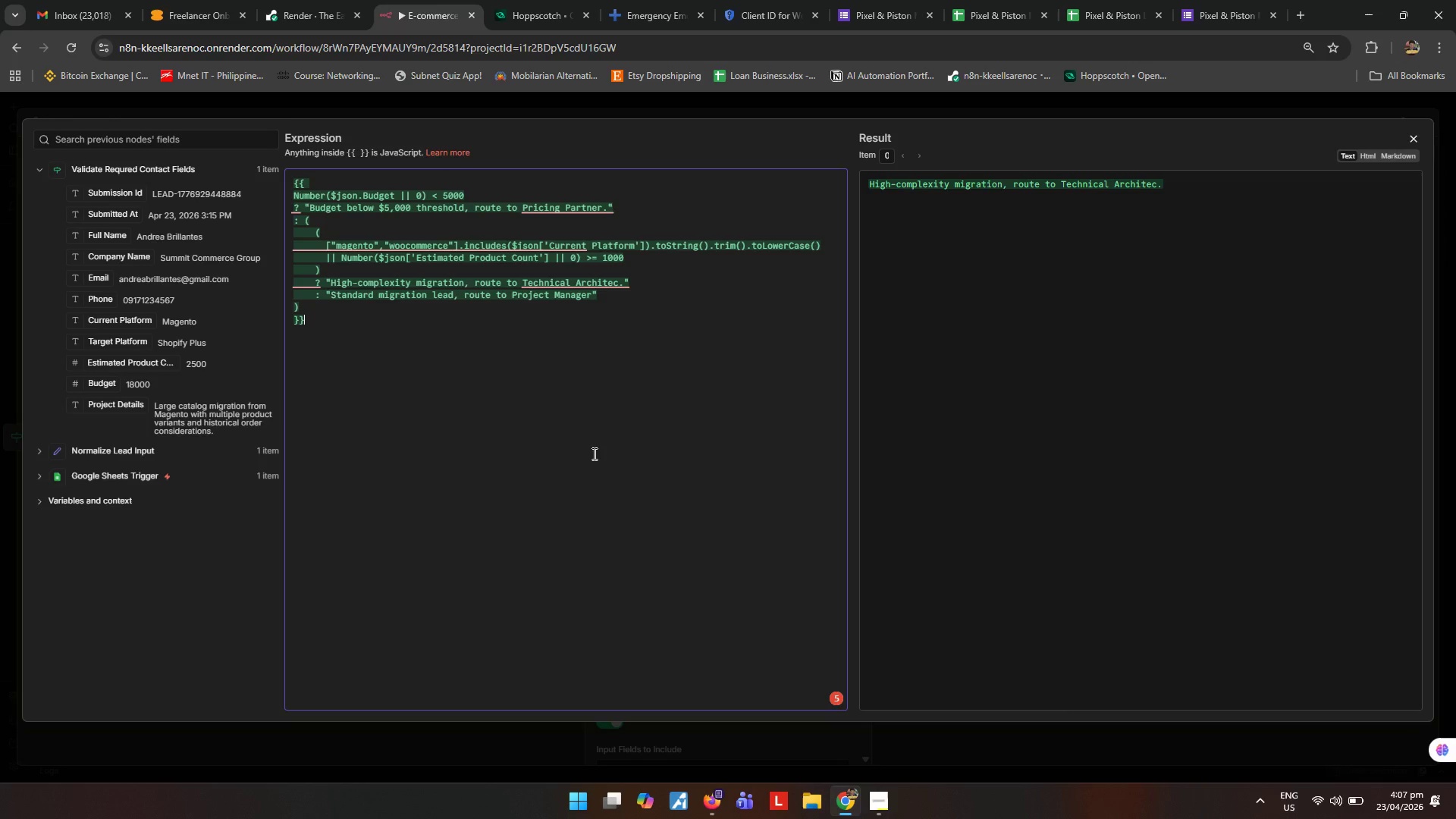 
wait(56.41)
 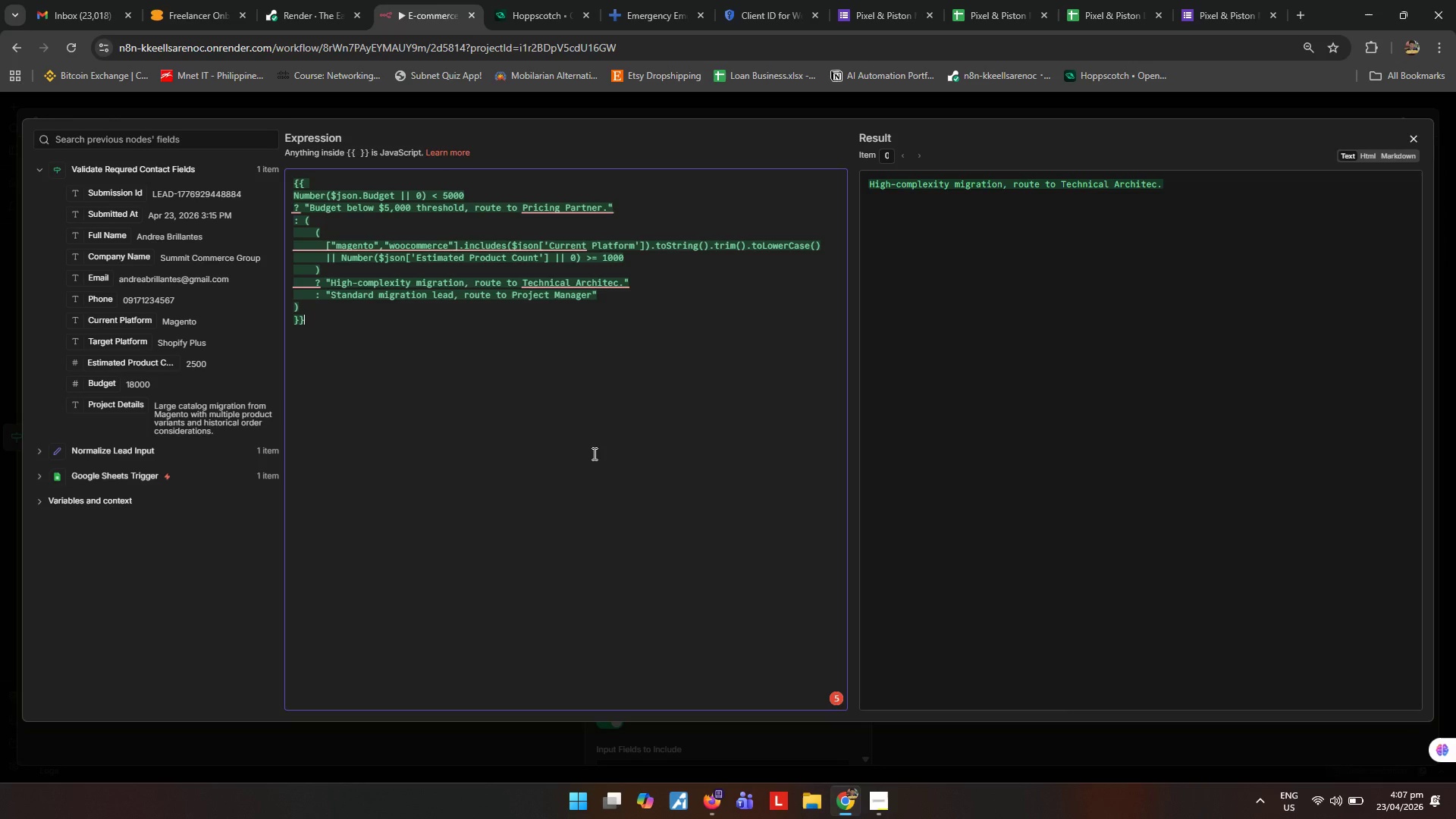 
key(ArrowLeft)
 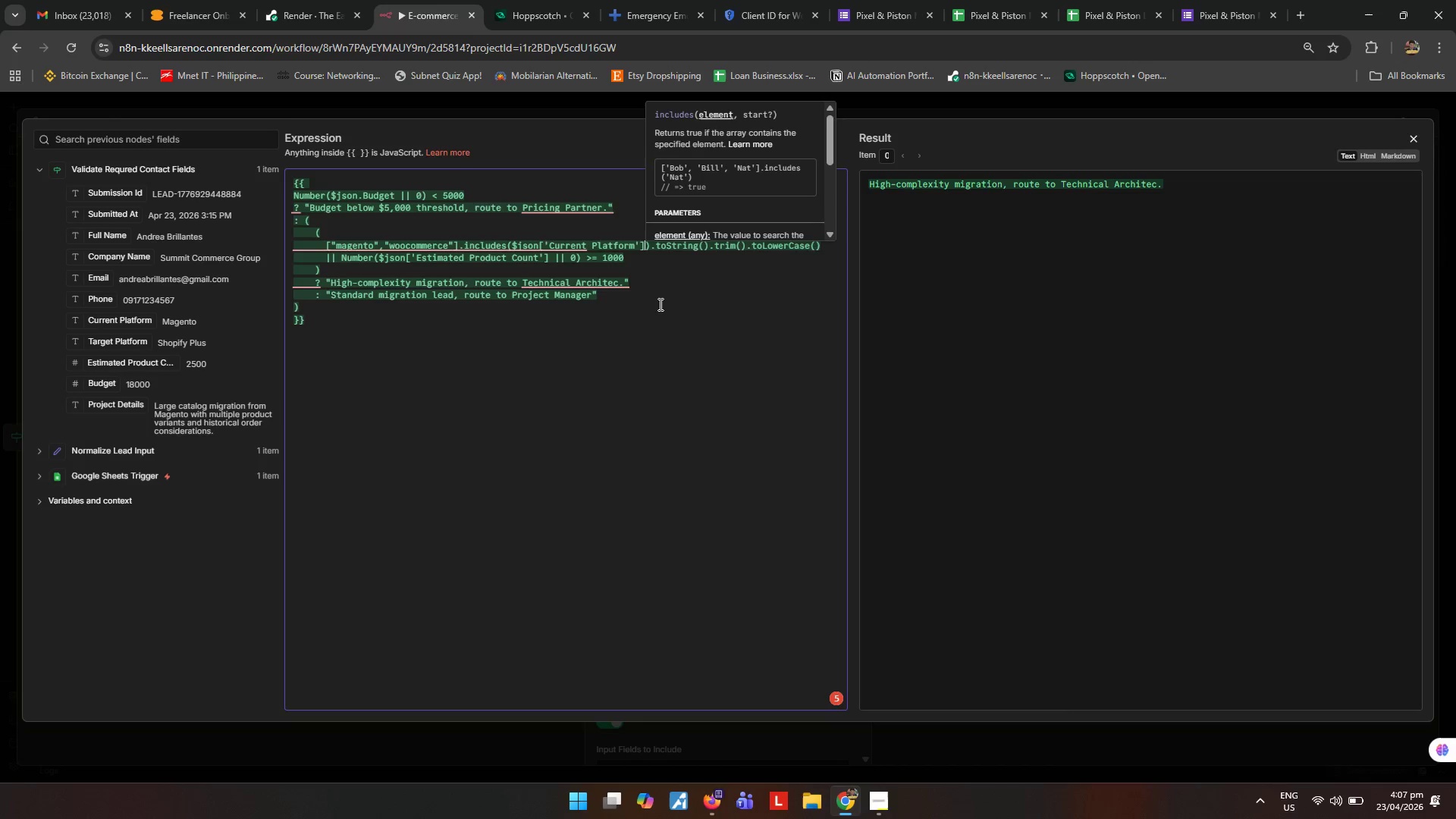 
key(Space)
 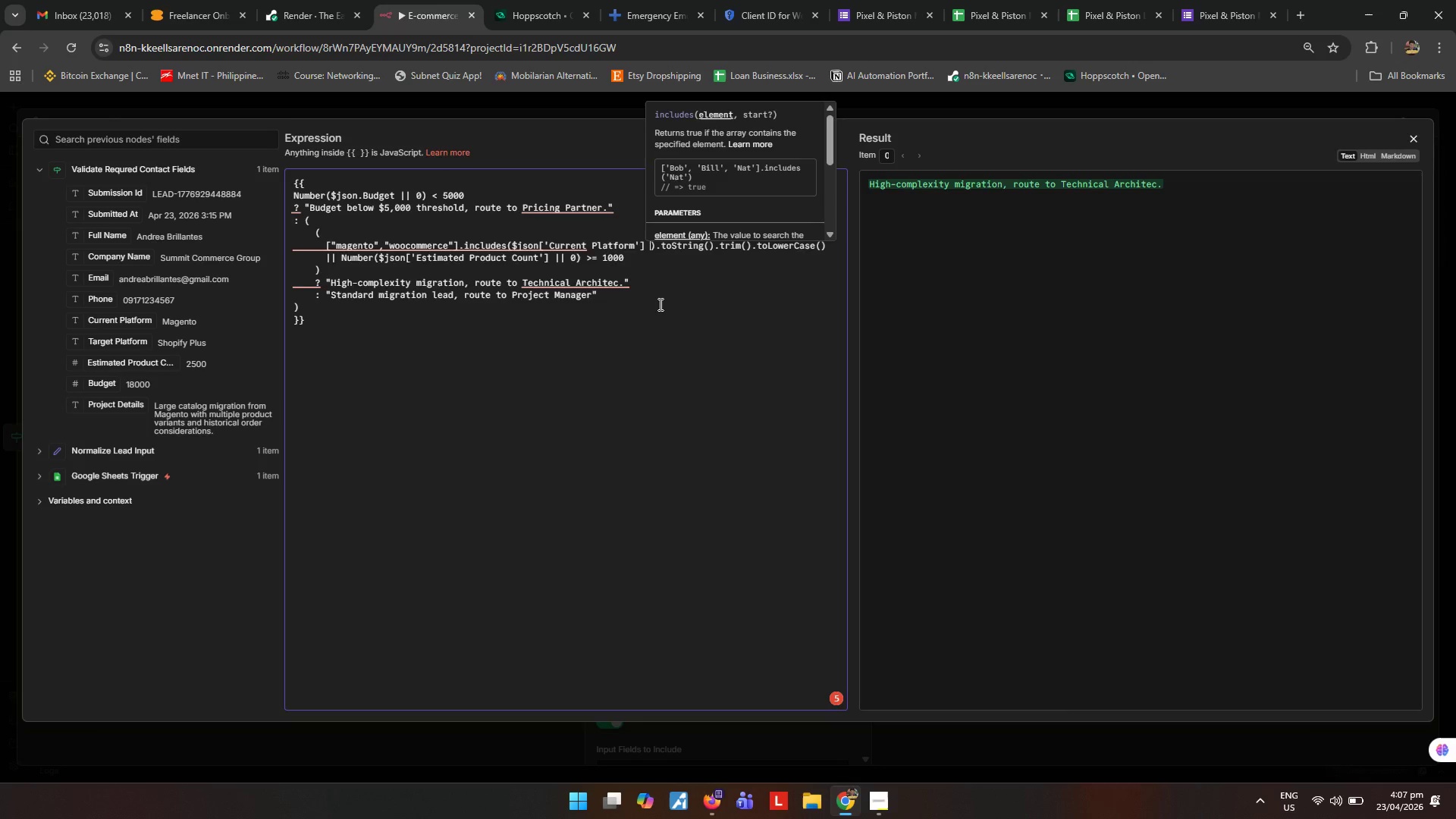 
hold_key(key=ShiftRight, duration=1.67)
 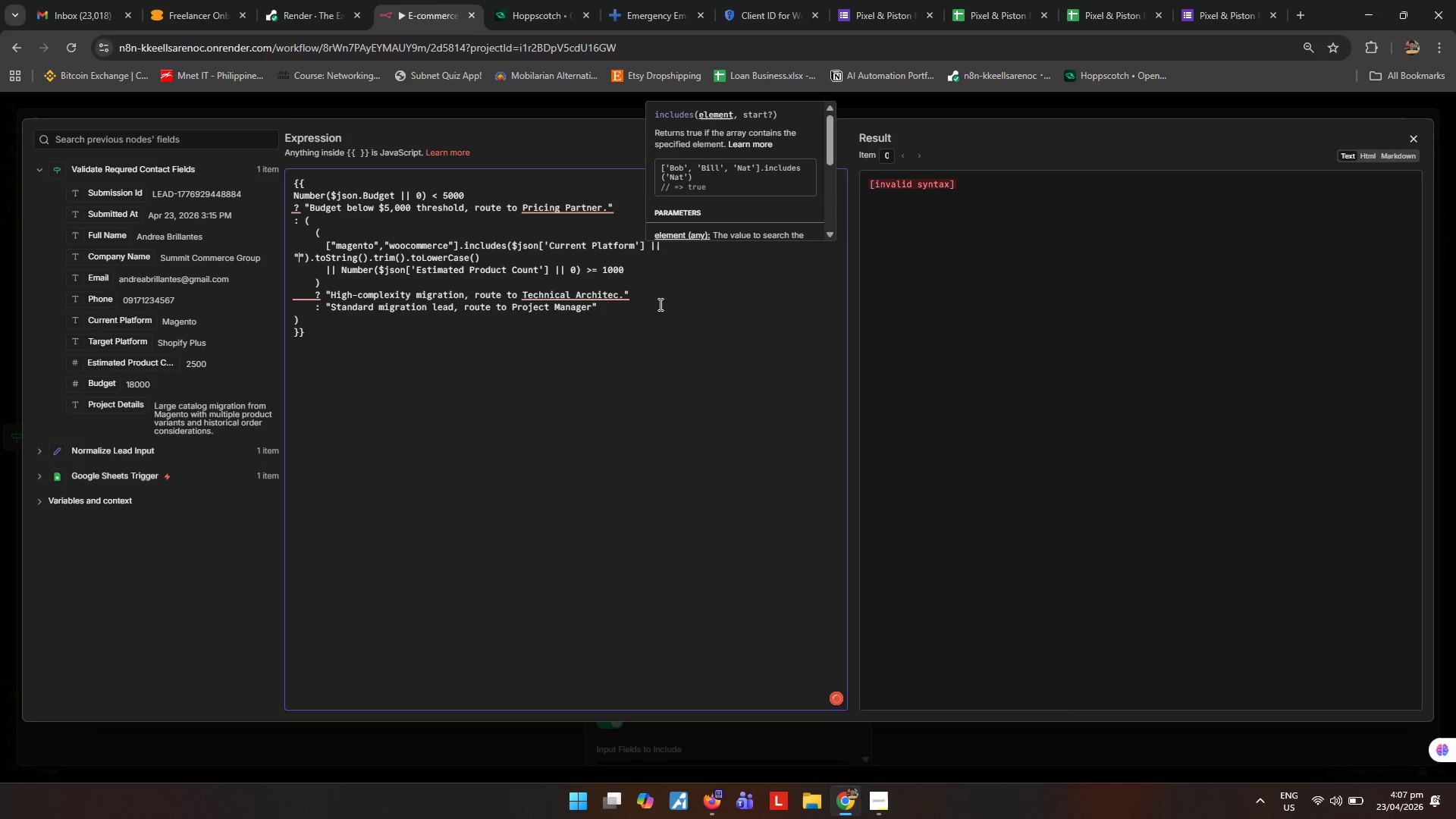 
key(Backslash)
 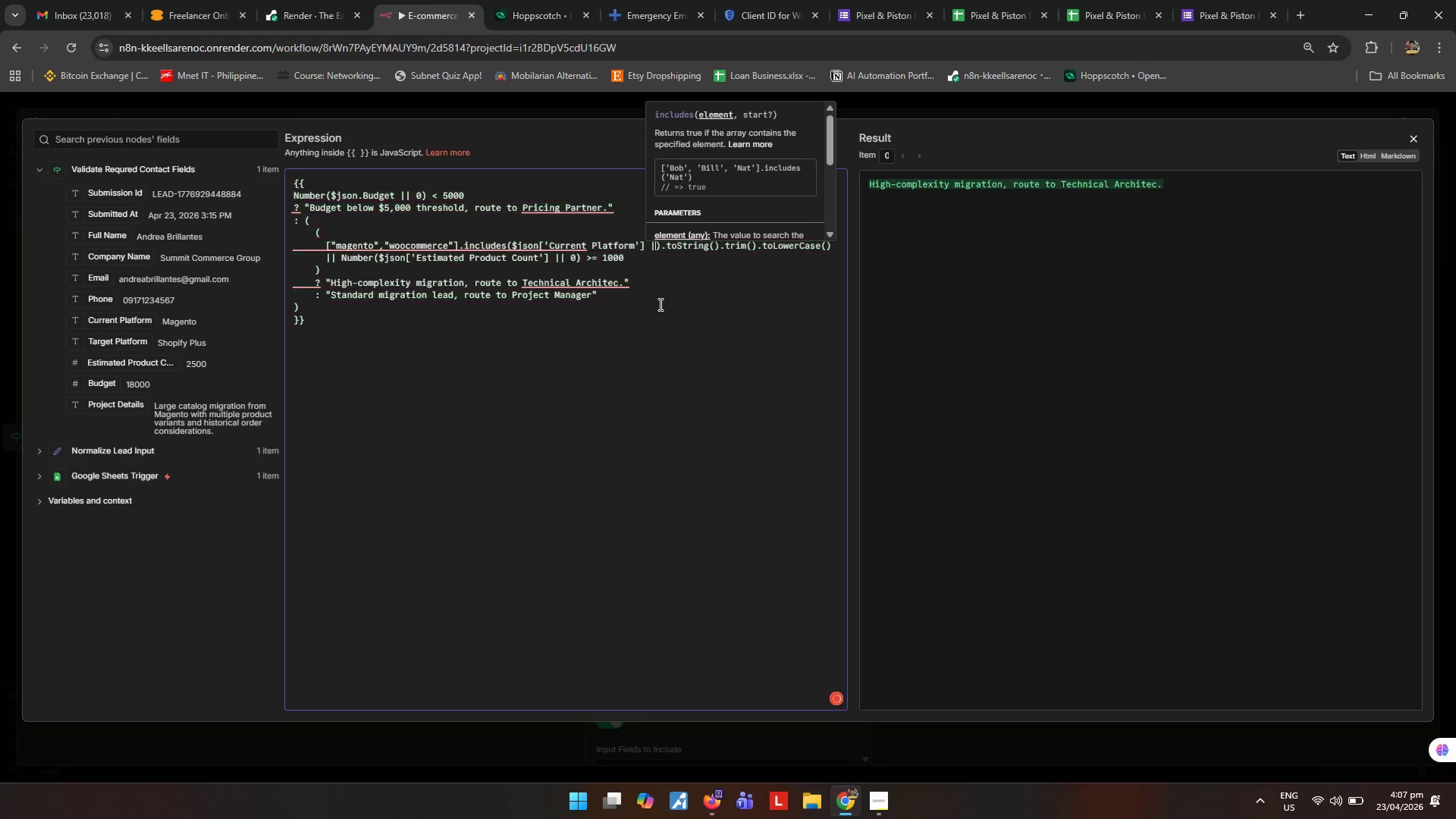 
key(Backslash)
 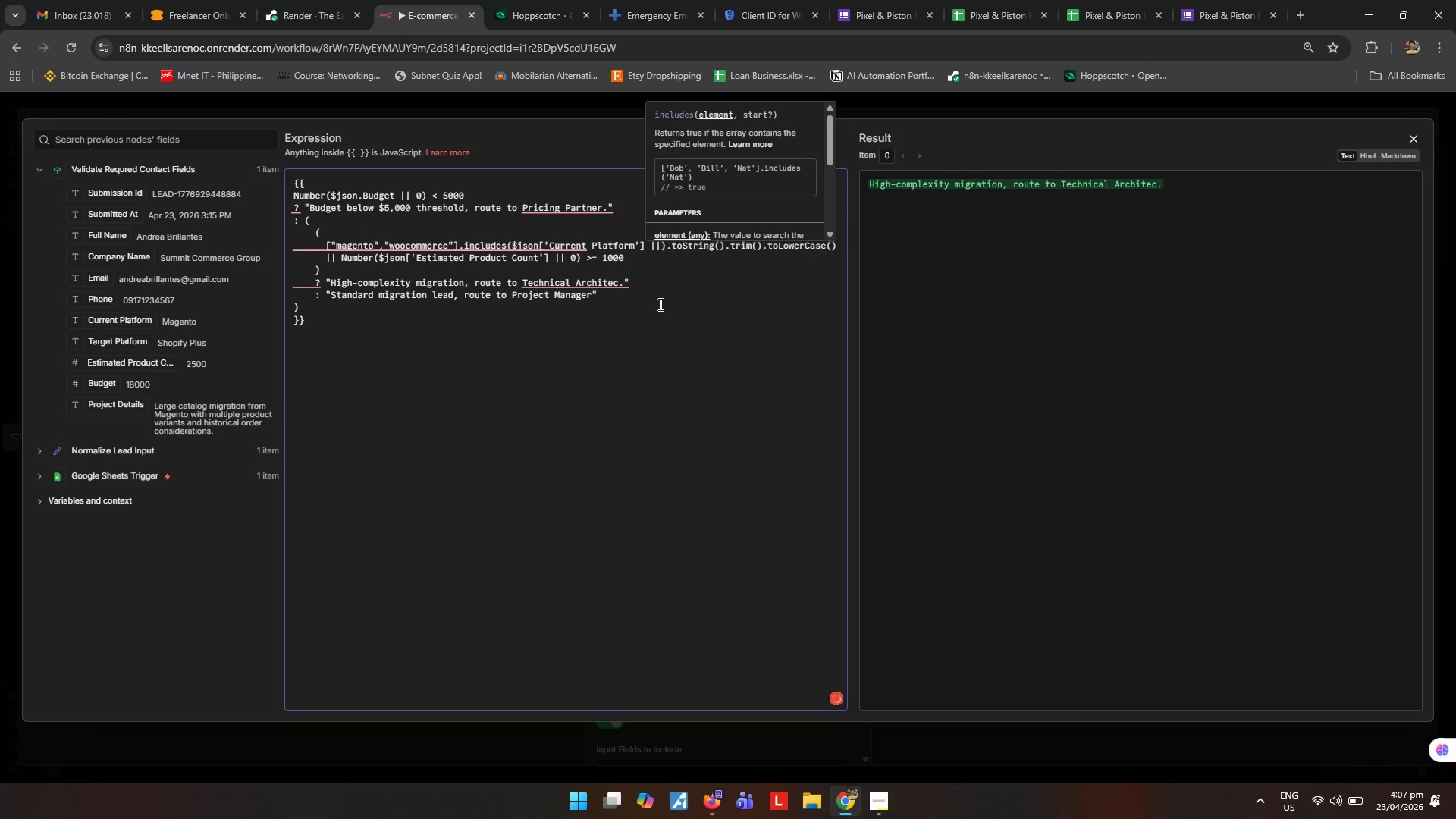 
key(Space)
 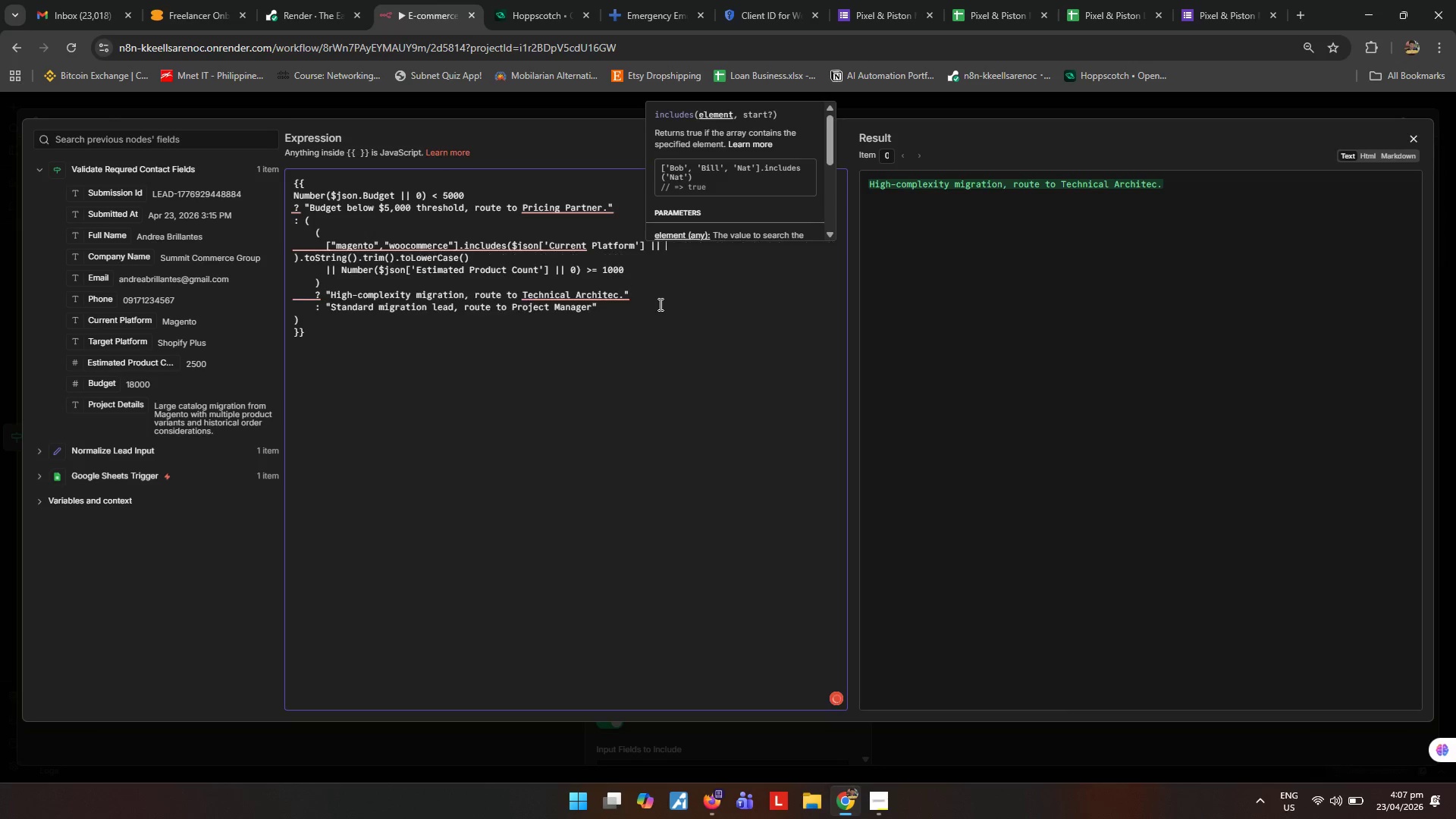 
key(Shift+ShiftRight)
 